 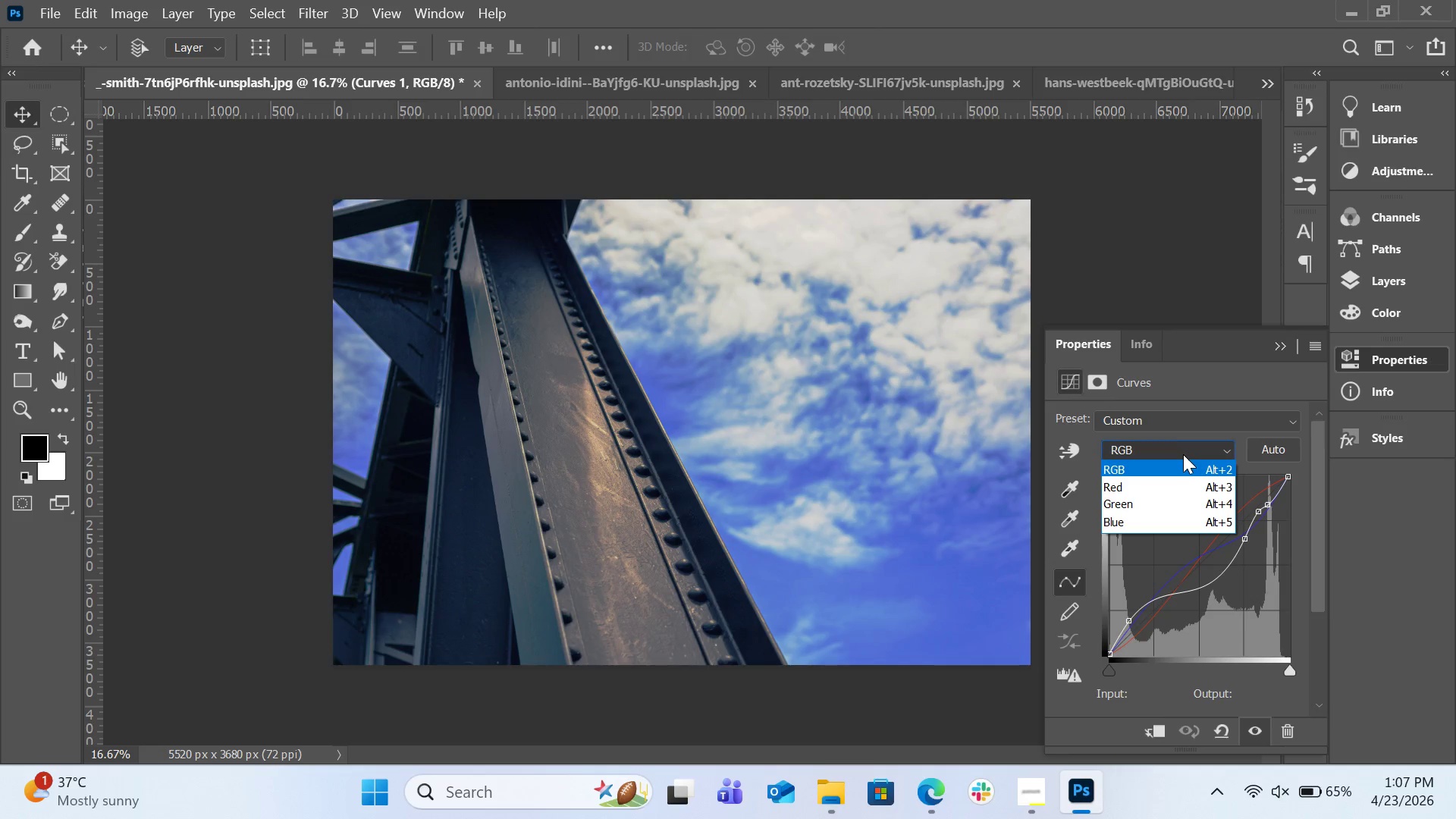 
left_click([1177, 486])
 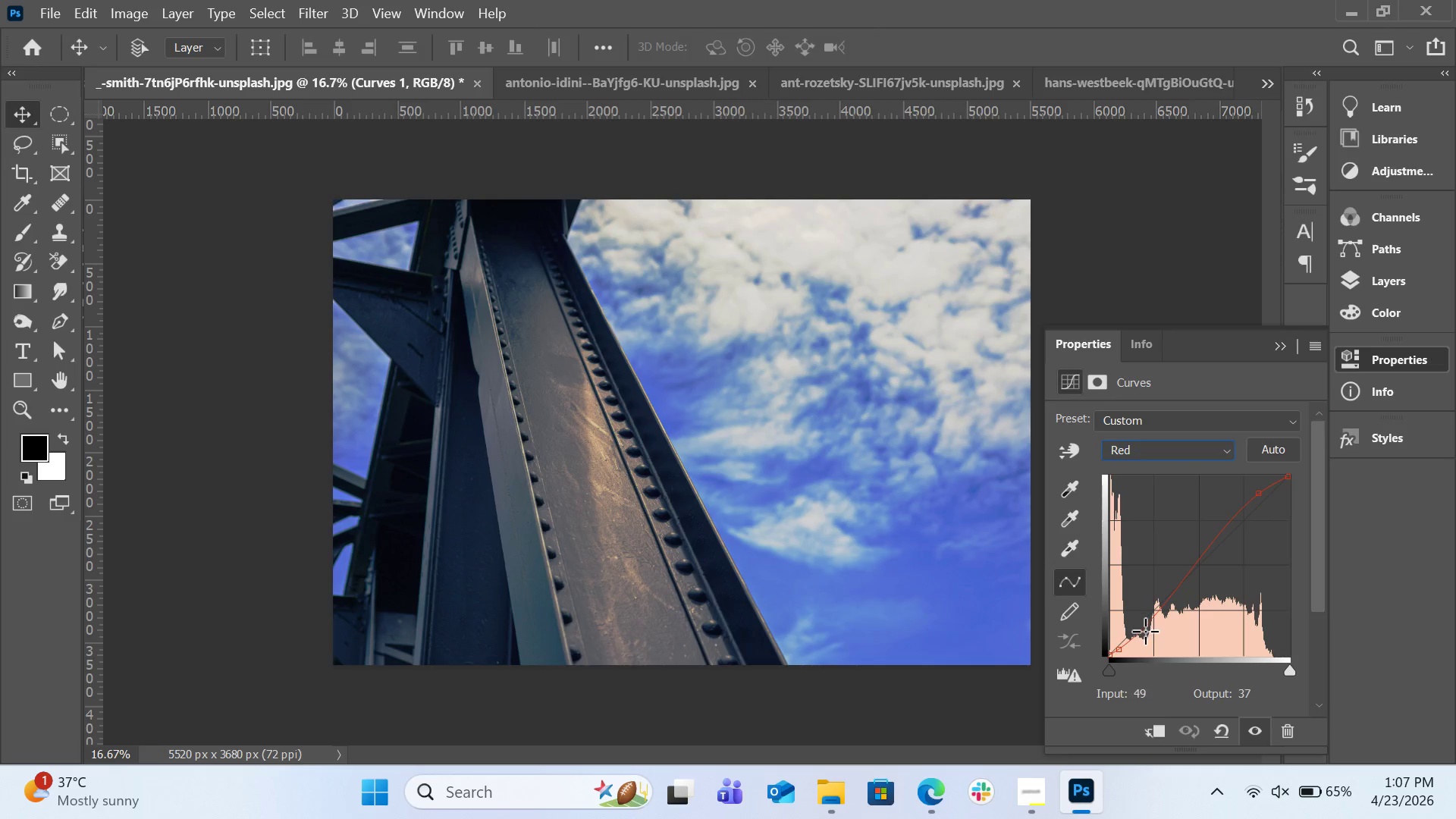 
left_click_drag(start_coordinate=[1145, 631], to_coordinate=[1142, 626])
 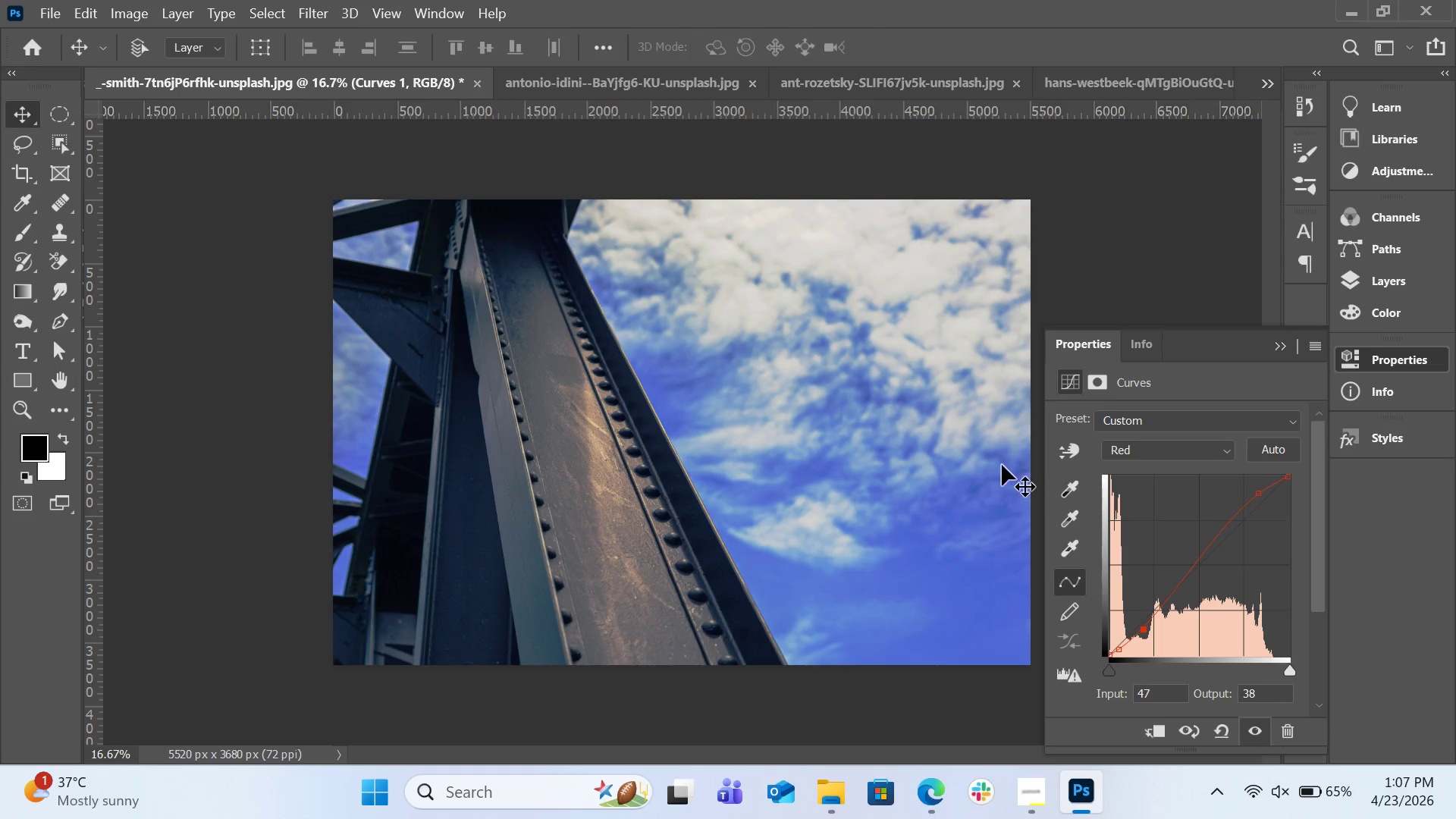 
wait(5.7)
 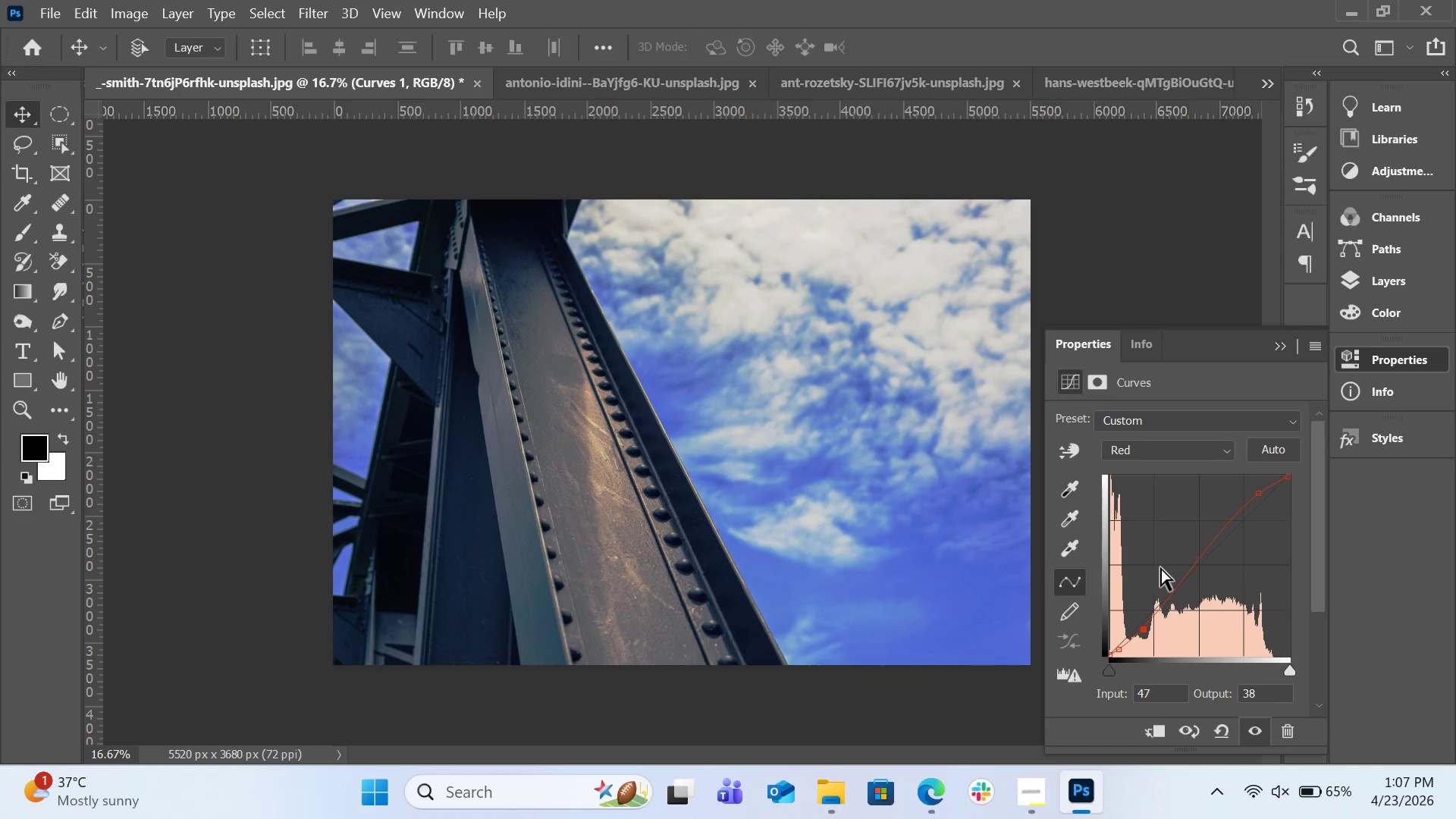 
left_click([1063, 450])
 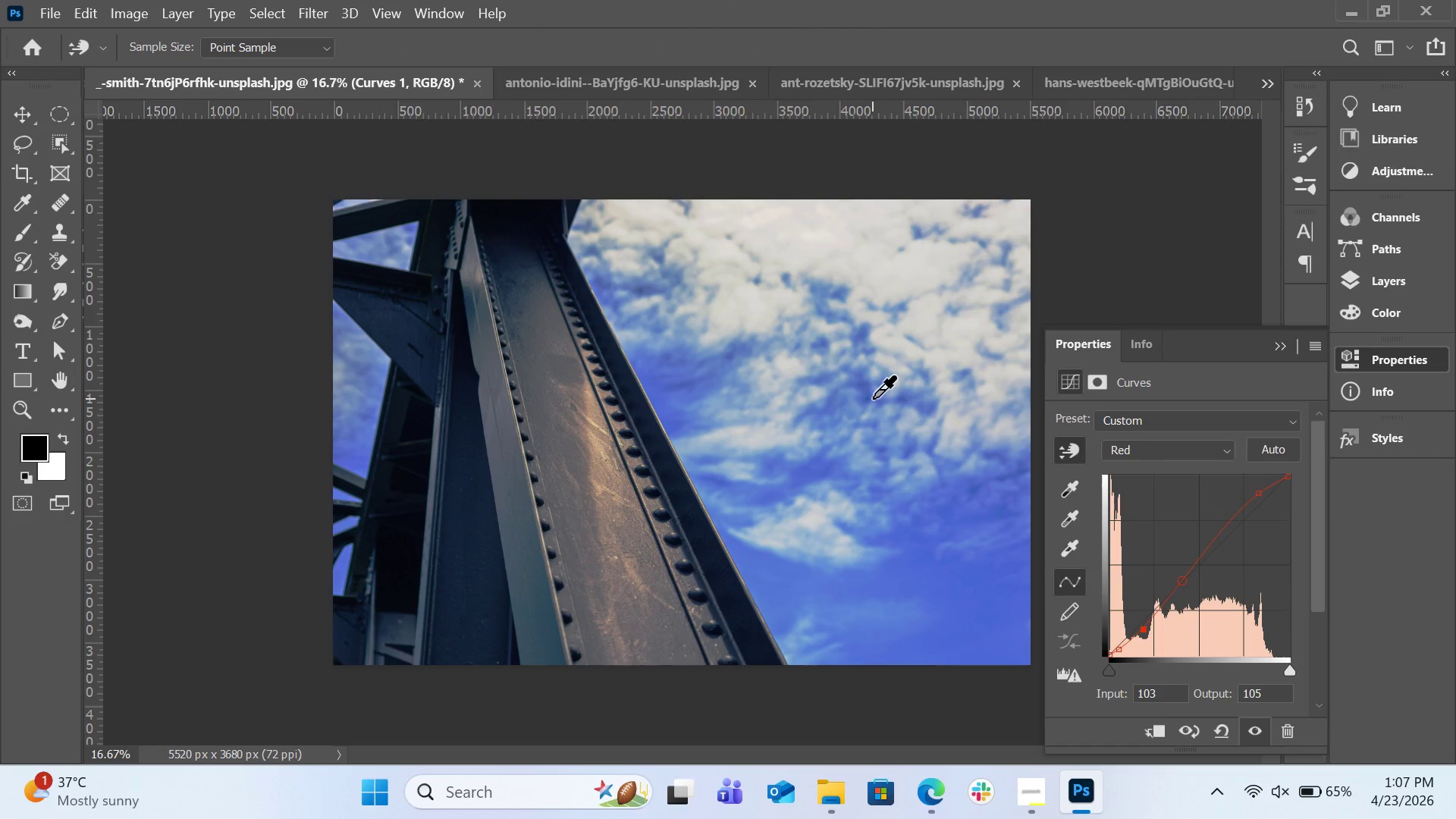 
left_click_drag(start_coordinate=[873, 398], to_coordinate=[881, 422])
 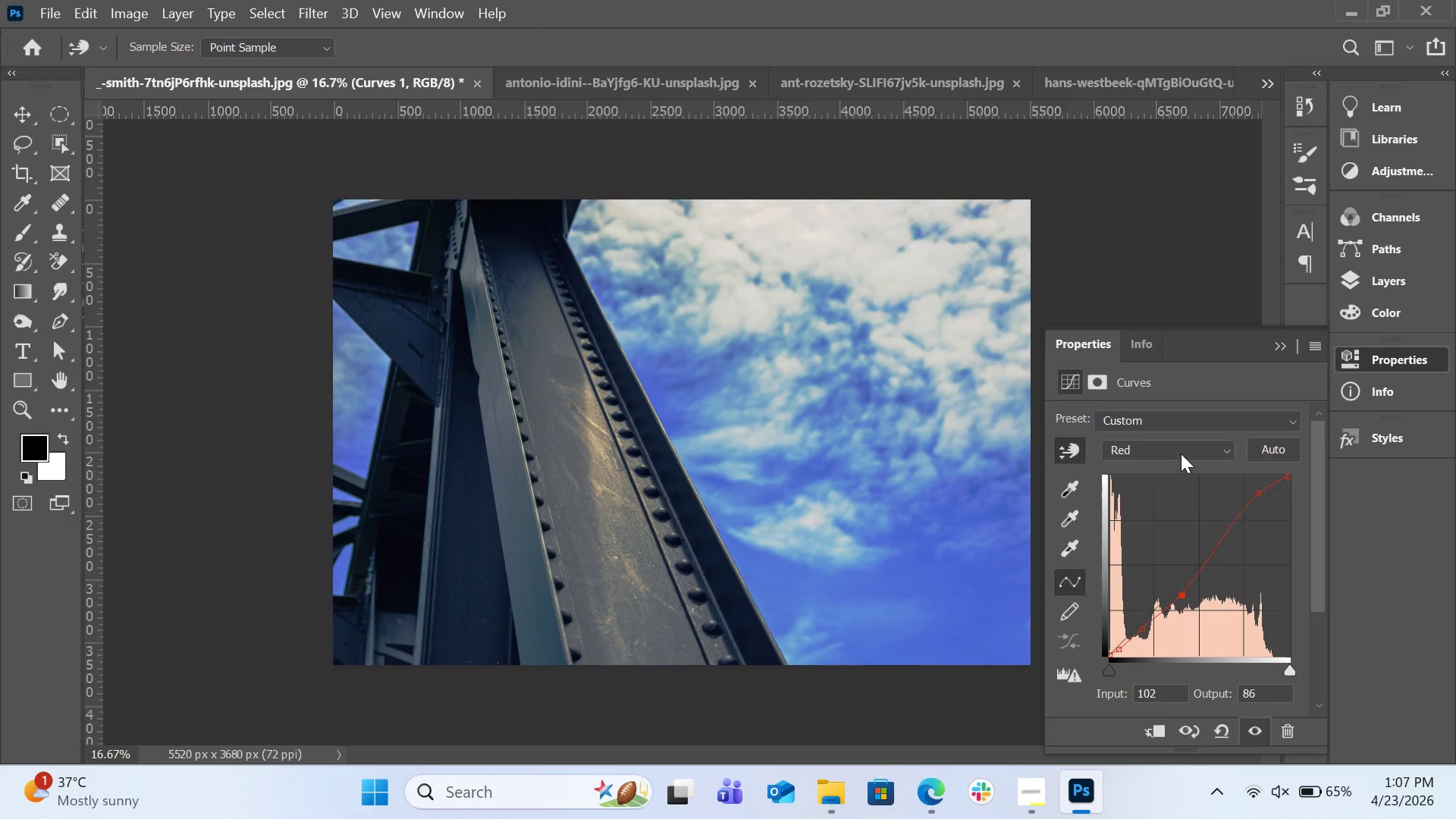 
left_click([1181, 453])
 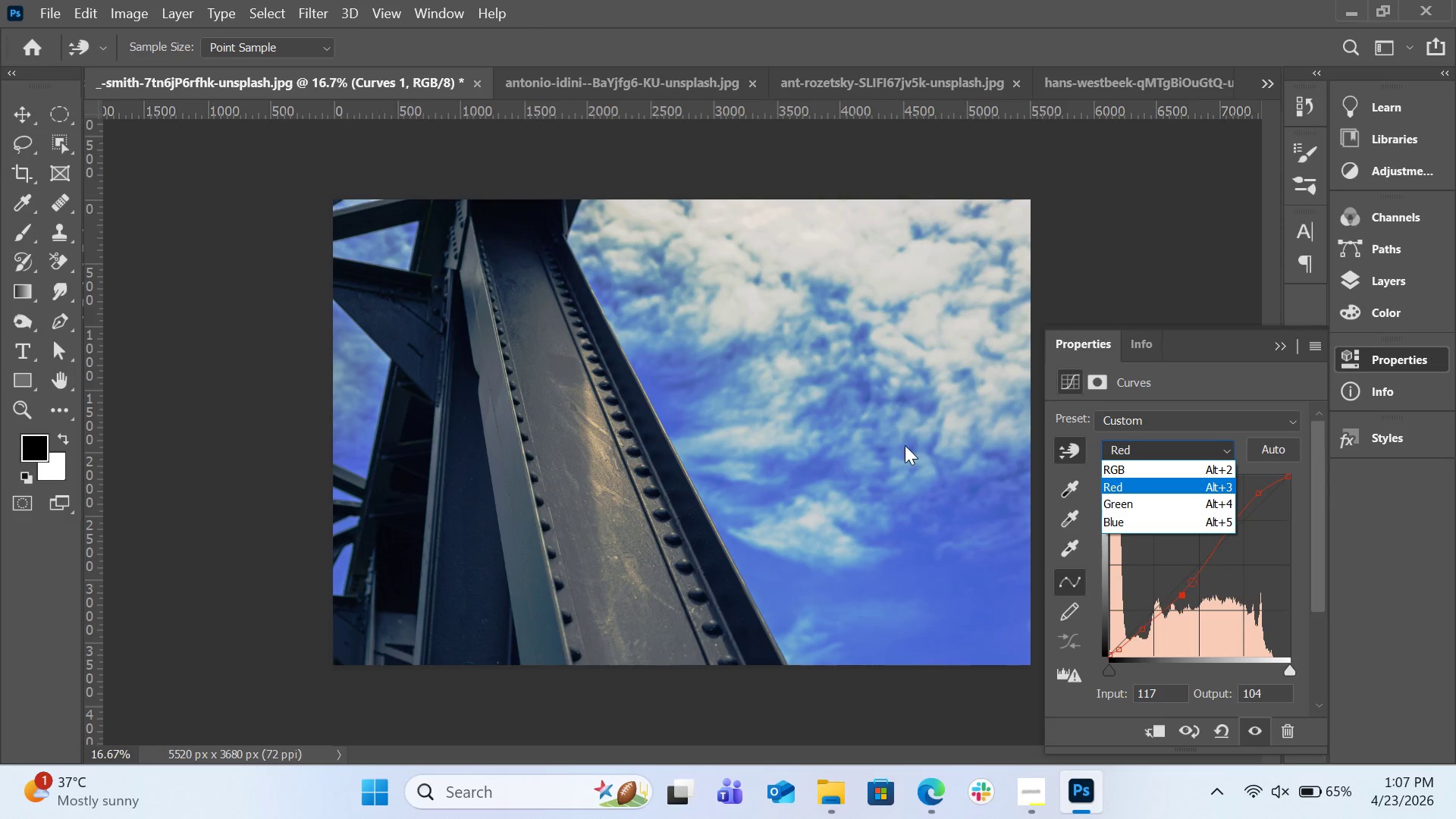 
left_click_drag(start_coordinate=[886, 444], to_coordinate=[893, 458])
 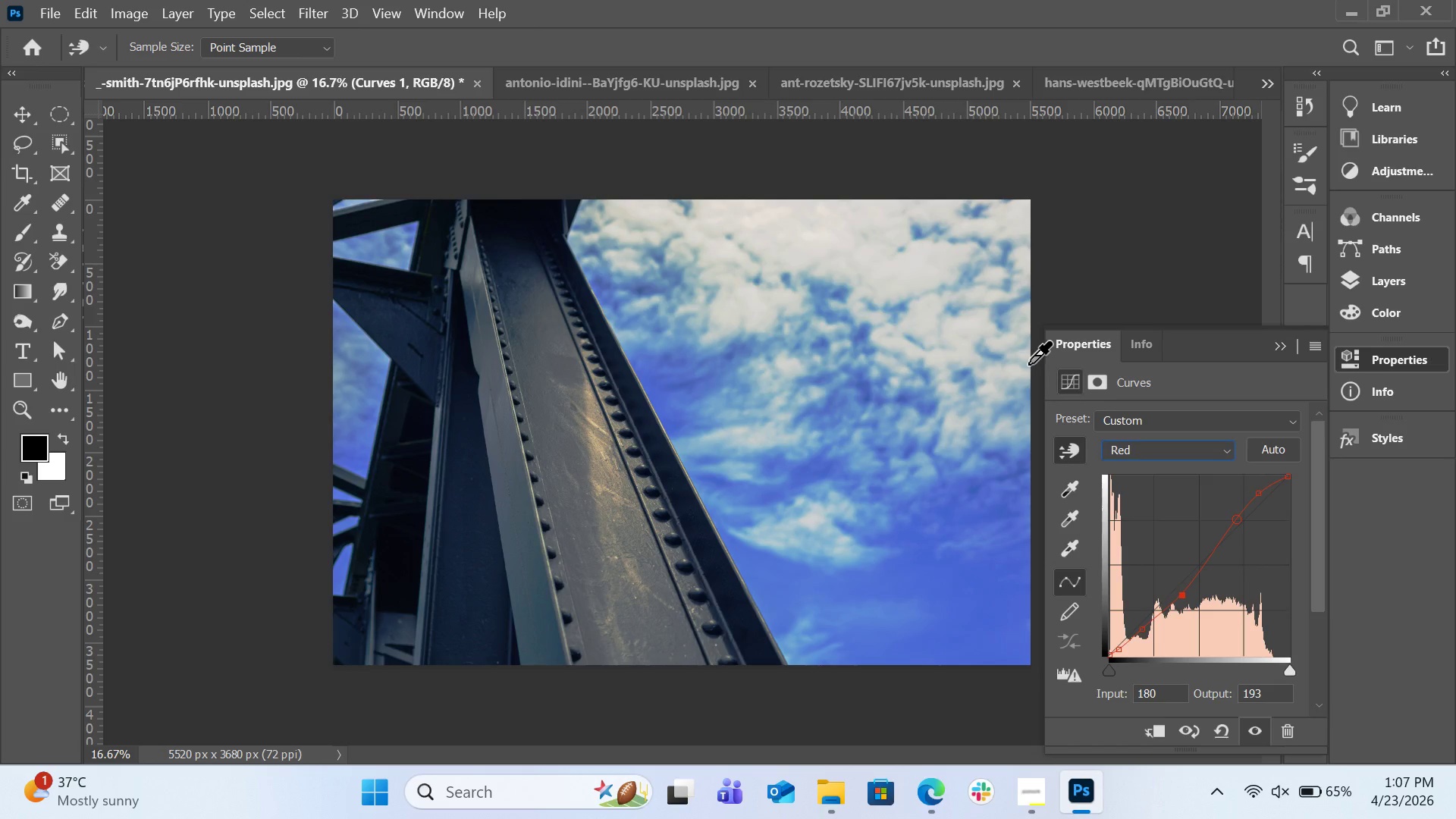 
wait(7.49)
 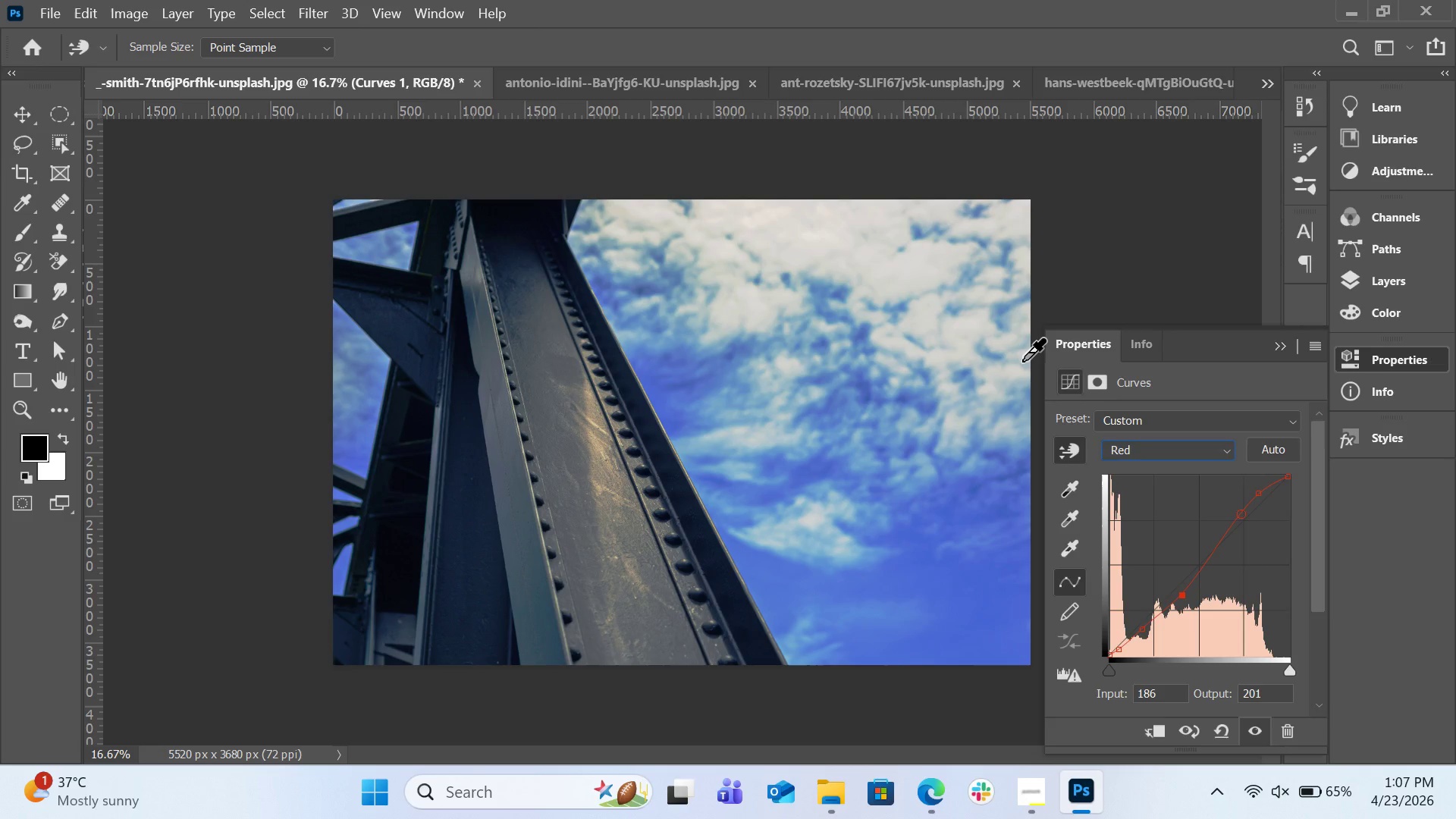 
left_click([1371, 285])
 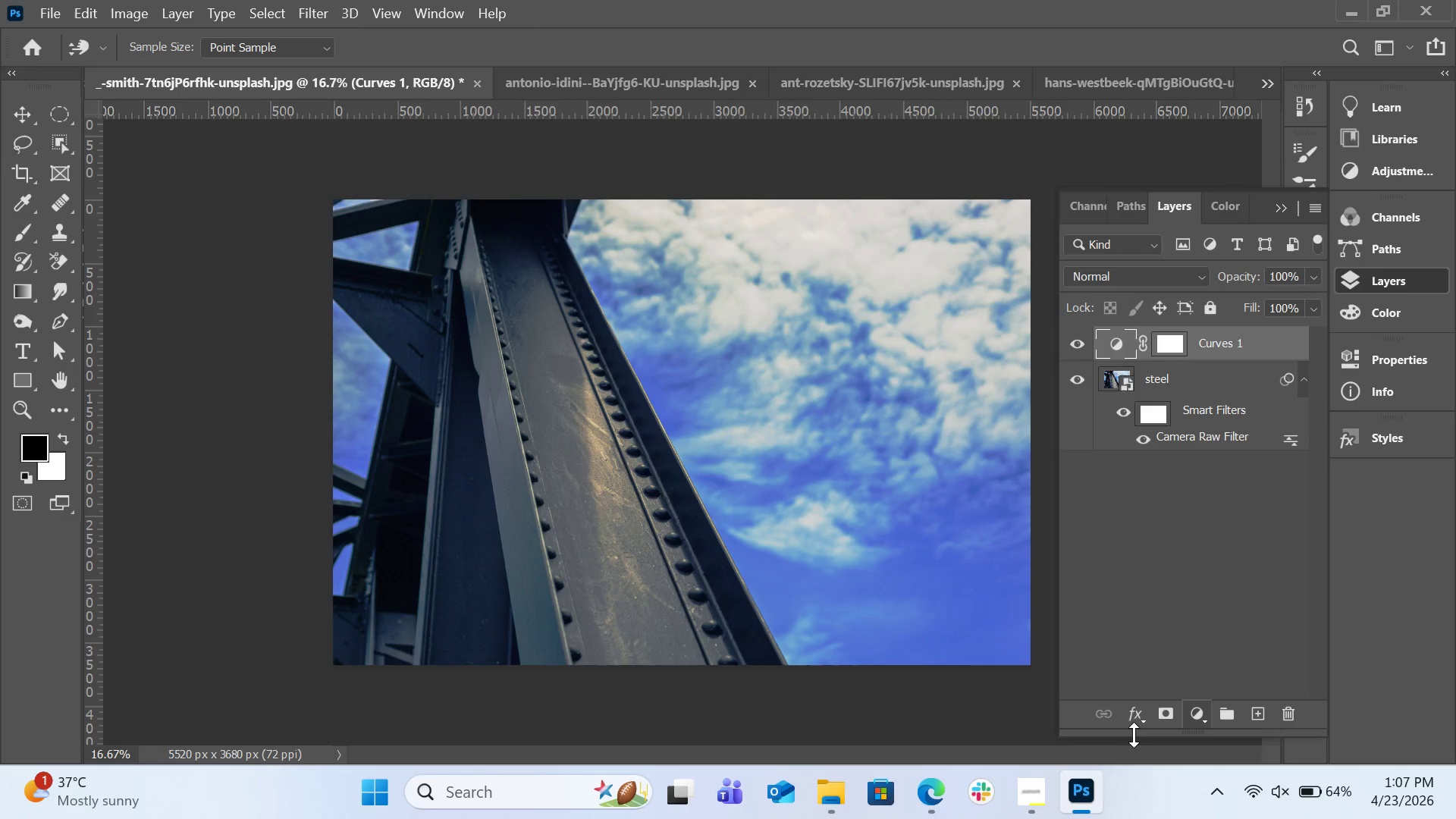 
left_click([1194, 719])
 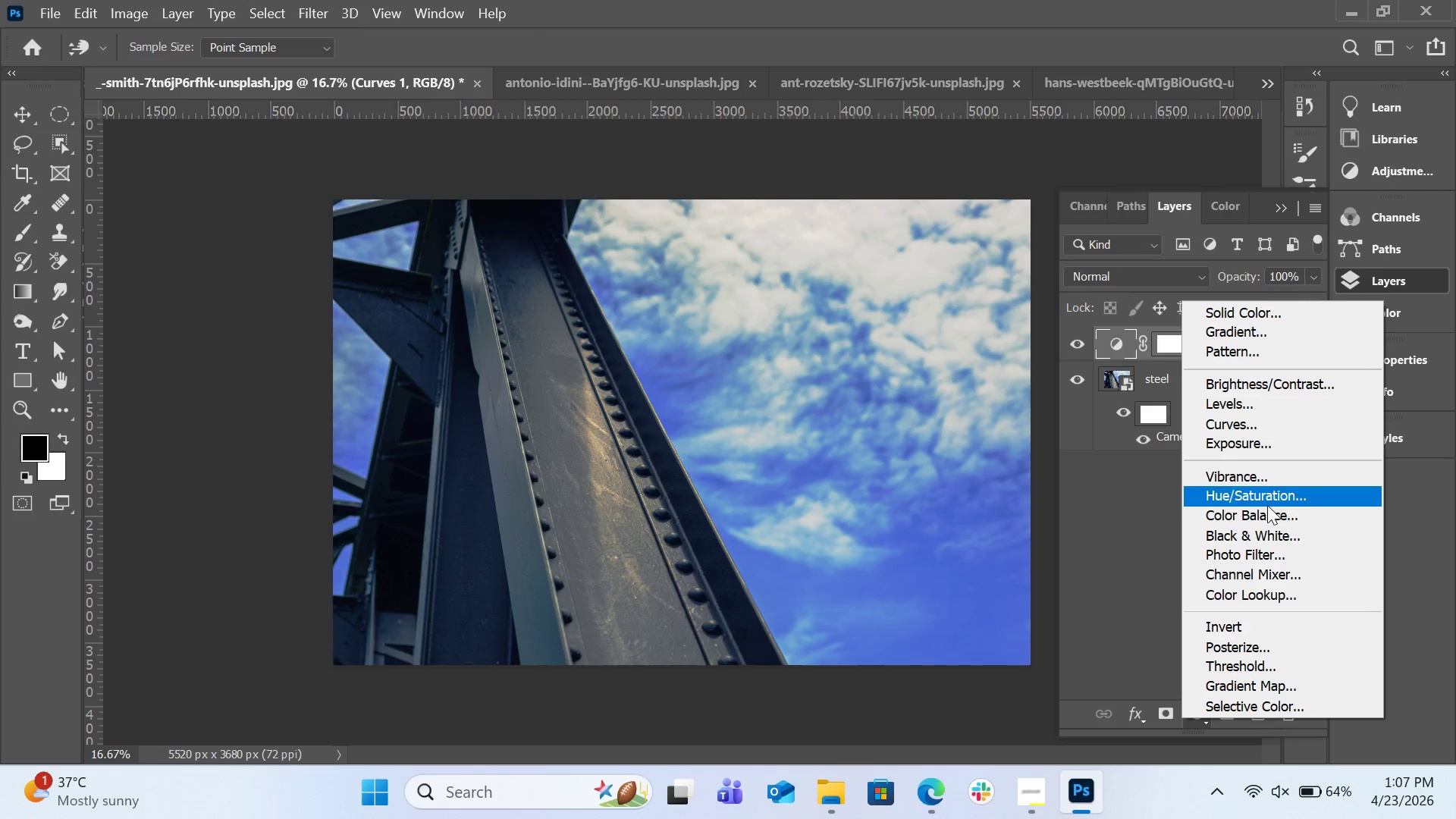 
left_click([1271, 517])
 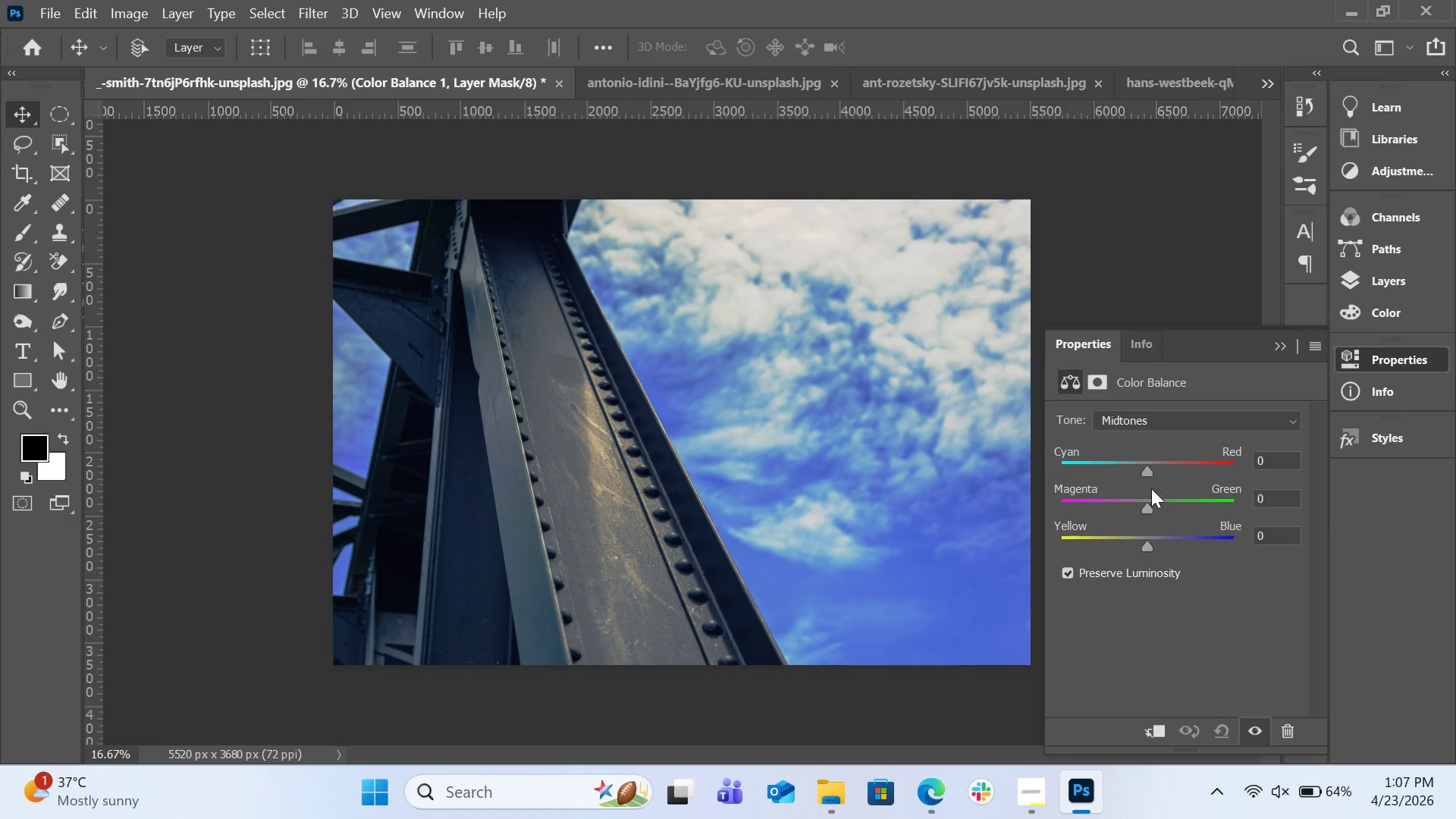 
wait(7.16)
 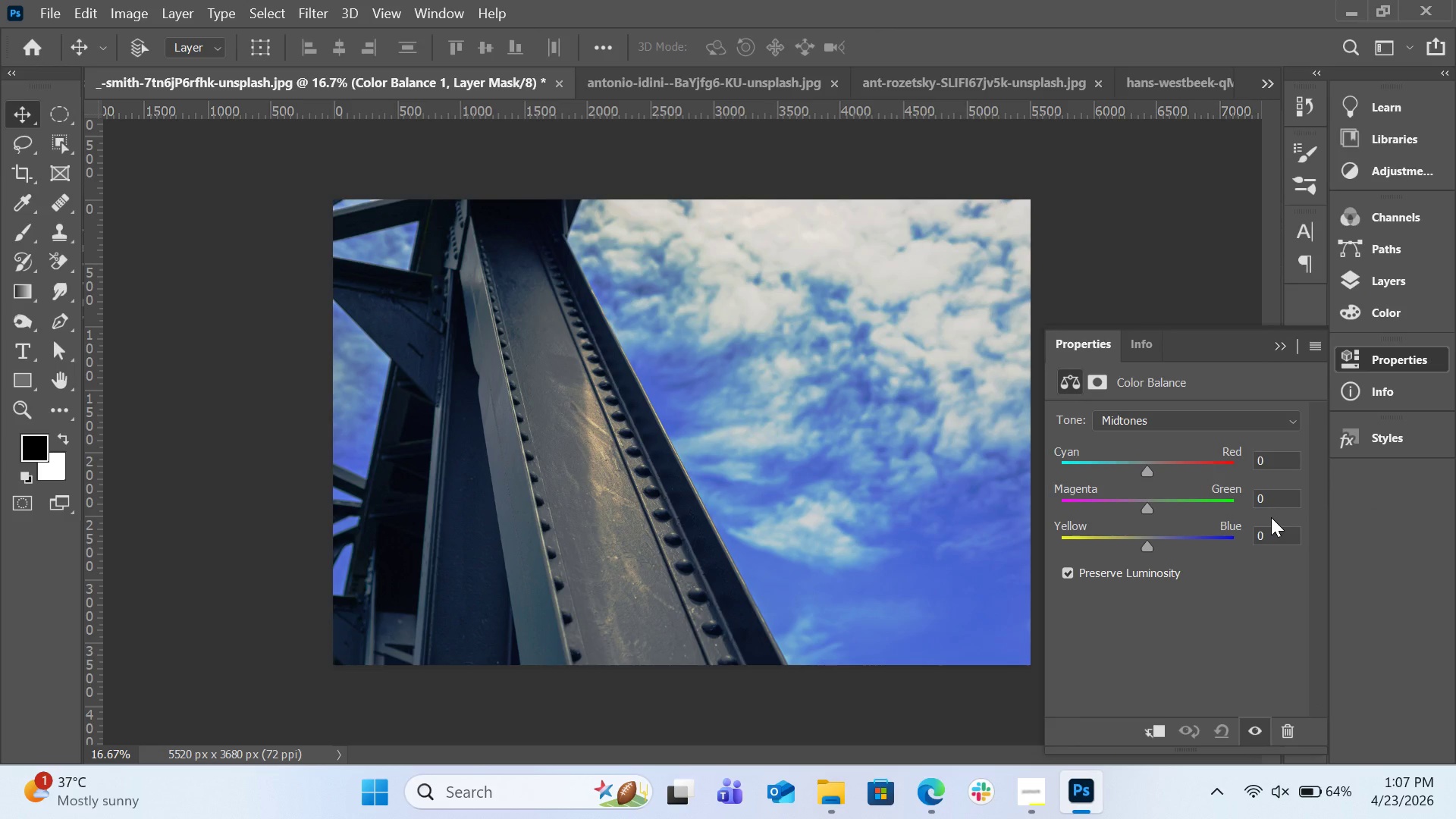 
left_click_drag(start_coordinate=[1144, 472], to_coordinate=[1155, 475])
 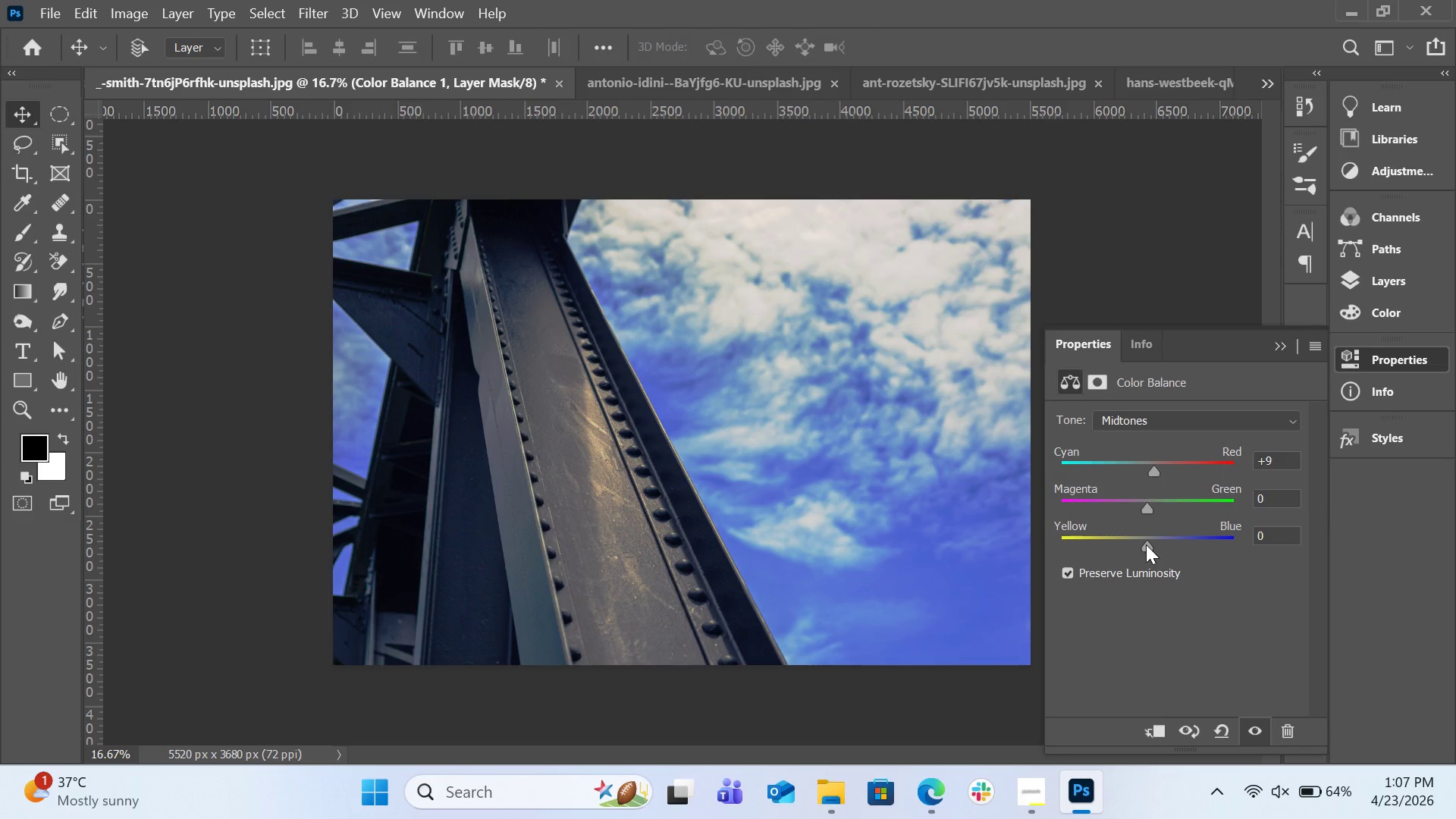 
left_click_drag(start_coordinate=[1146, 544], to_coordinate=[1159, 552])
 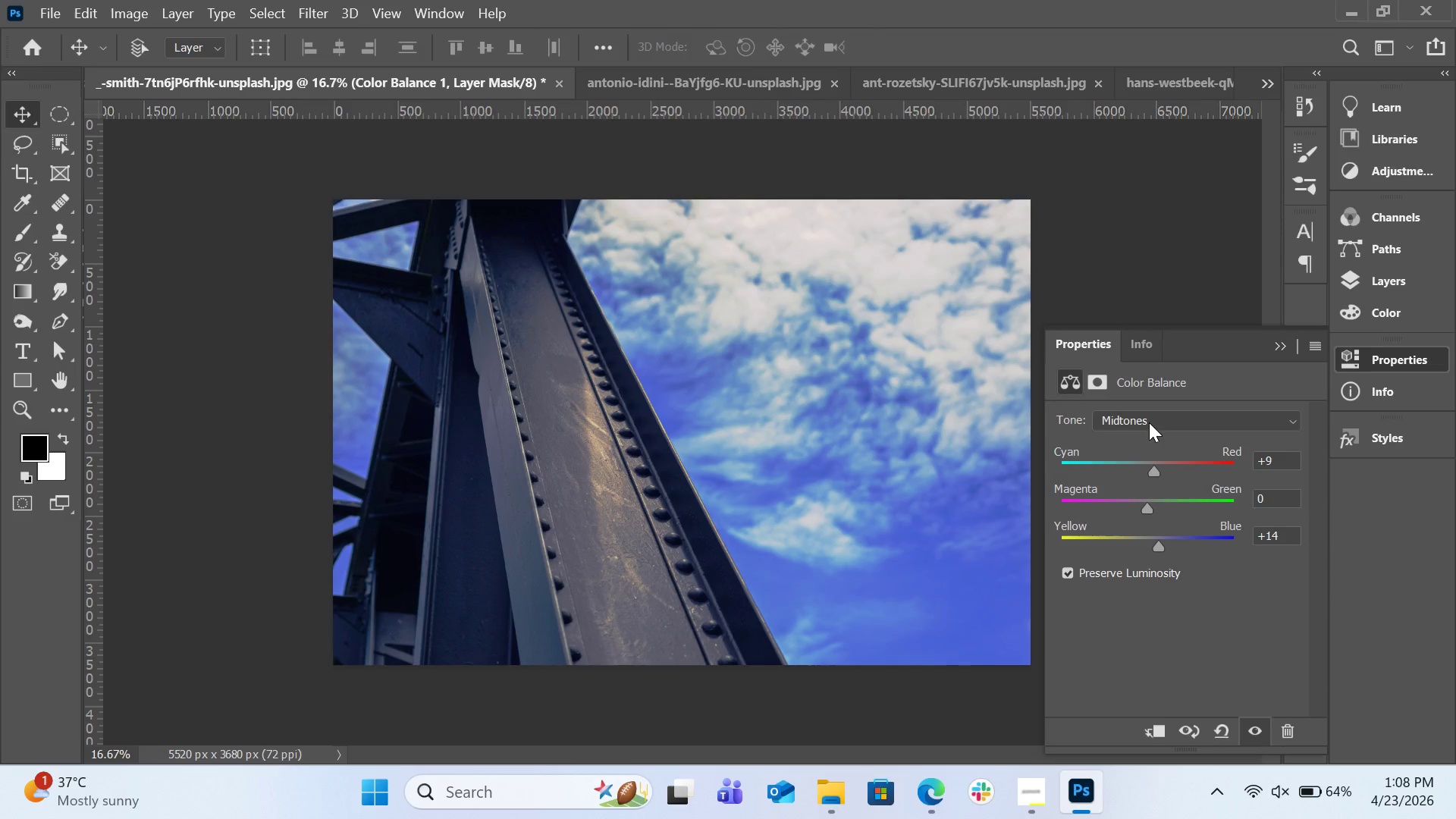 
wait(10.14)
 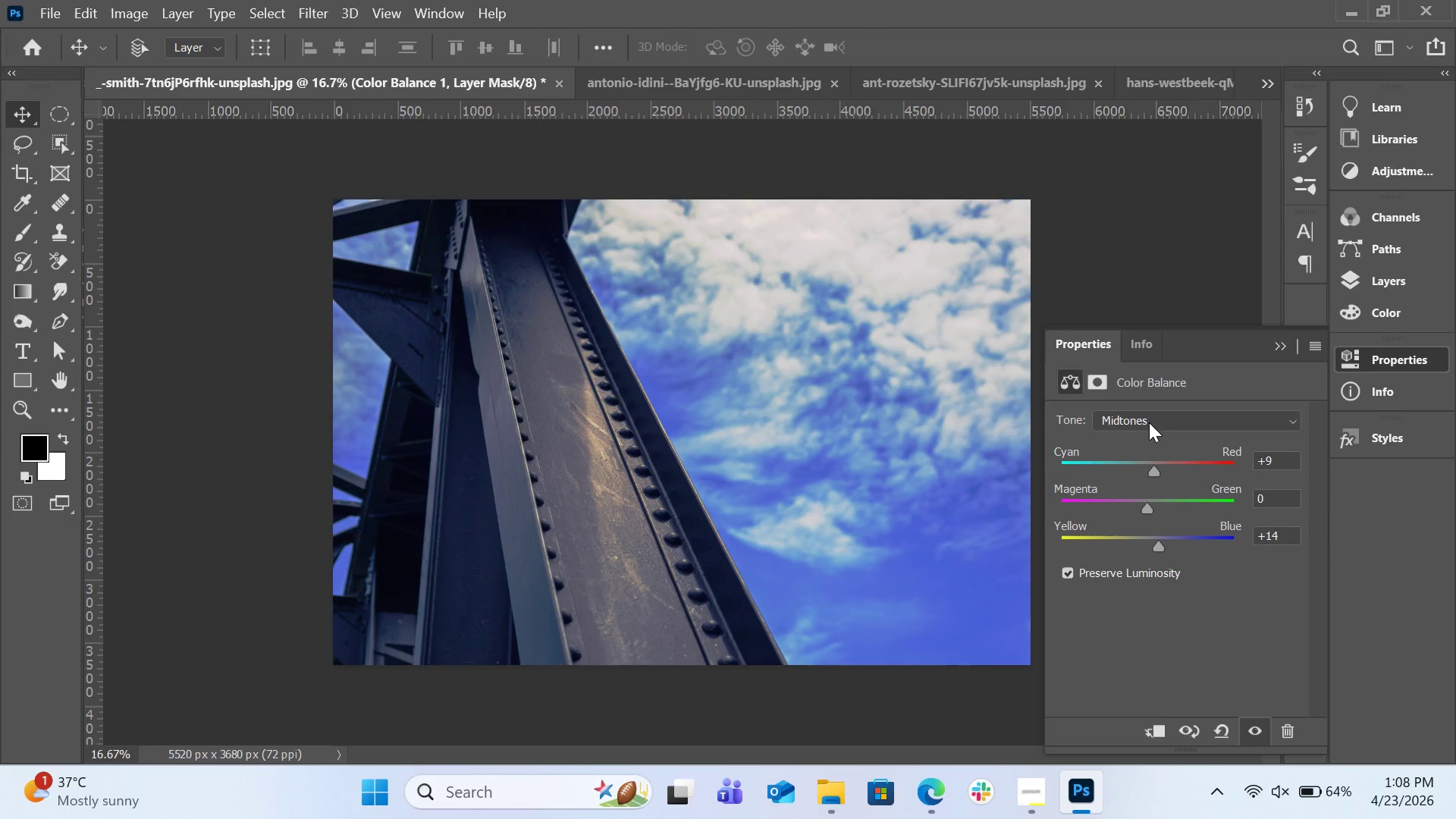 
left_click_drag(start_coordinate=[1160, 546], to_coordinate=[1153, 549])
 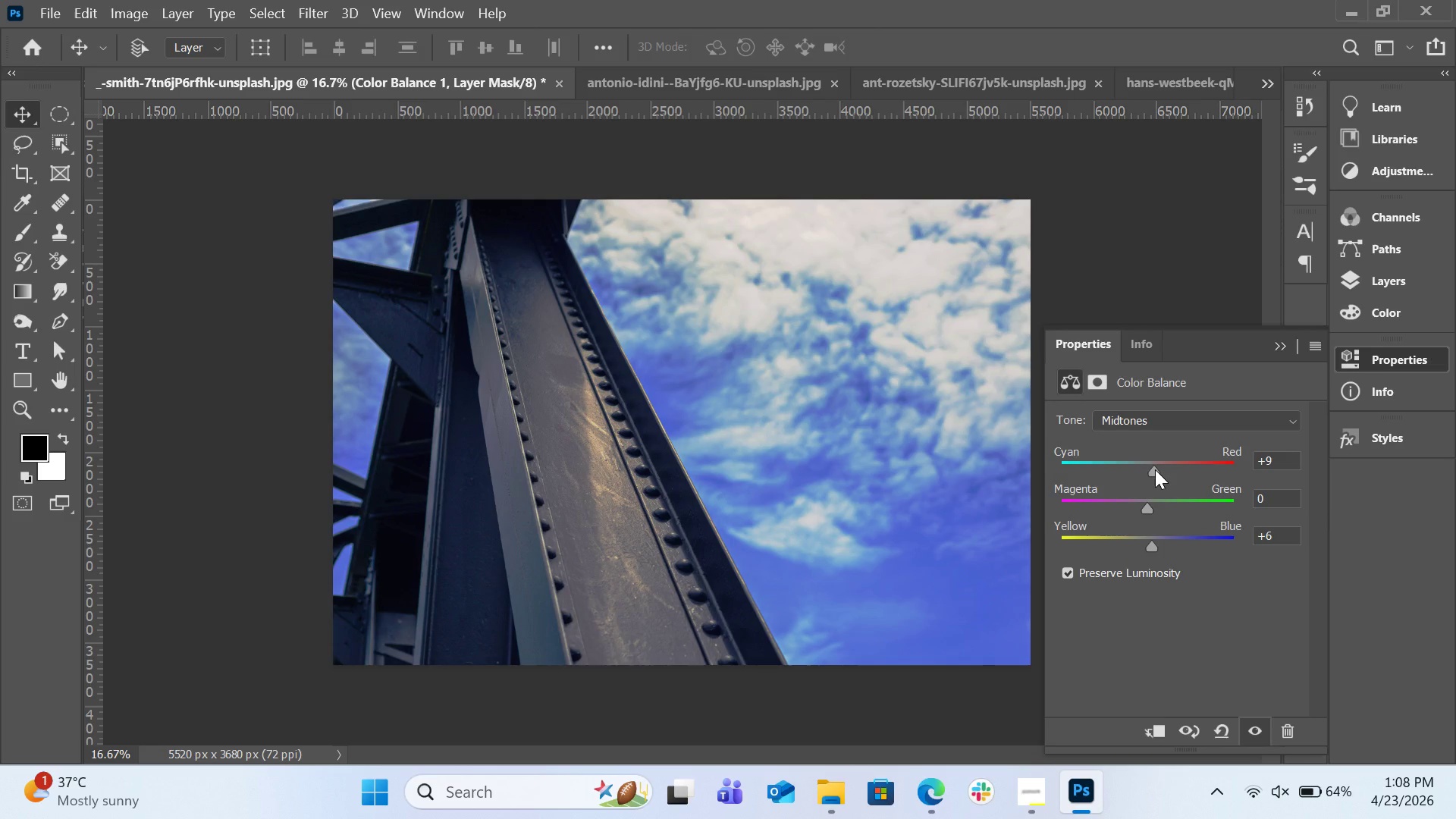 
left_click_drag(start_coordinate=[1155, 469], to_coordinate=[1151, 475])
 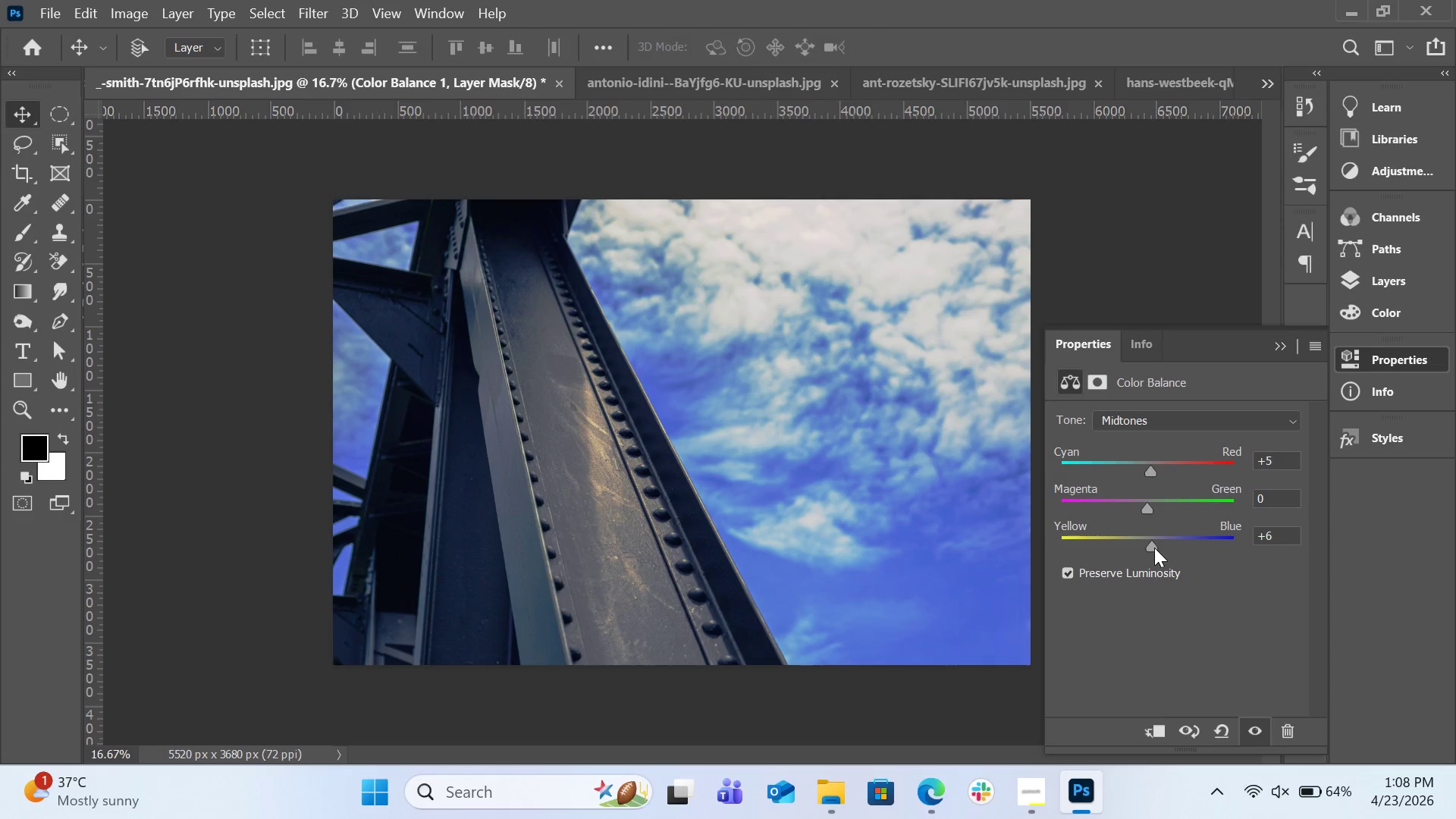 
left_click_drag(start_coordinate=[1154, 548], to_coordinate=[1146, 548])
 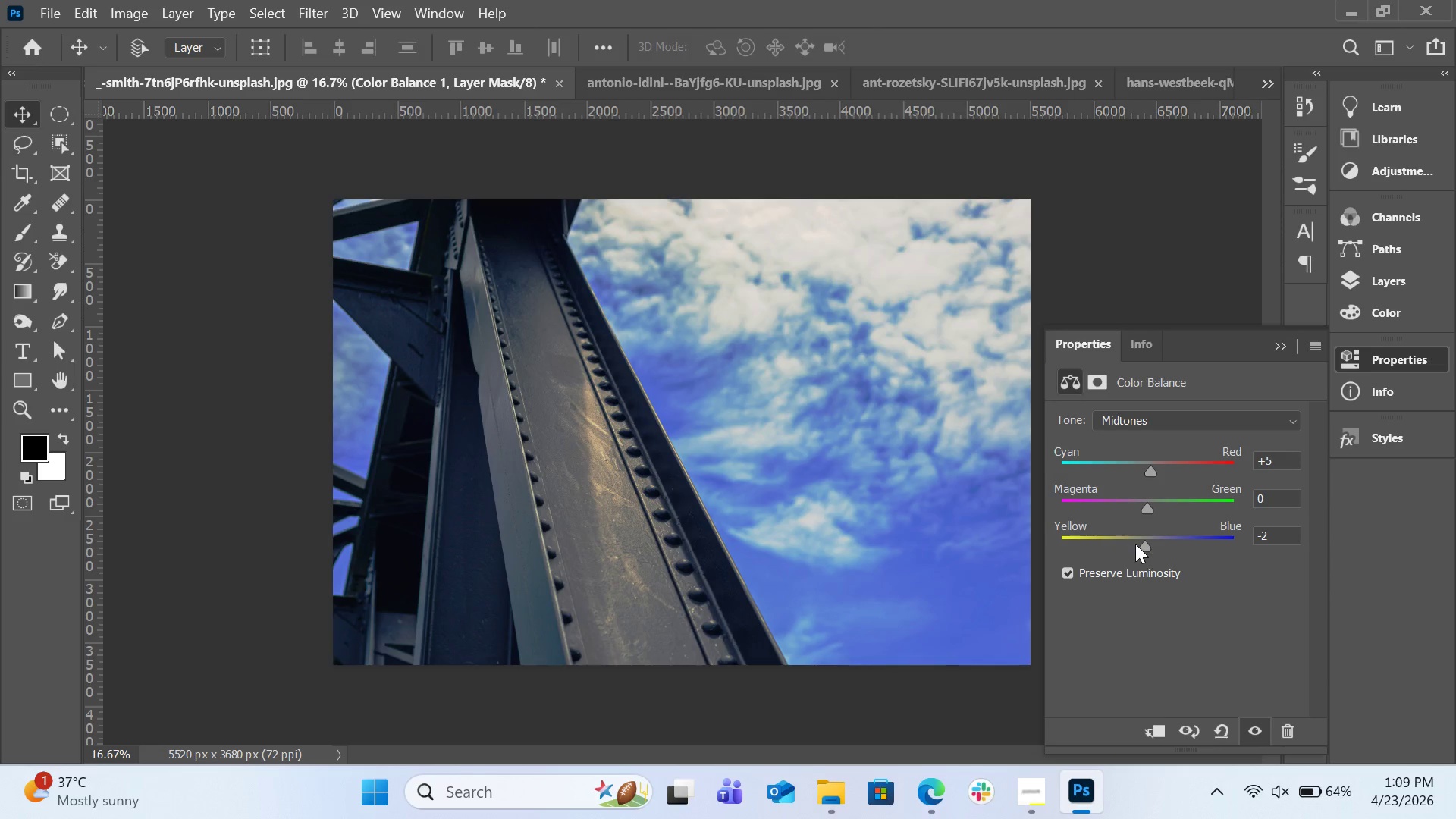 
wait(6.41)
 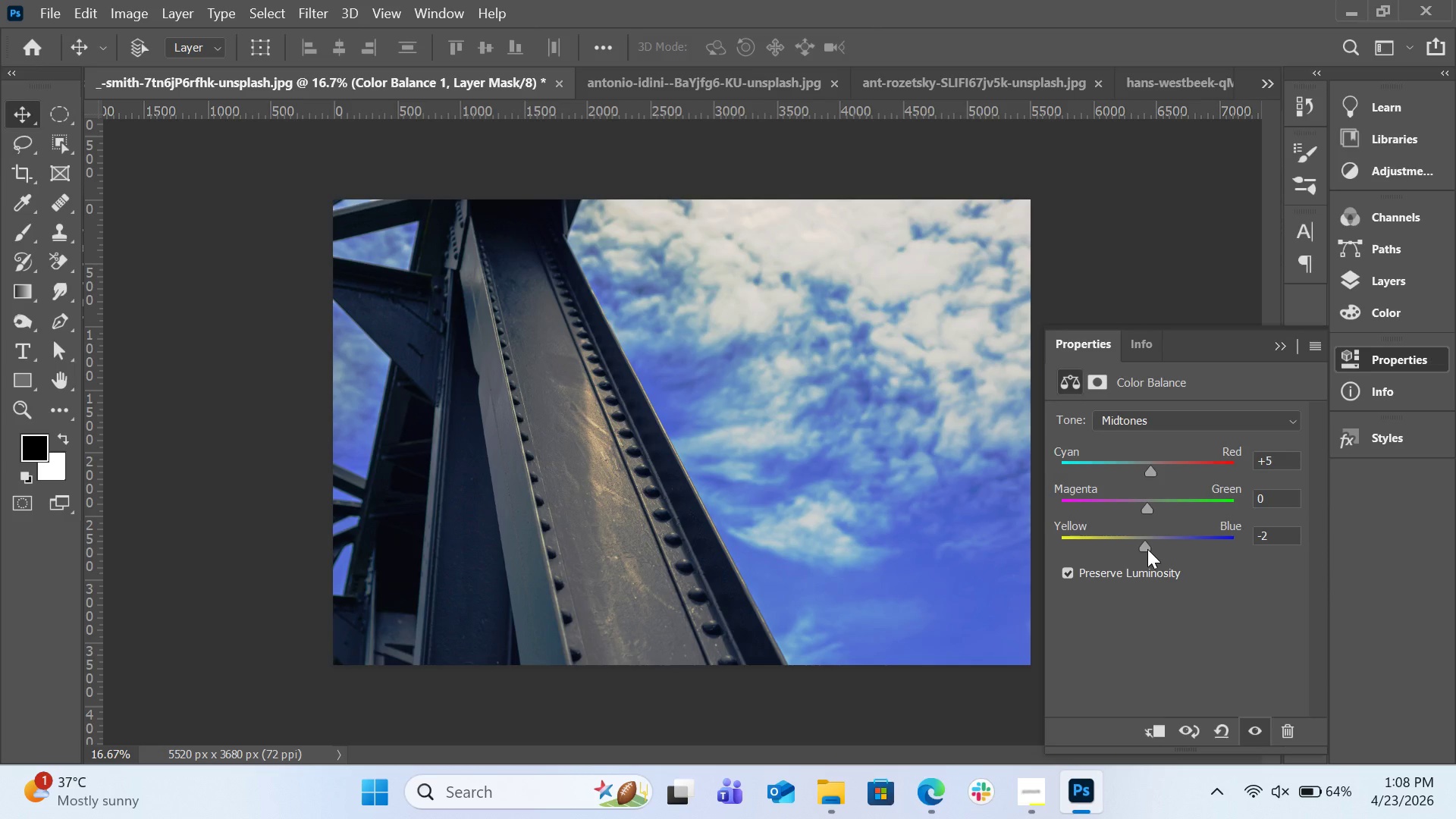 
left_click_drag(start_coordinate=[1144, 544], to_coordinate=[1142, 562])
 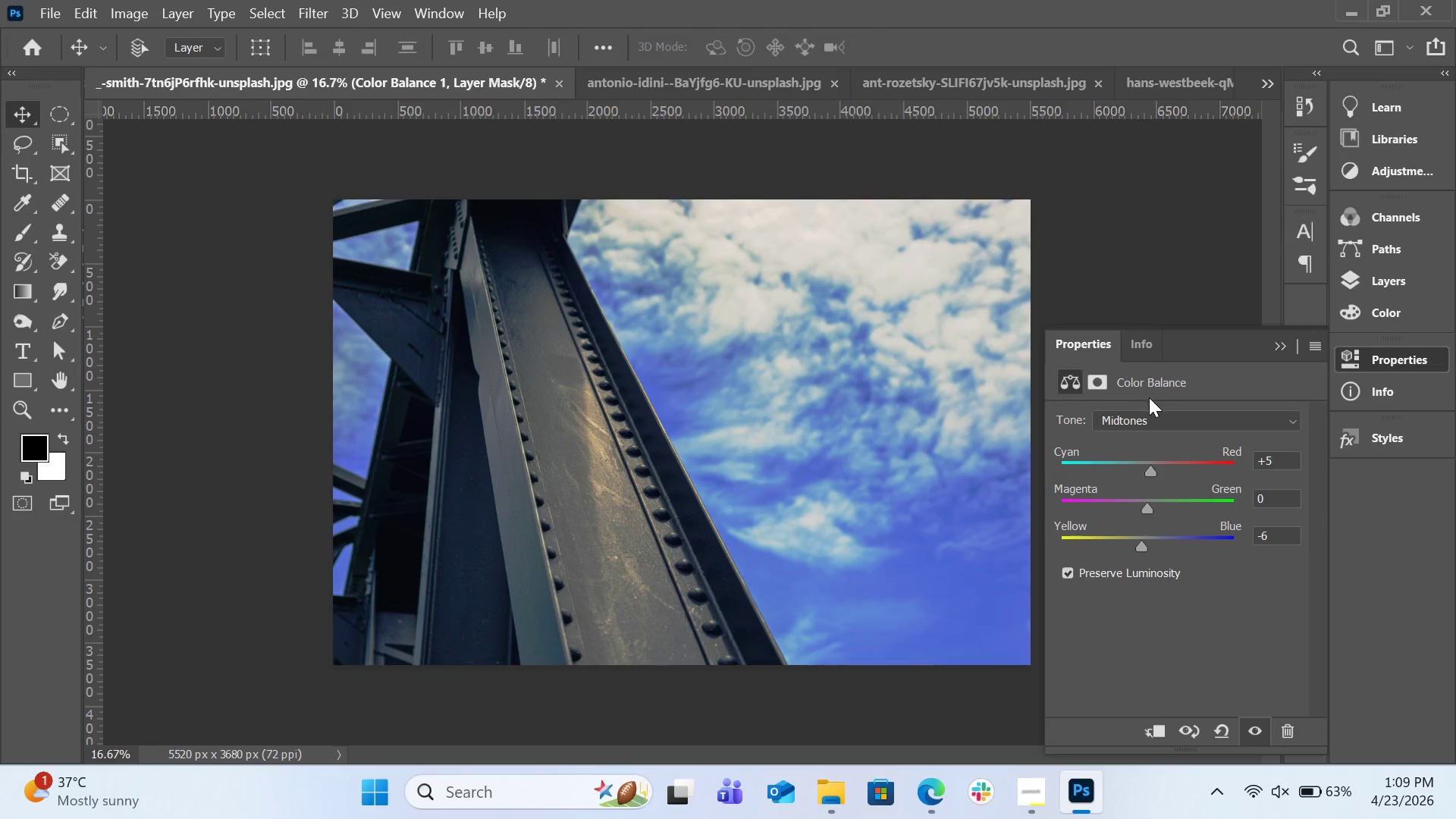 
wait(5.73)
 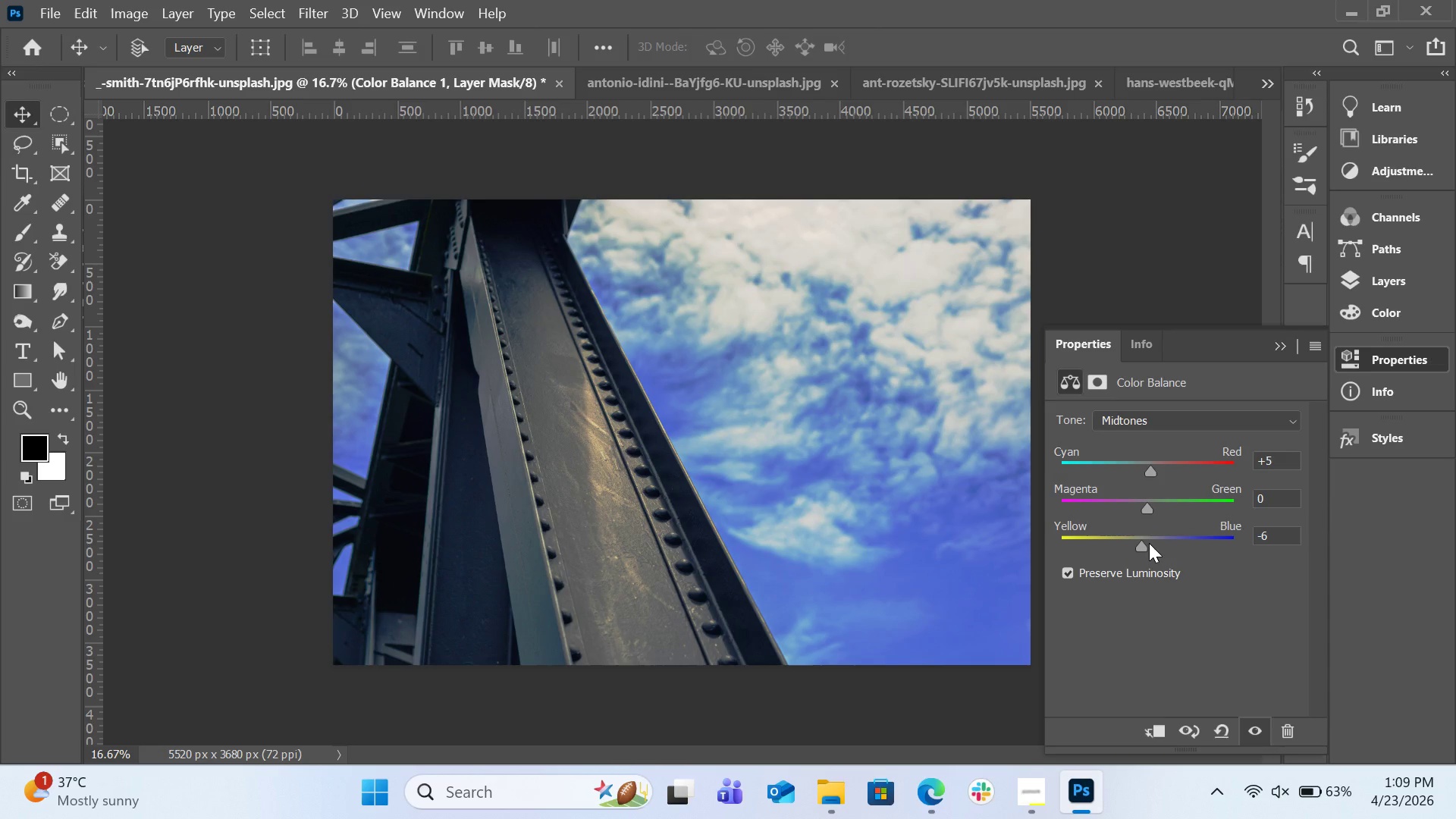 
left_click([1153, 432])
 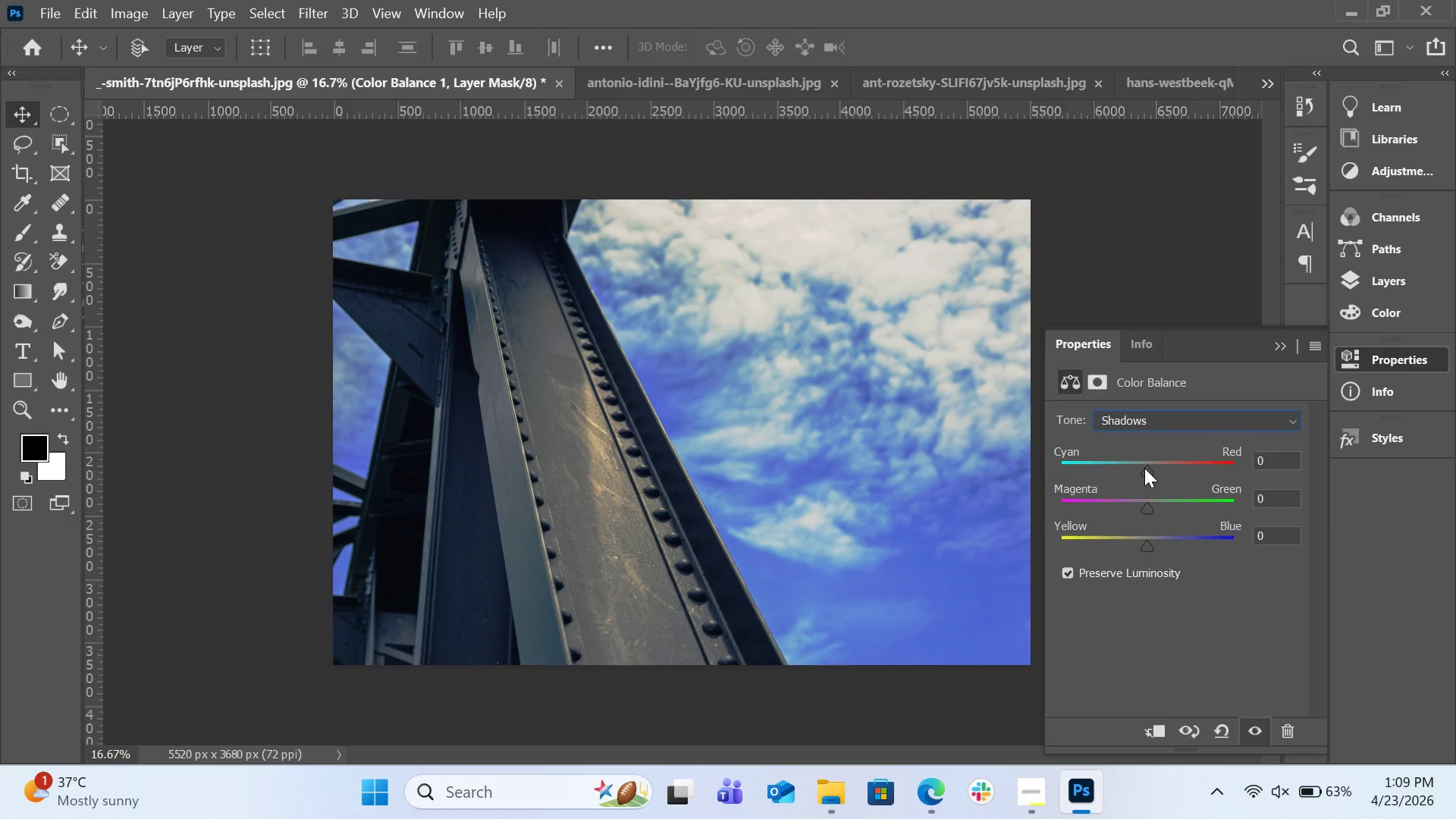 
wait(5.97)
 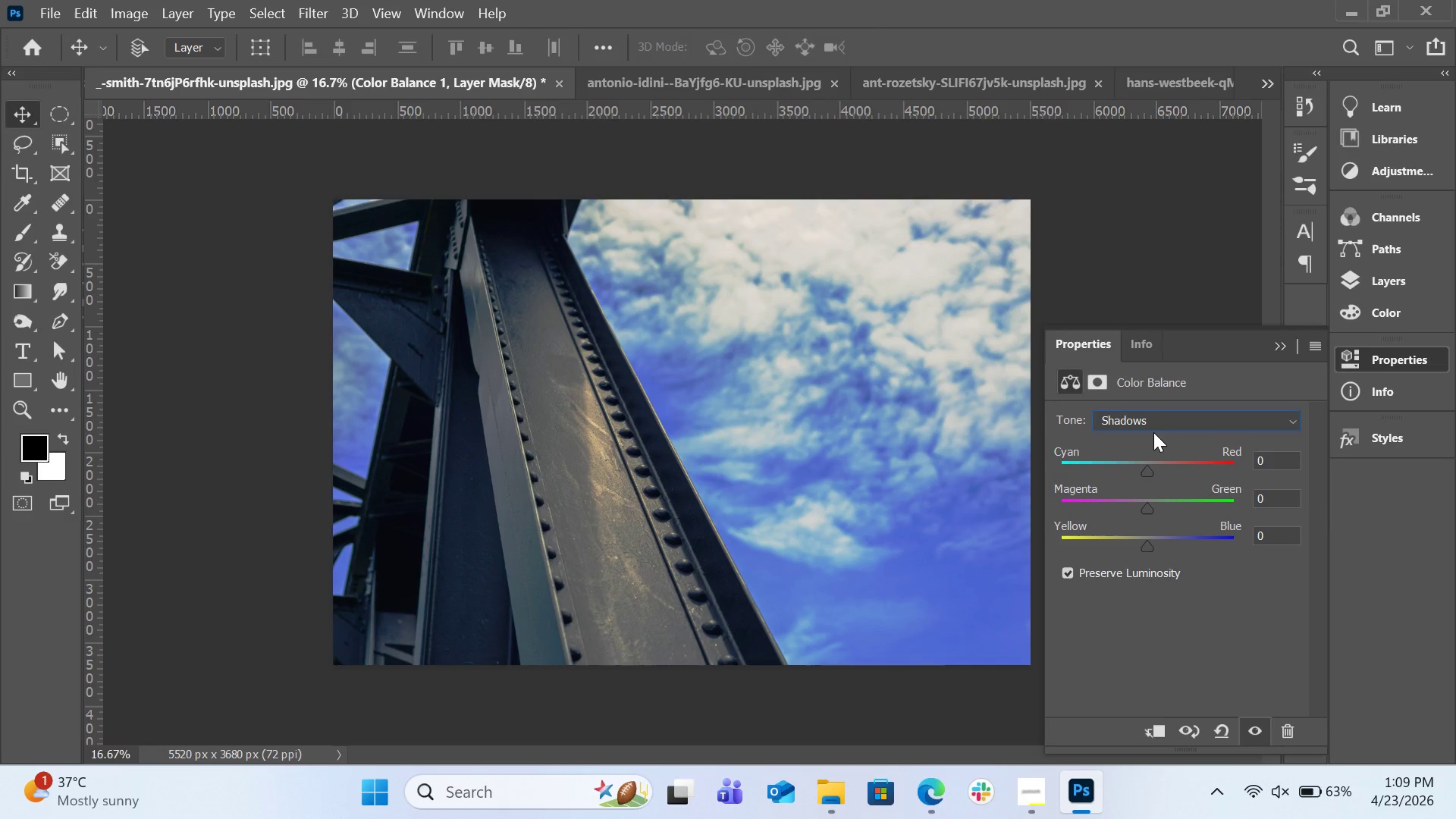 
left_click_drag(start_coordinate=[1144, 468], to_coordinate=[1154, 469])
 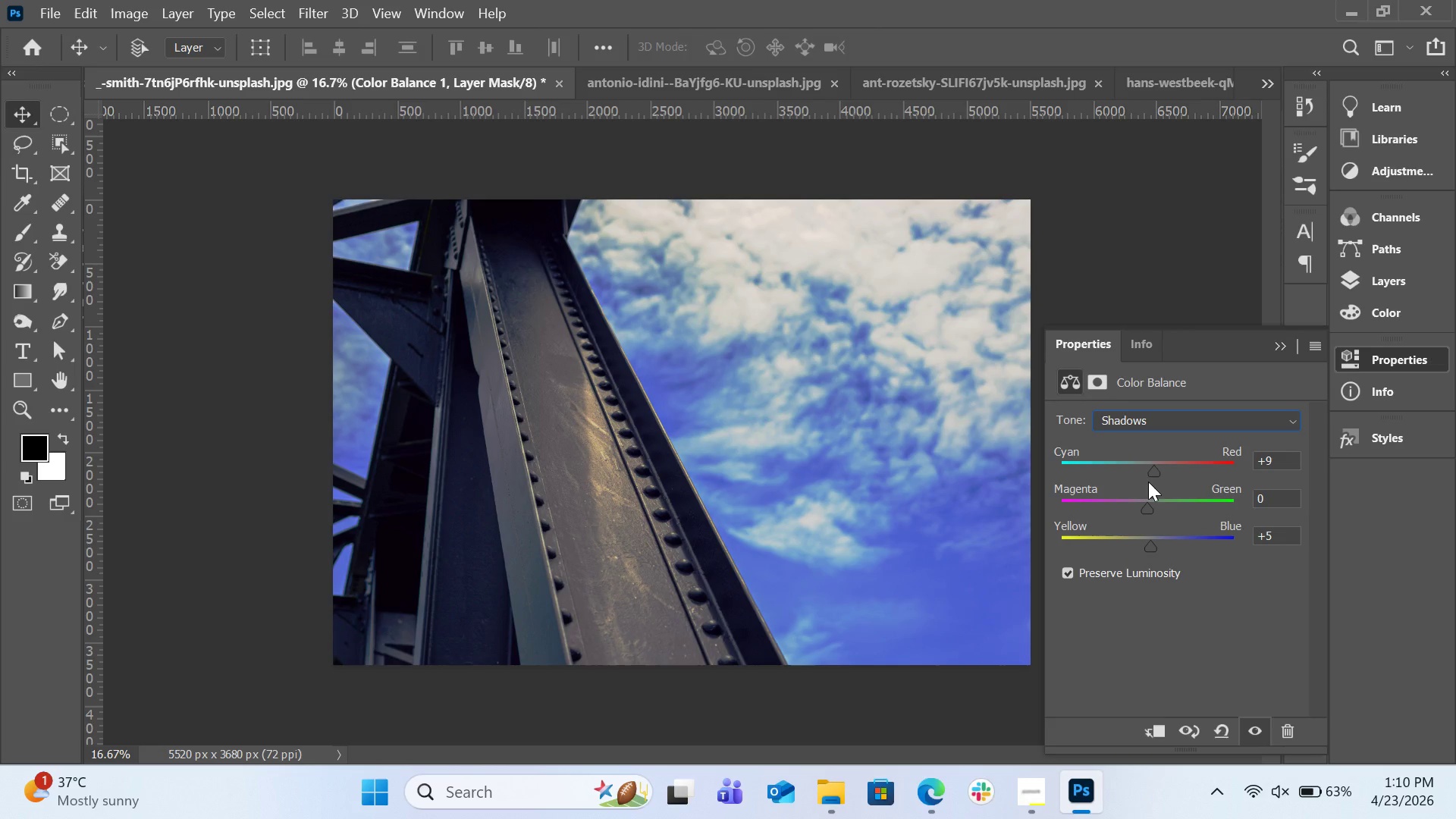 
wait(19.67)
 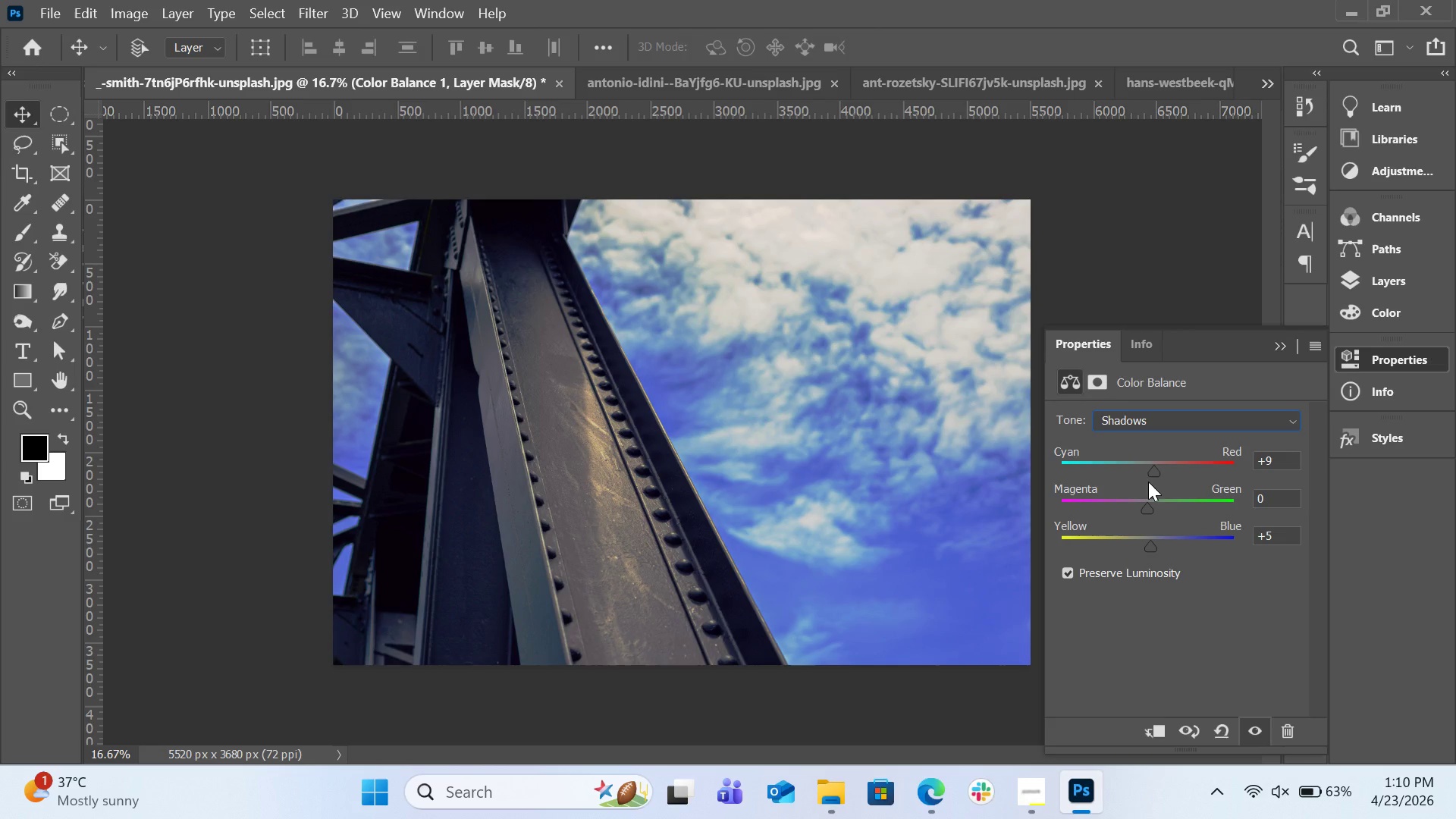 
left_click([1168, 425])
 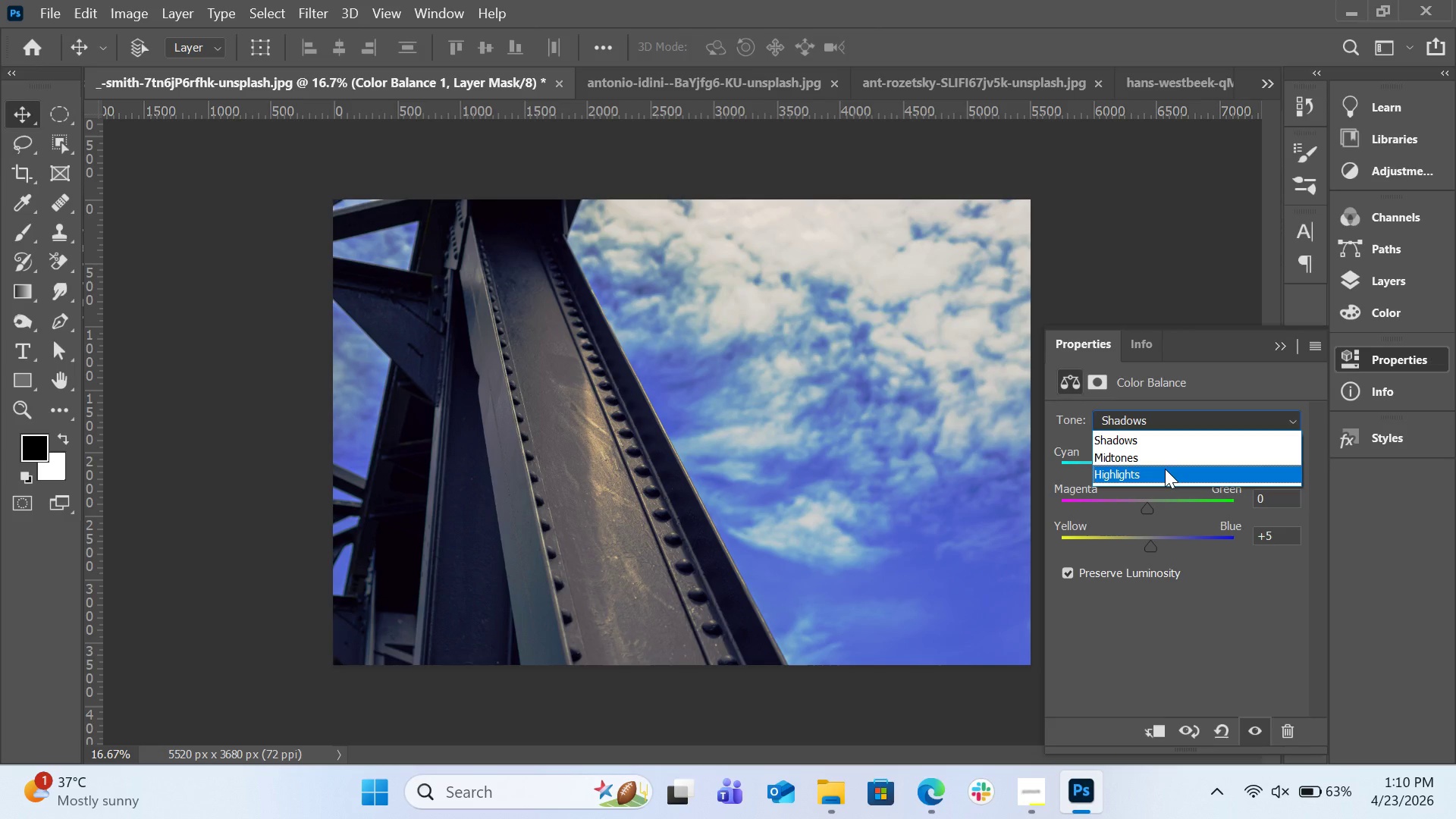 
left_click([1165, 469])
 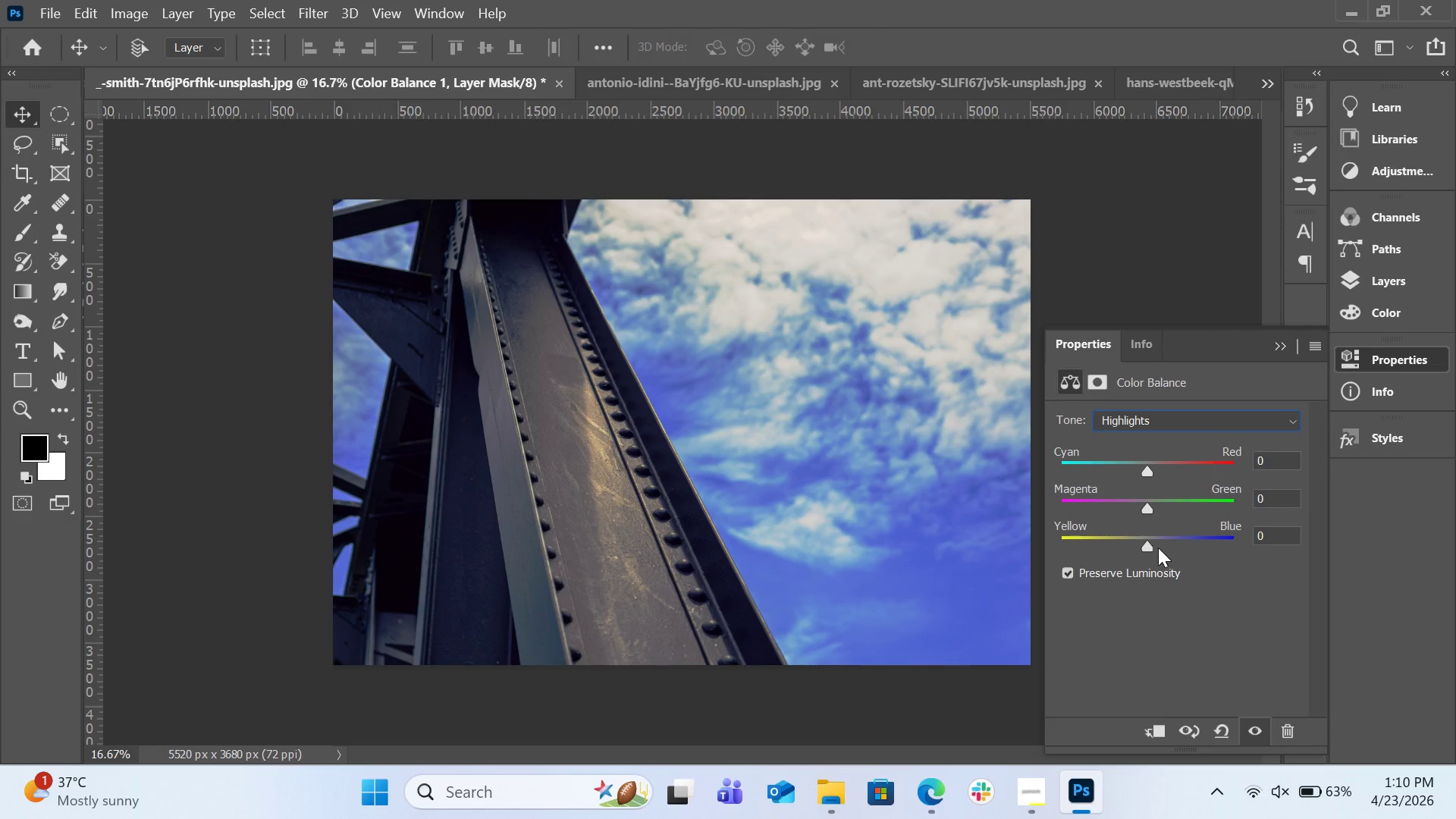 
wait(6.69)
 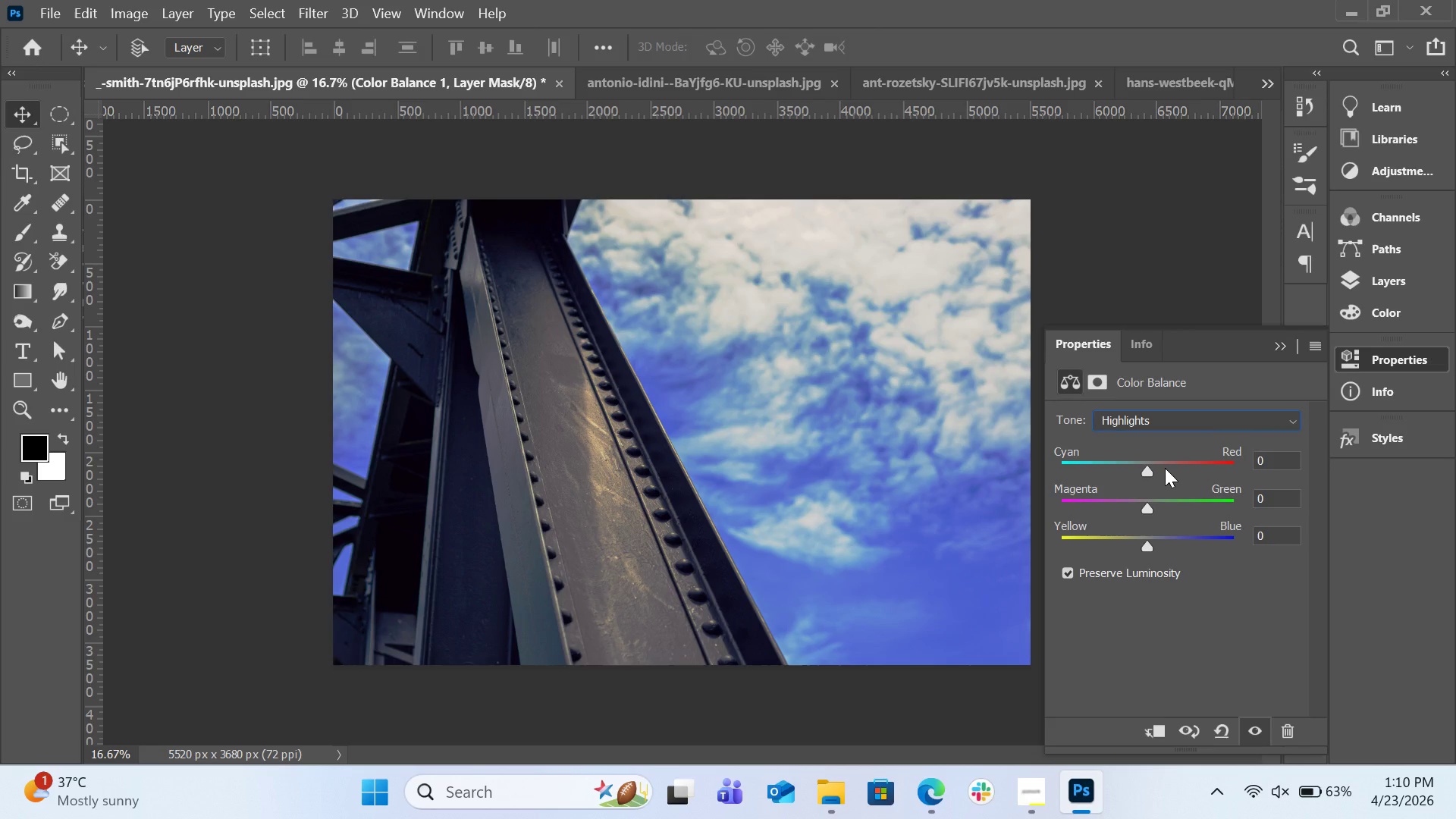 
left_click_drag(start_coordinate=[1085, 540], to_coordinate=[1143, 546])
 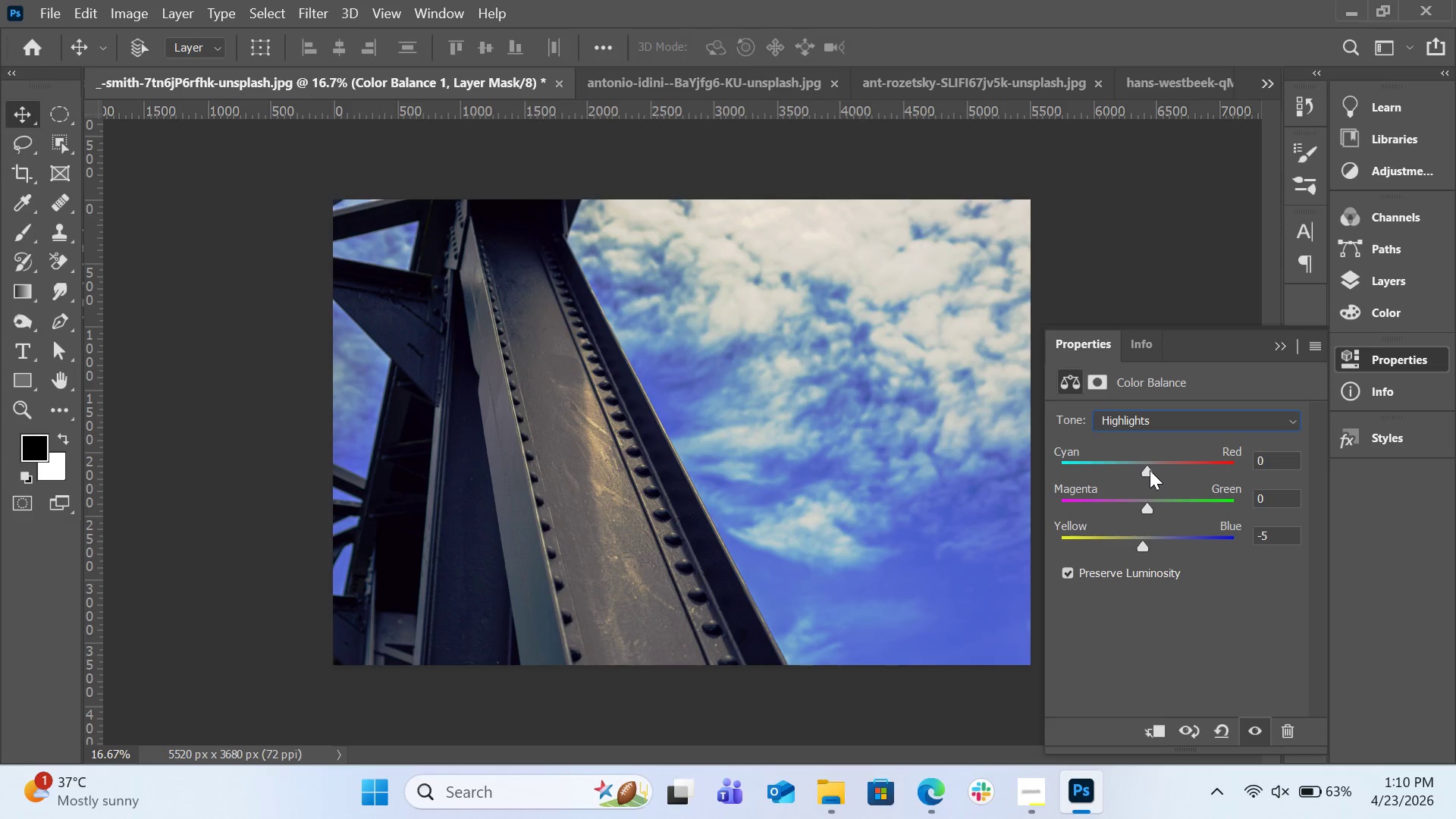 
left_click_drag(start_coordinate=[1150, 469], to_coordinate=[1156, 469])
 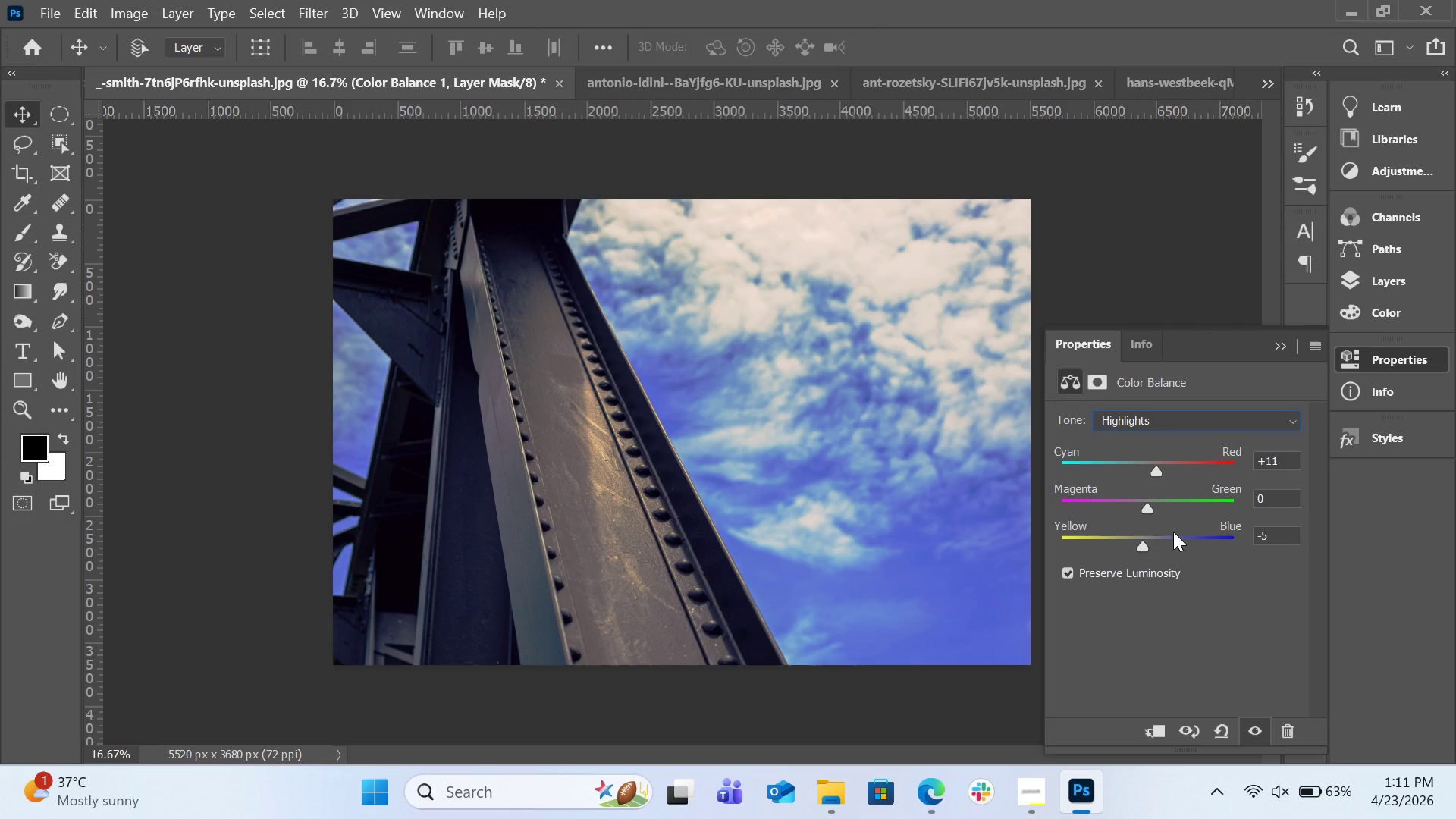 
wait(43.92)
 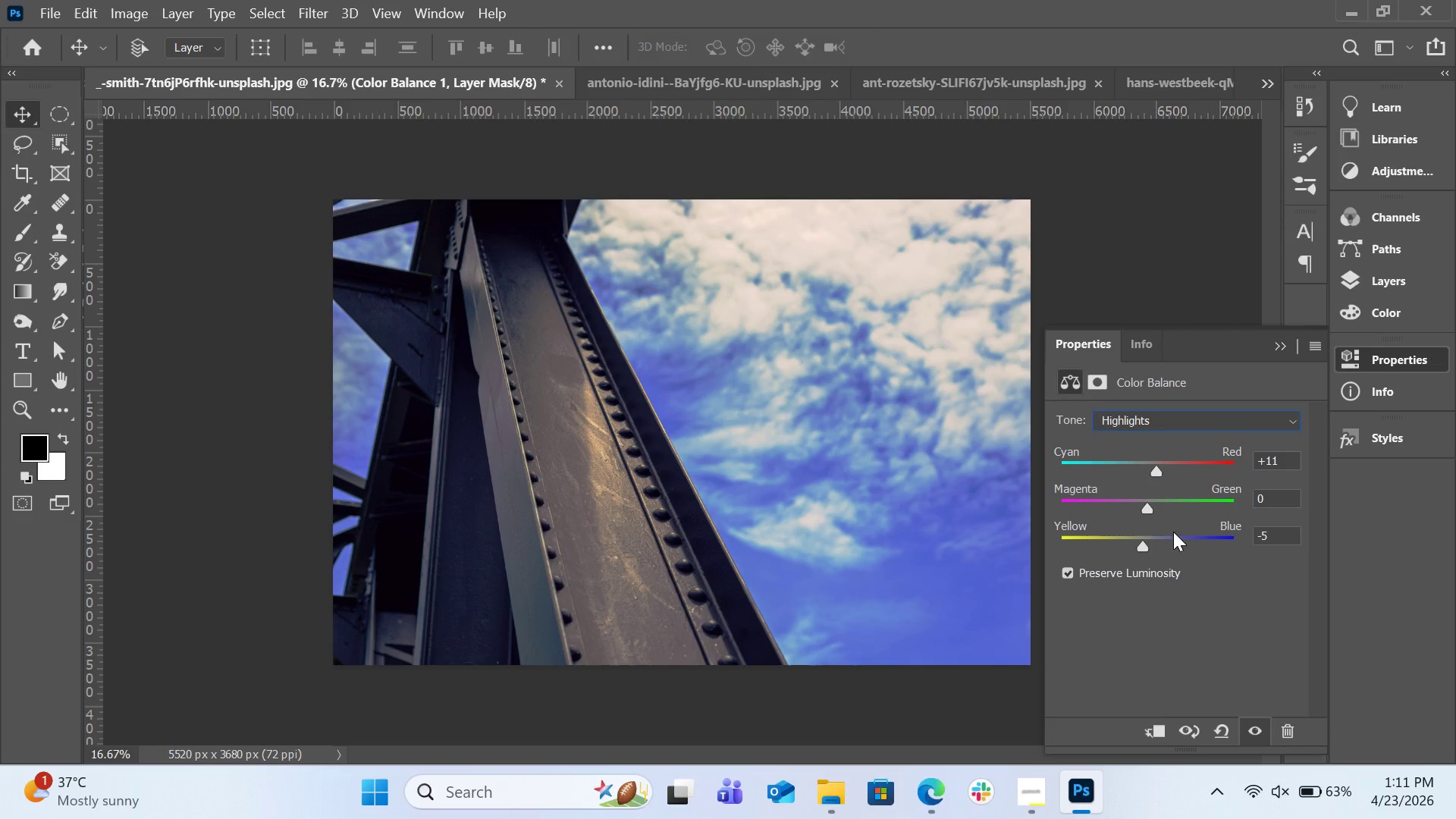 
left_click_drag(start_coordinate=[1159, 471], to_coordinate=[1152, 475])
 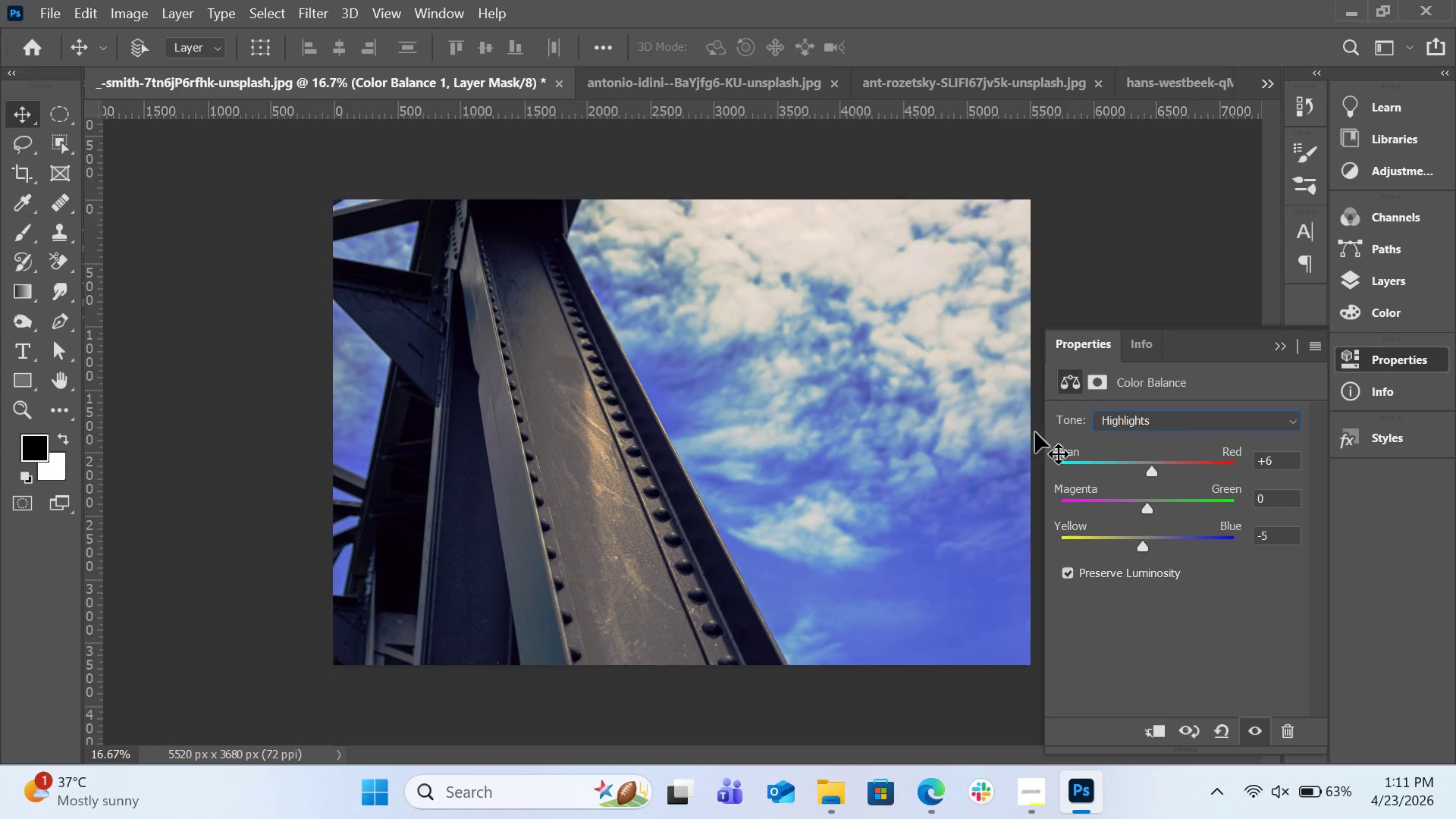 
wait(6.52)
 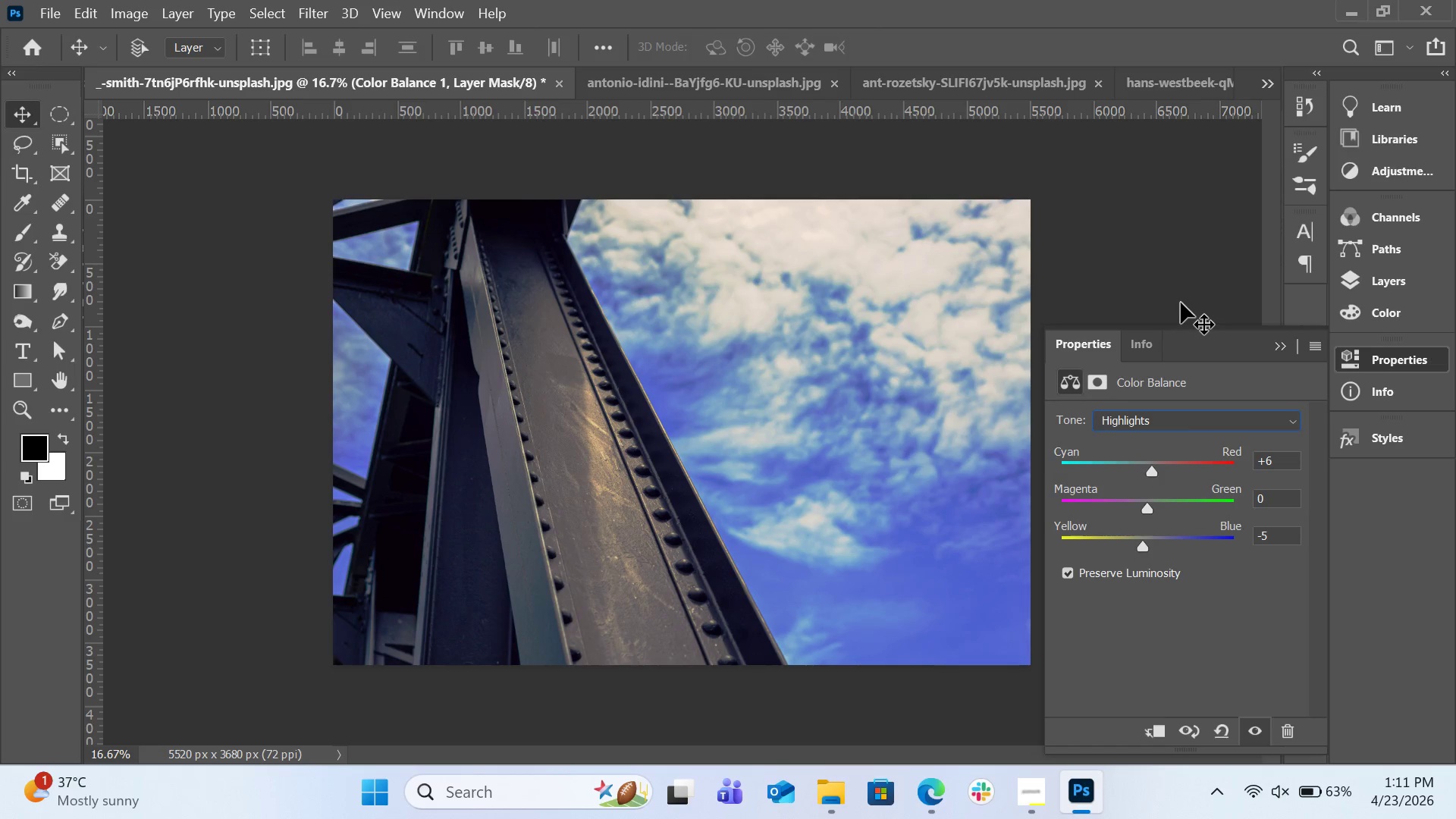 
left_click_drag(start_coordinate=[1141, 544], to_coordinate=[1150, 546])
 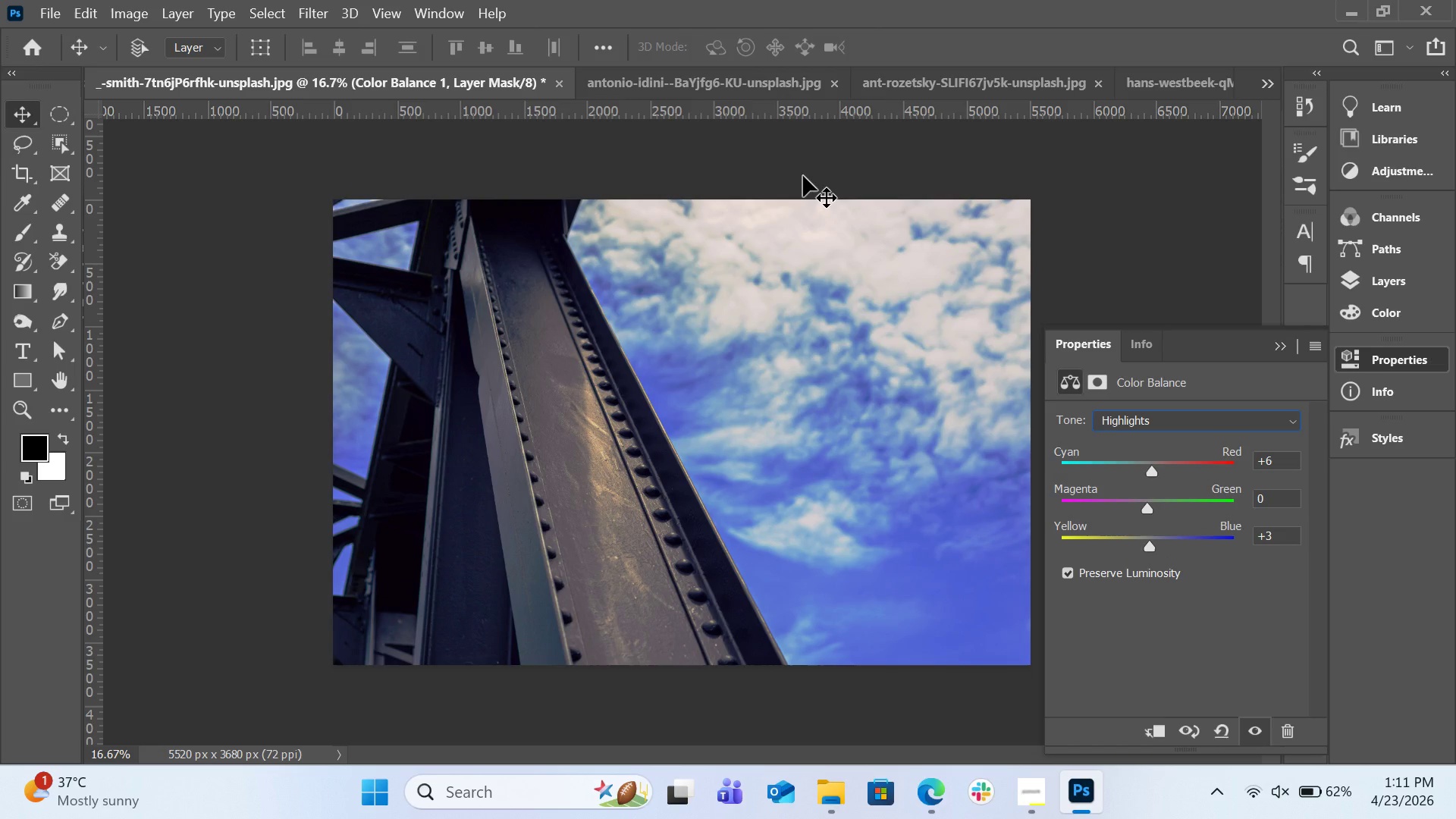 
wait(7.22)
 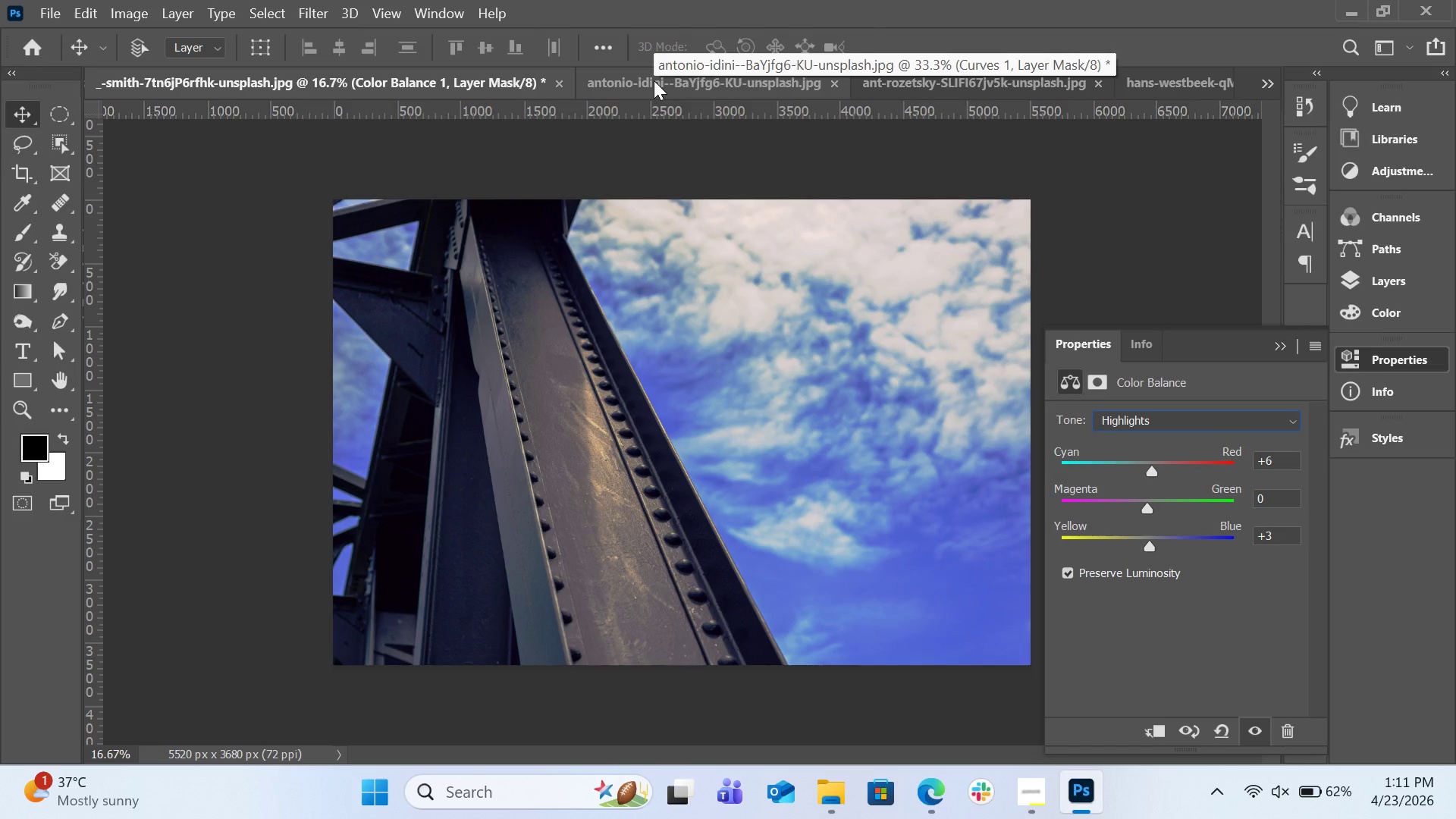 
left_click([655, 75])
 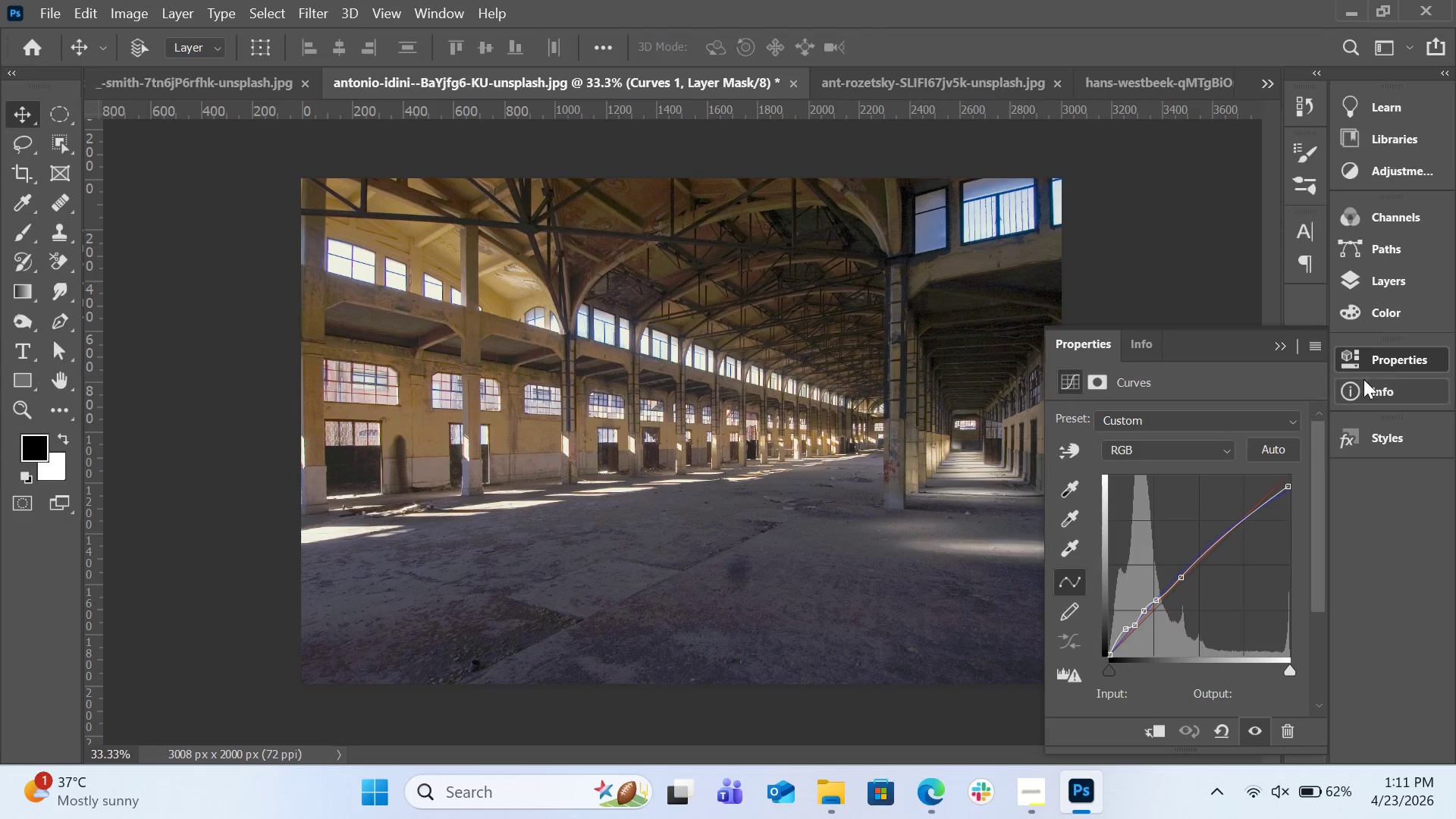 
left_click([1389, 287])
 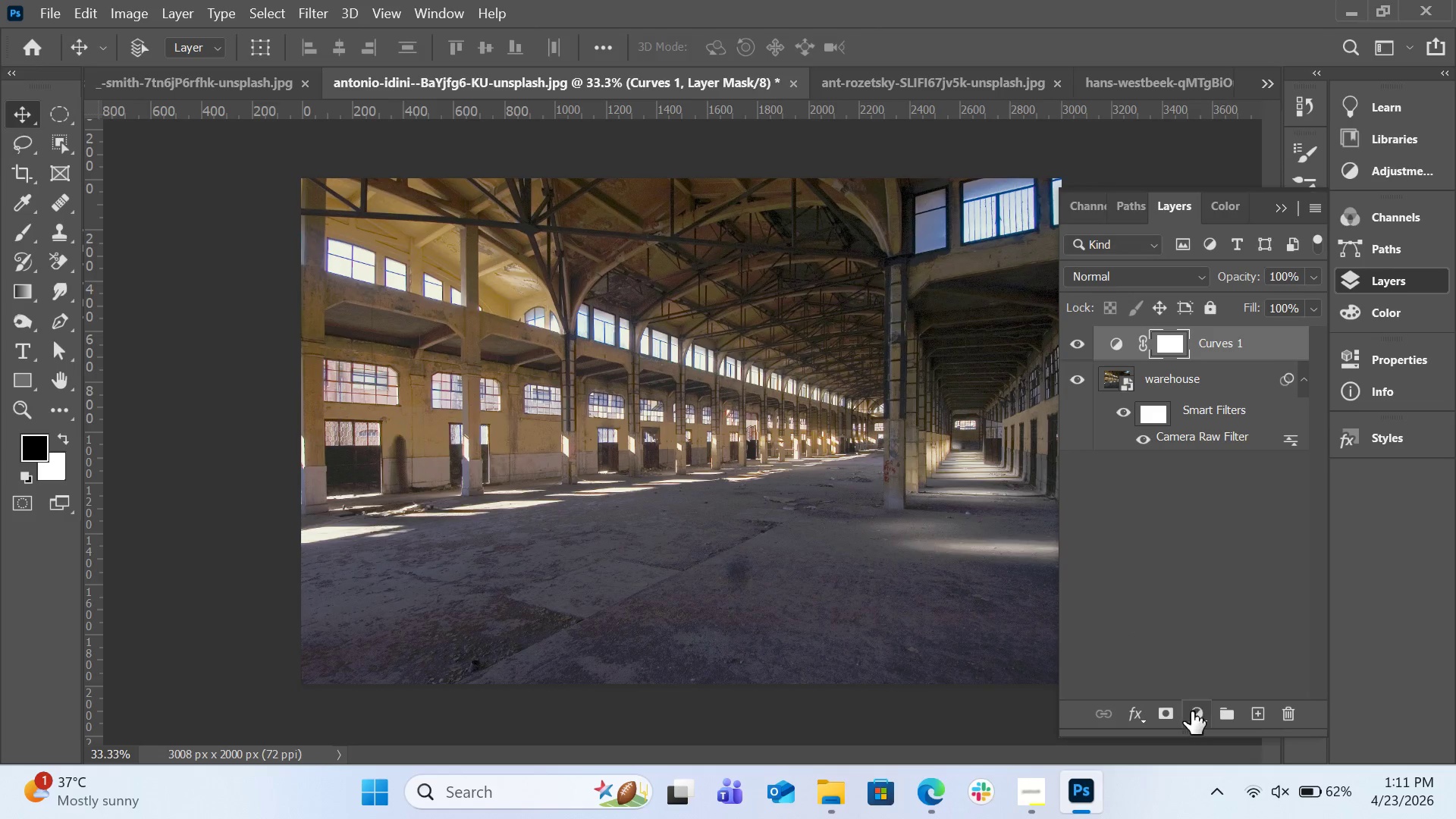 
left_click([1195, 716])
 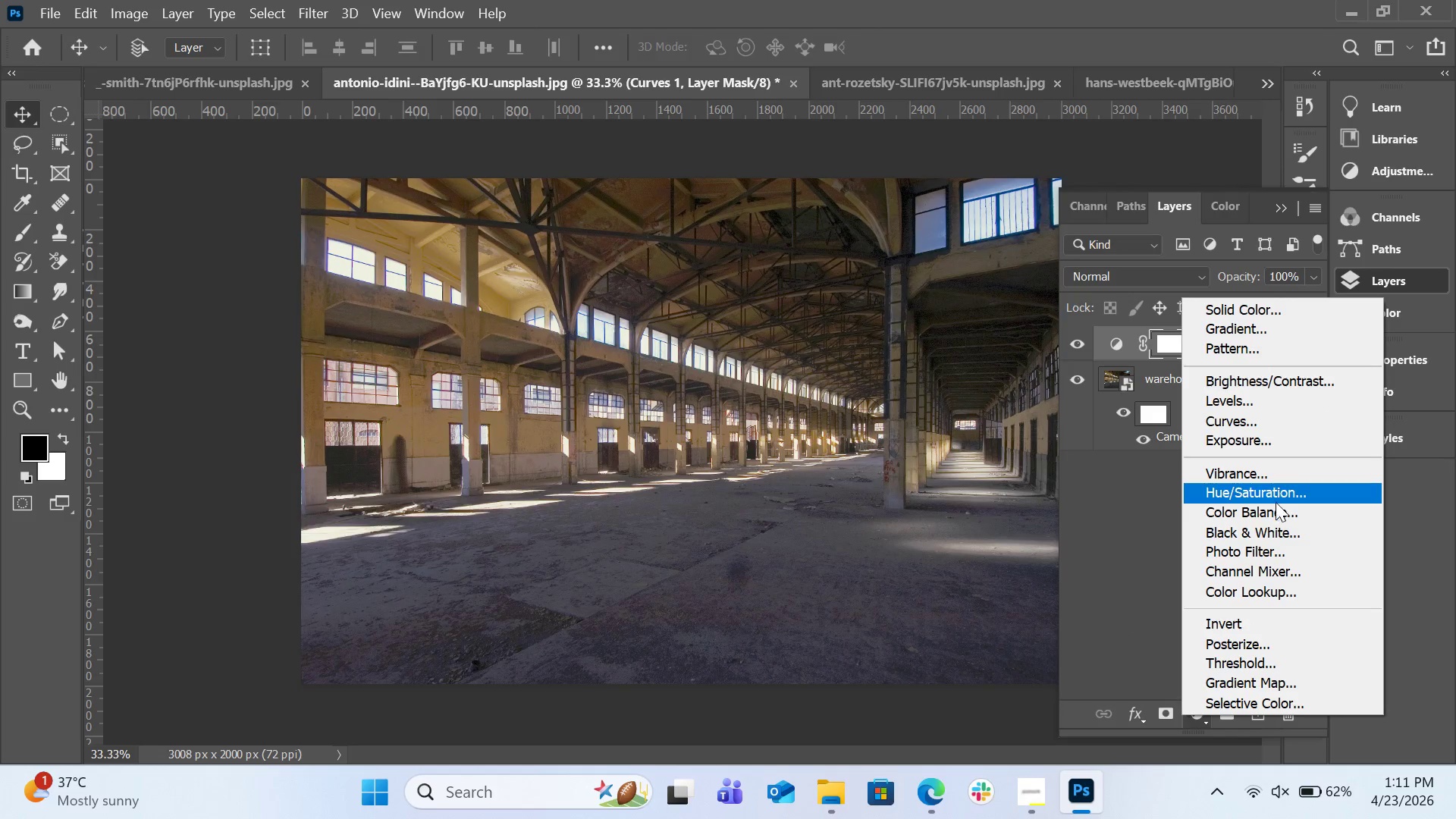 
left_click([1276, 504])
 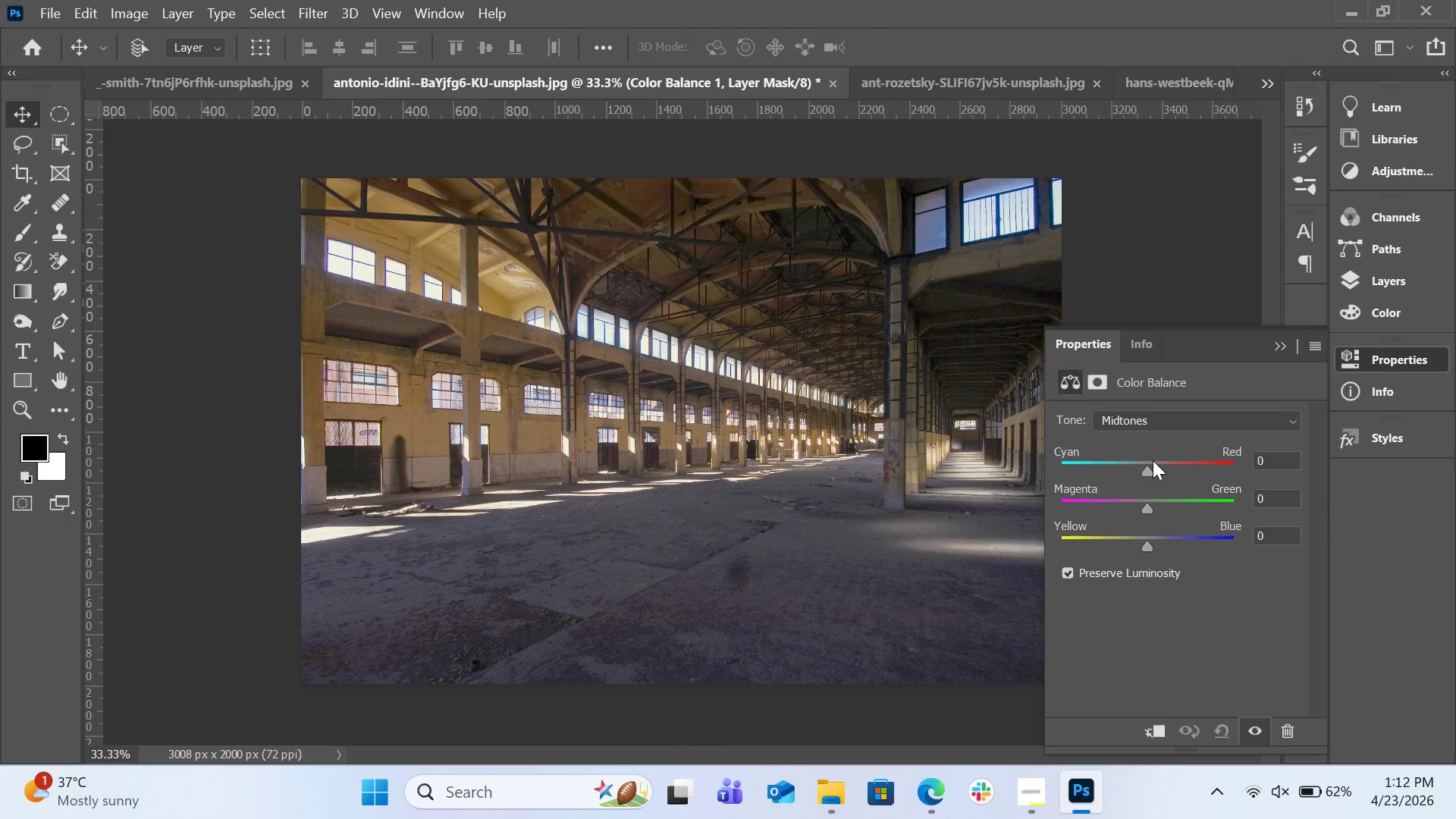 
wait(13.08)
 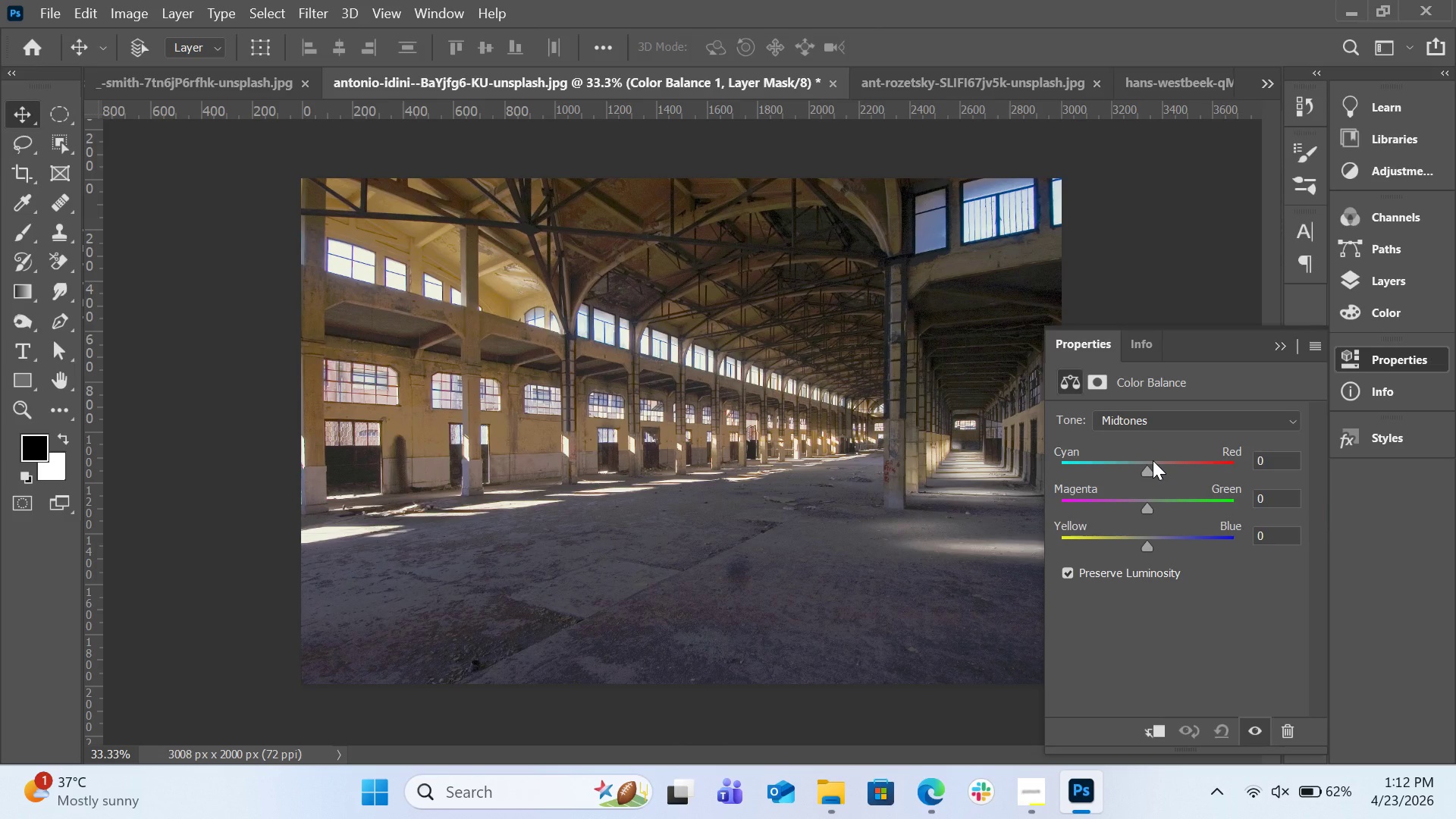 
left_click([1163, 426])
 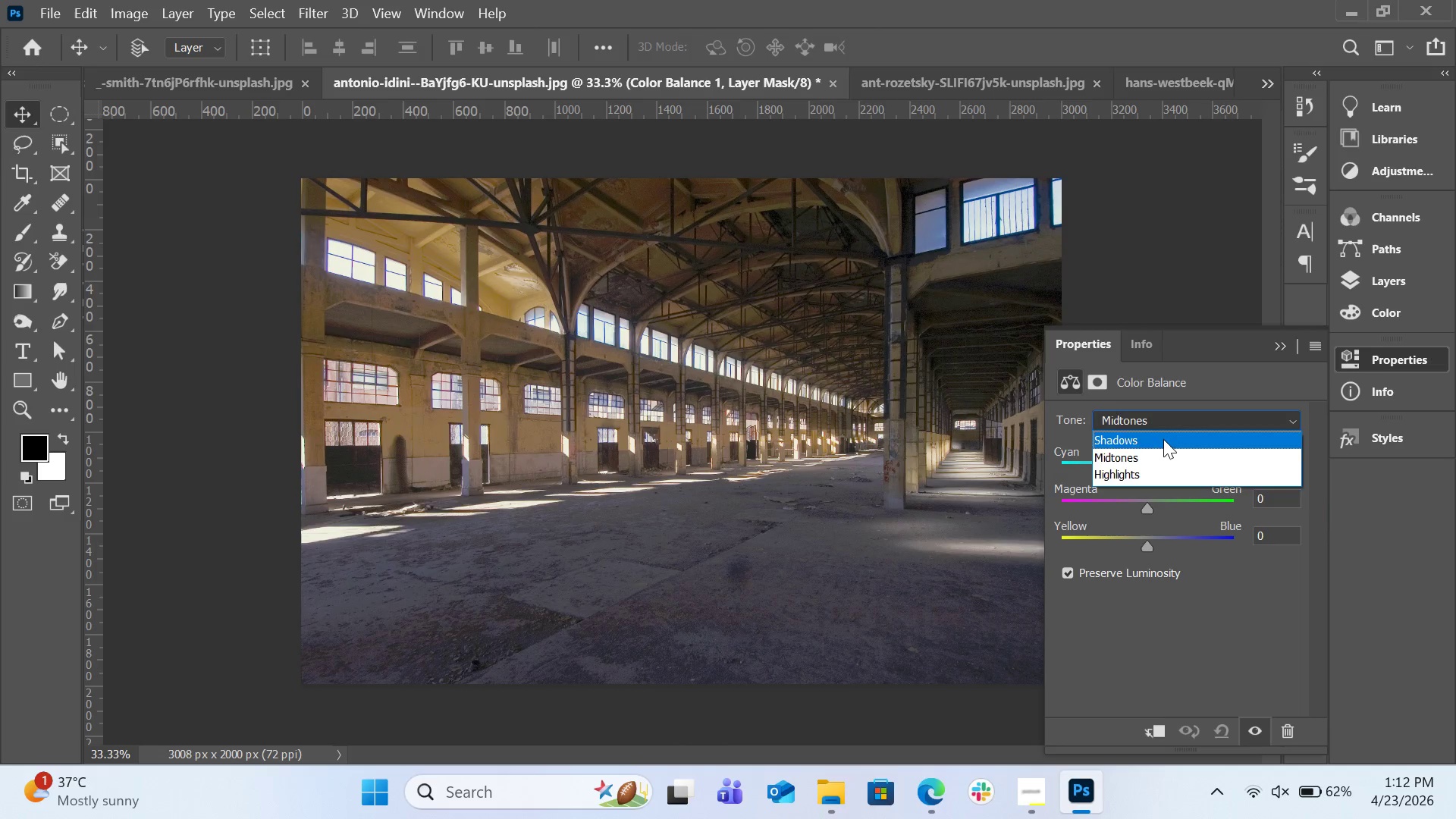 
left_click([1163, 439])
 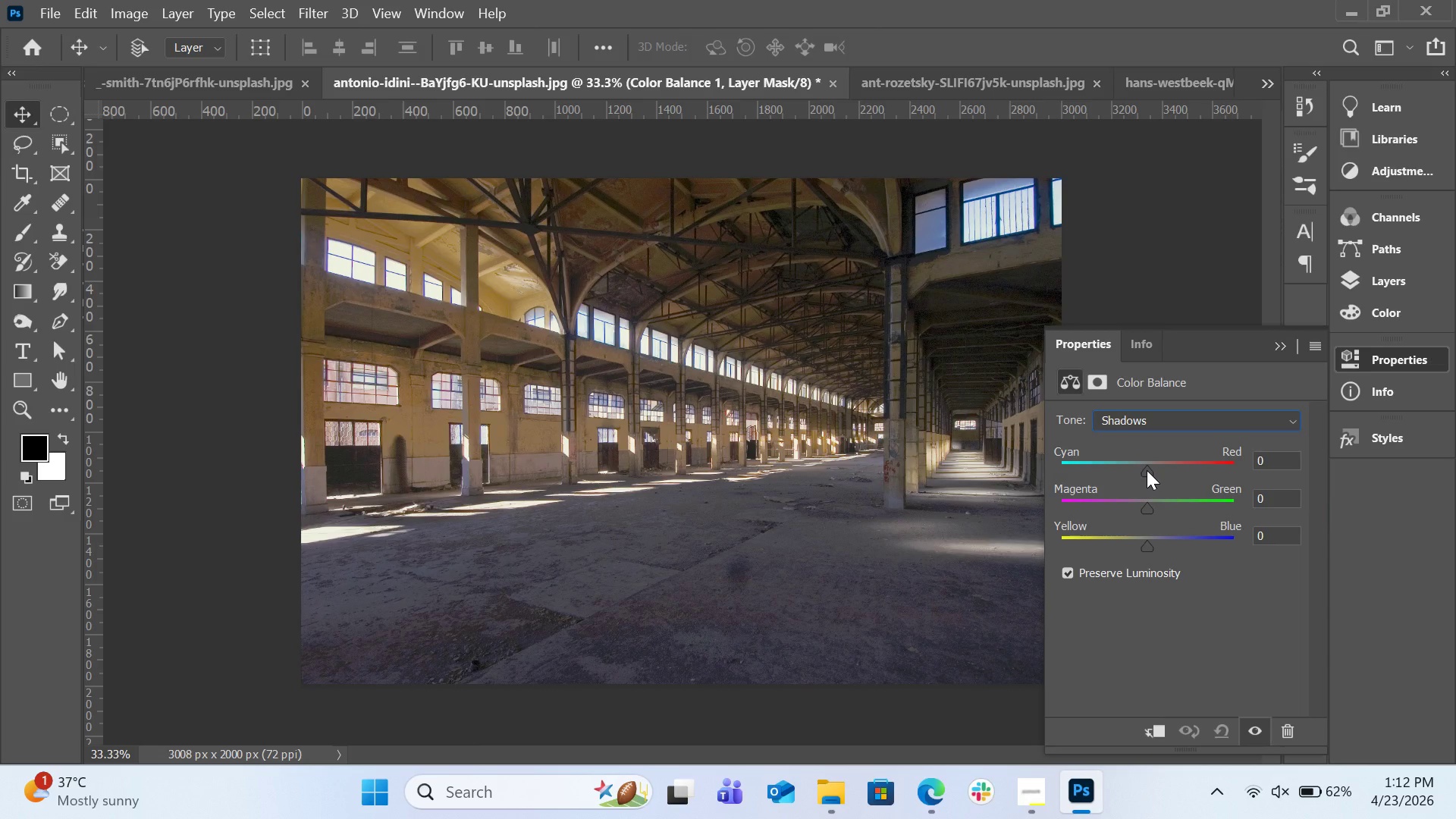 
wait(7.33)
 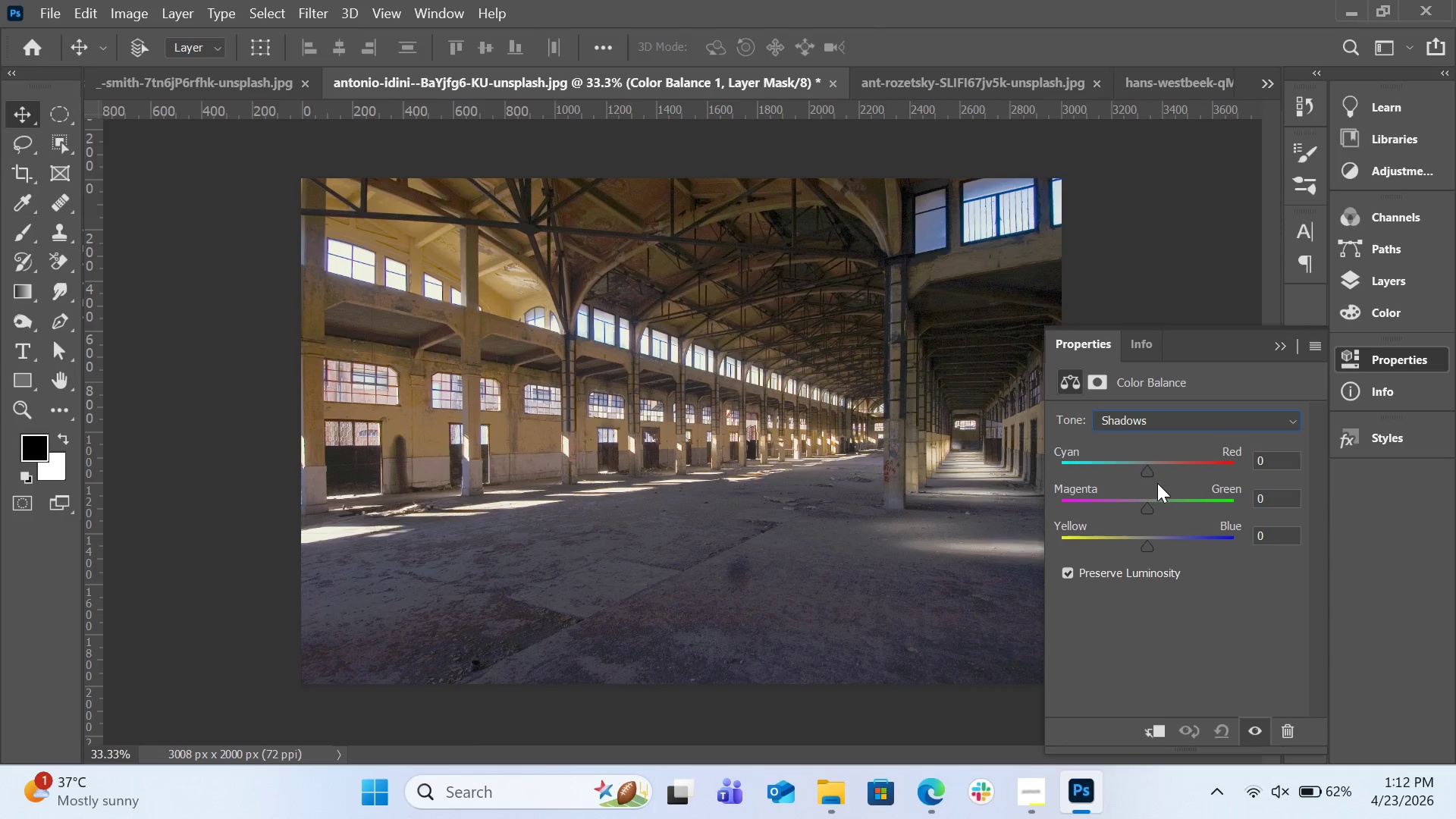 
left_click_drag(start_coordinate=[1147, 470], to_coordinate=[1153, 469])
 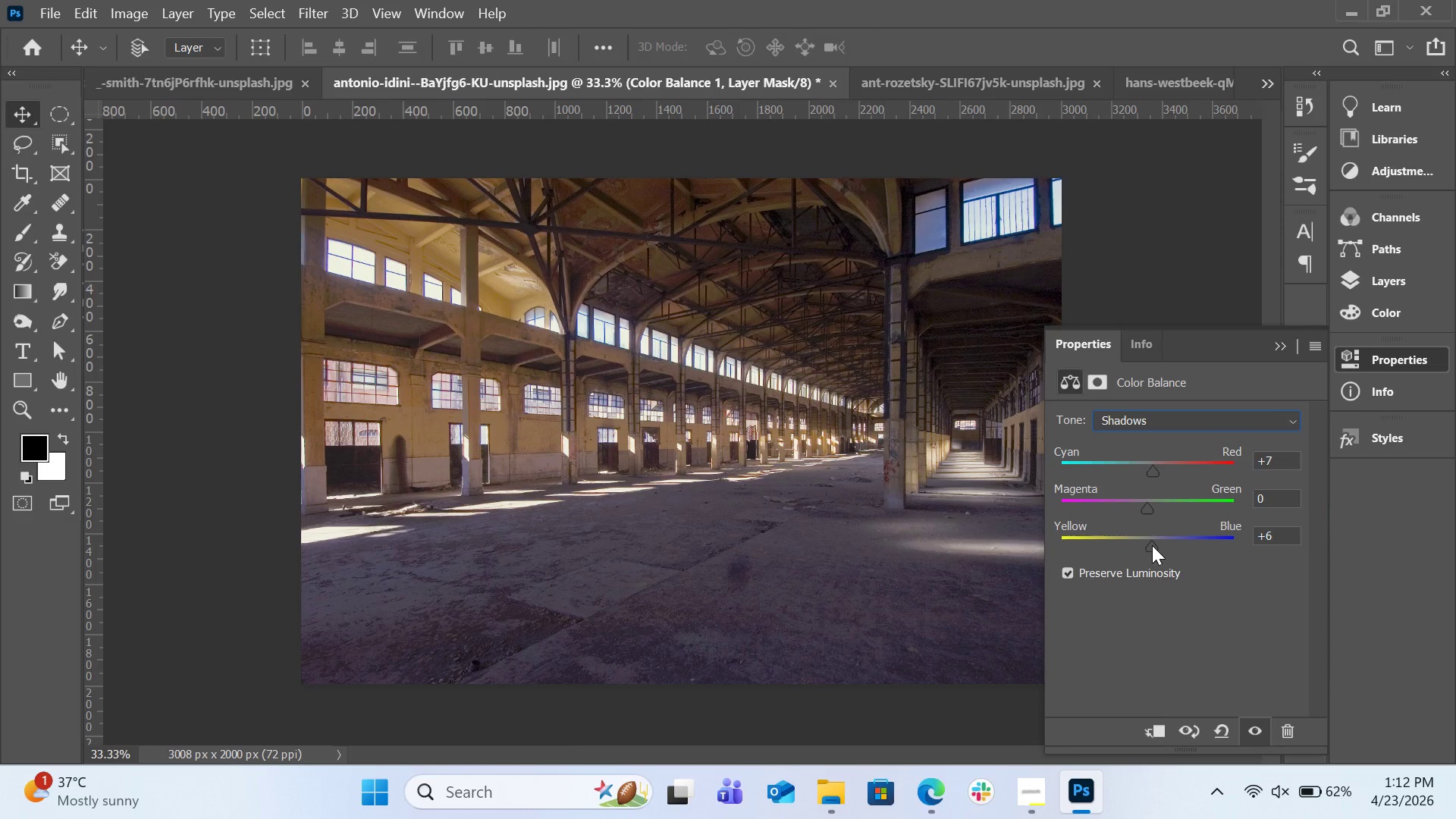 
wait(9.16)
 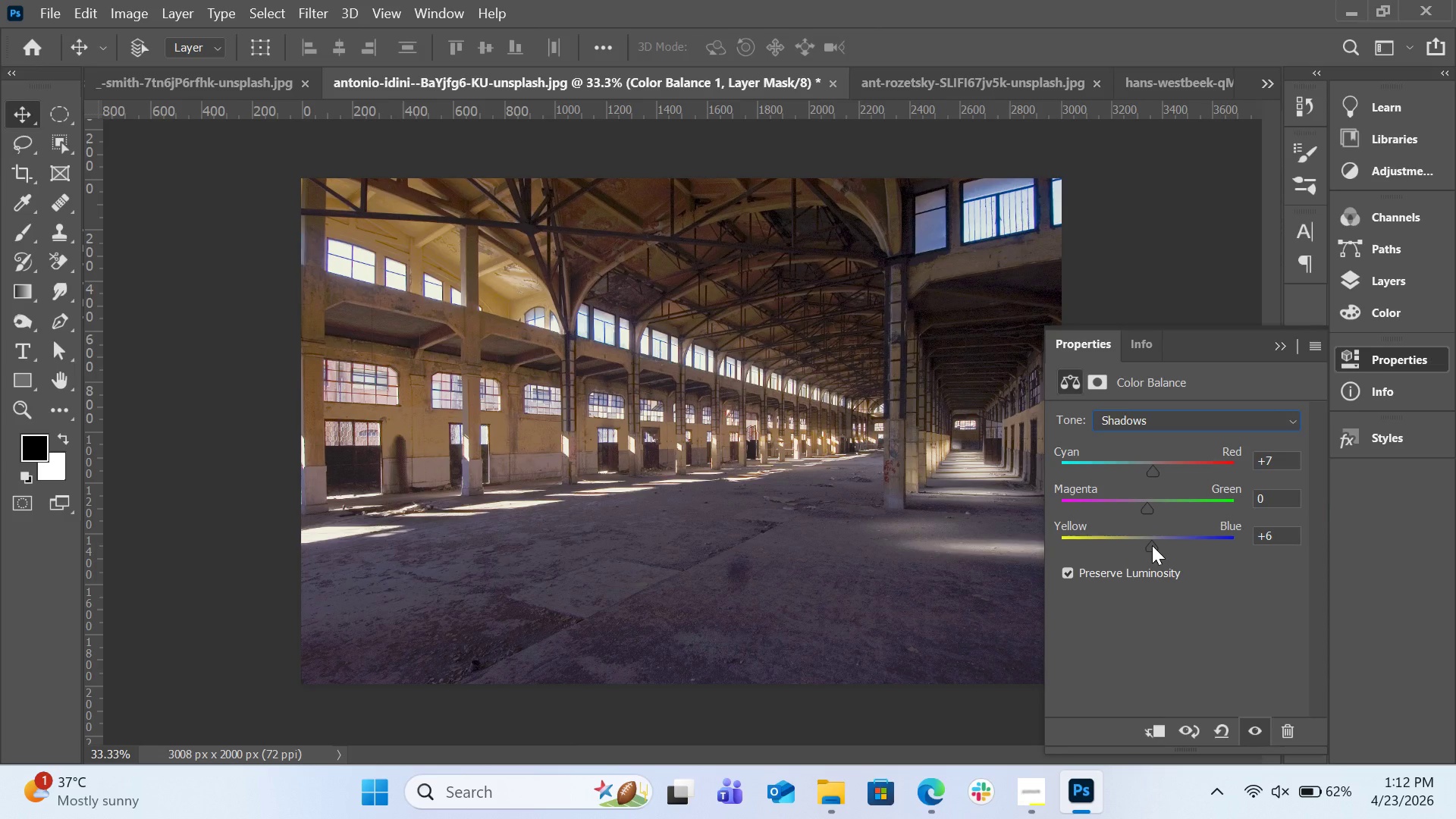 
left_click([1152, 429])
 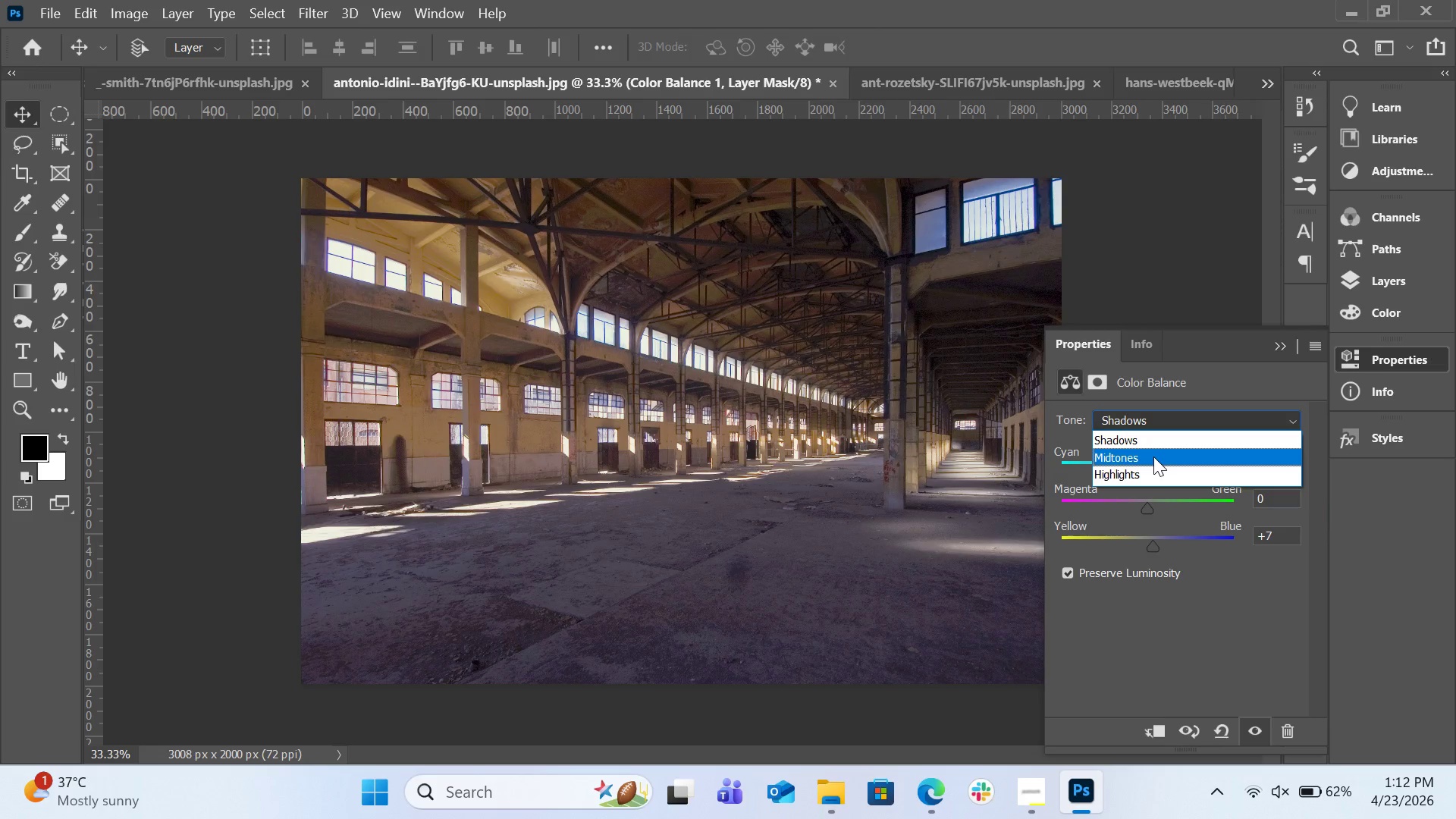 
left_click([1153, 457])
 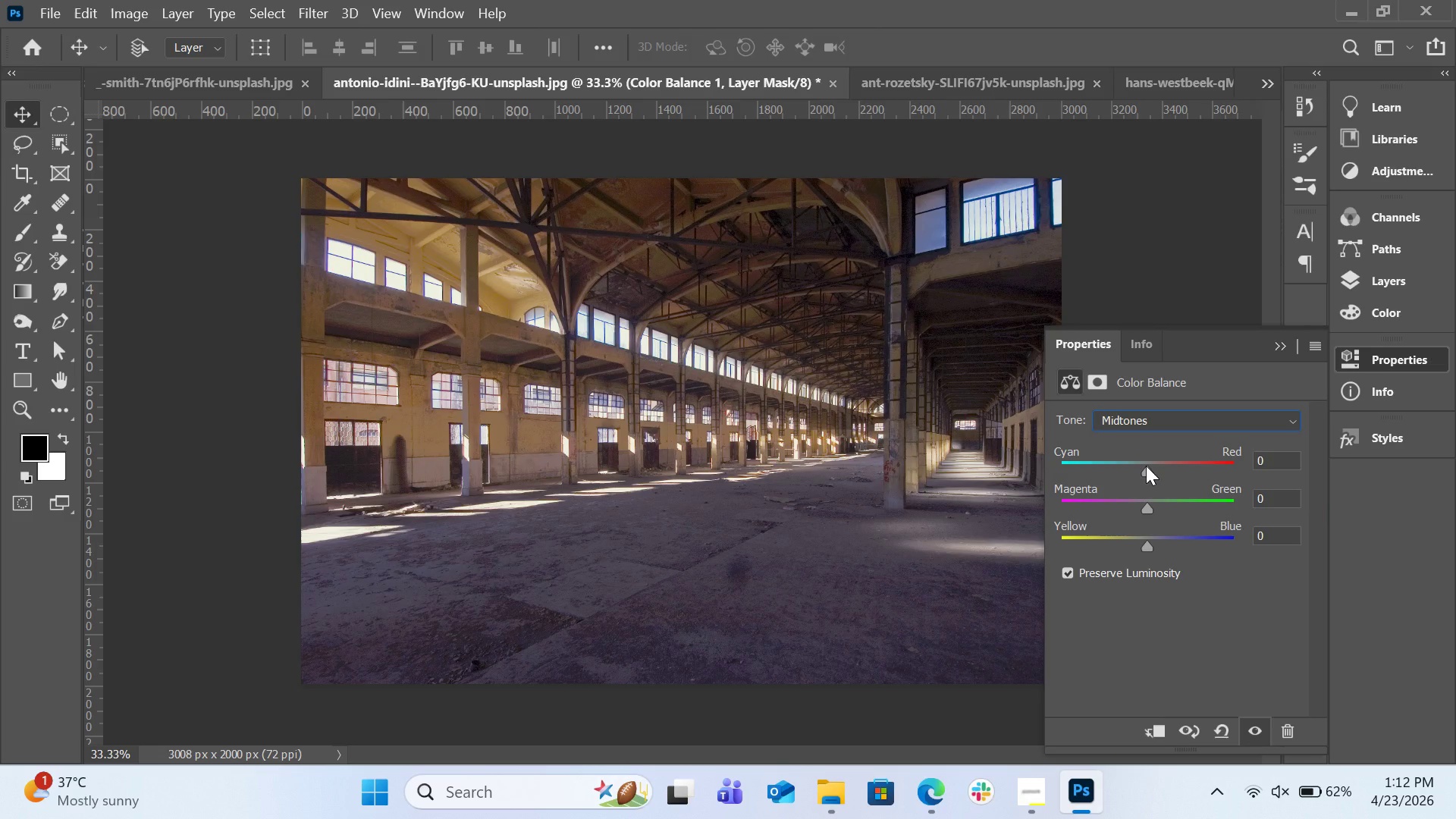 
wait(11.41)
 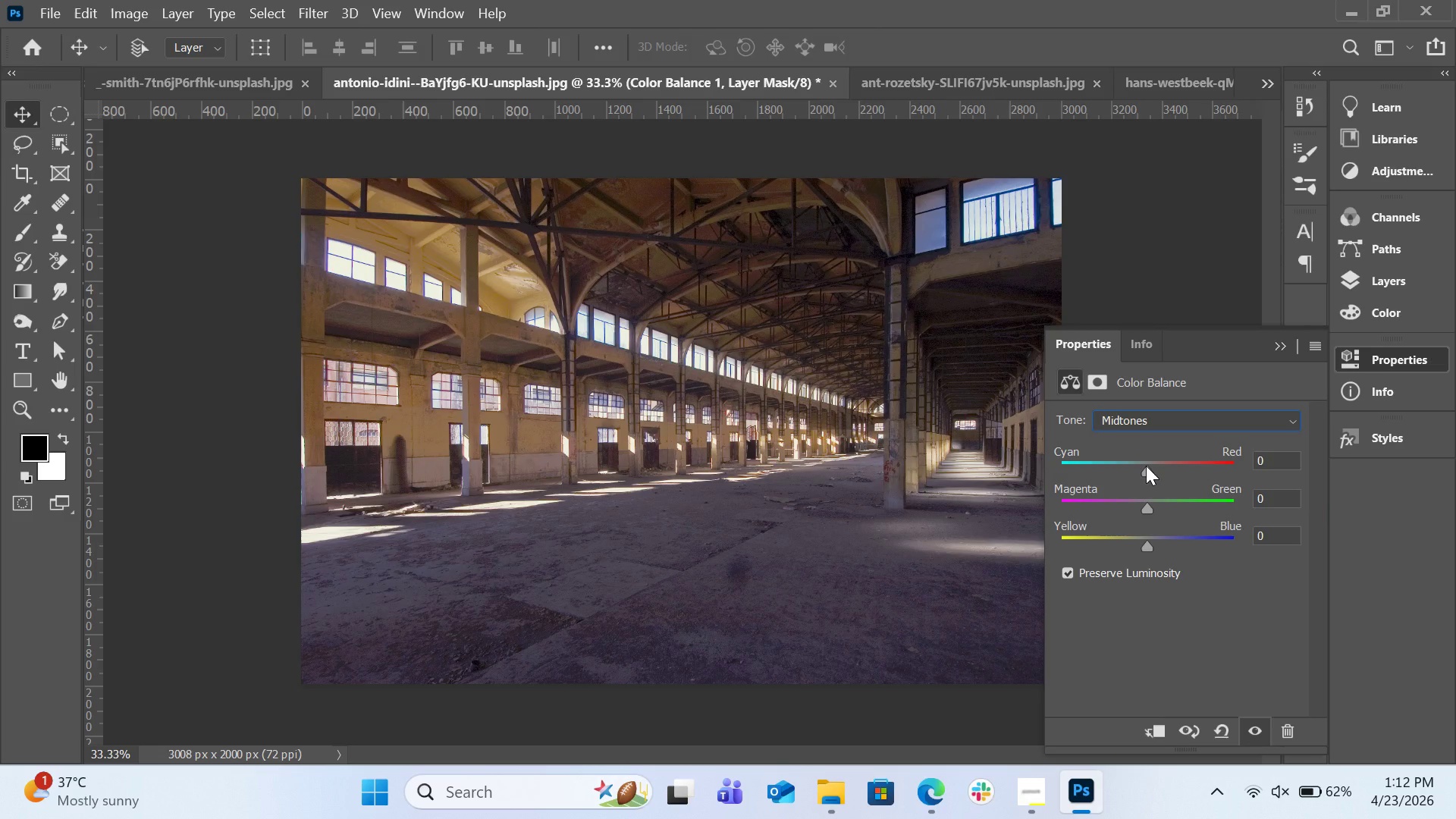 
left_click([640, 89])
 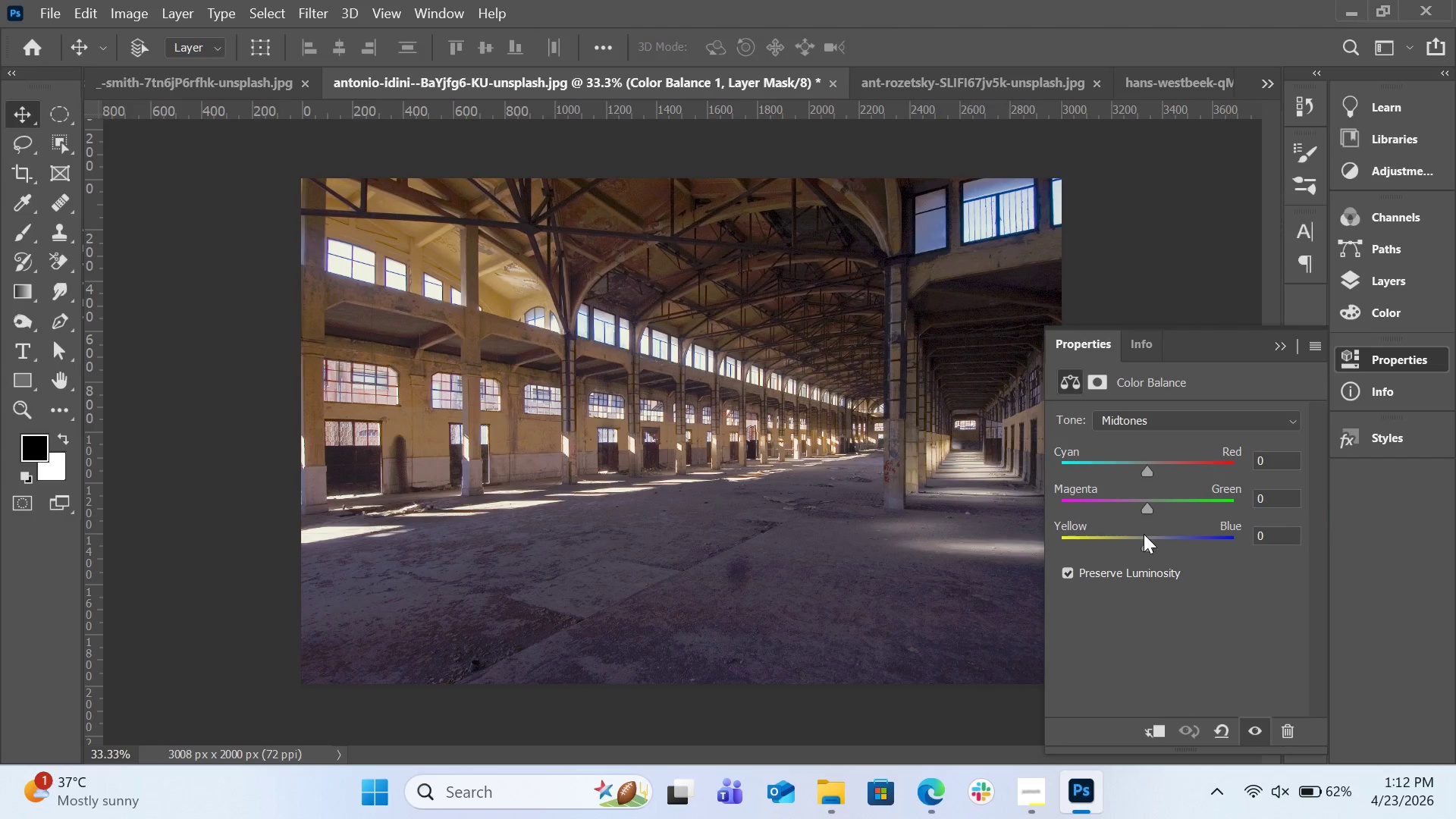 
wait(6.58)
 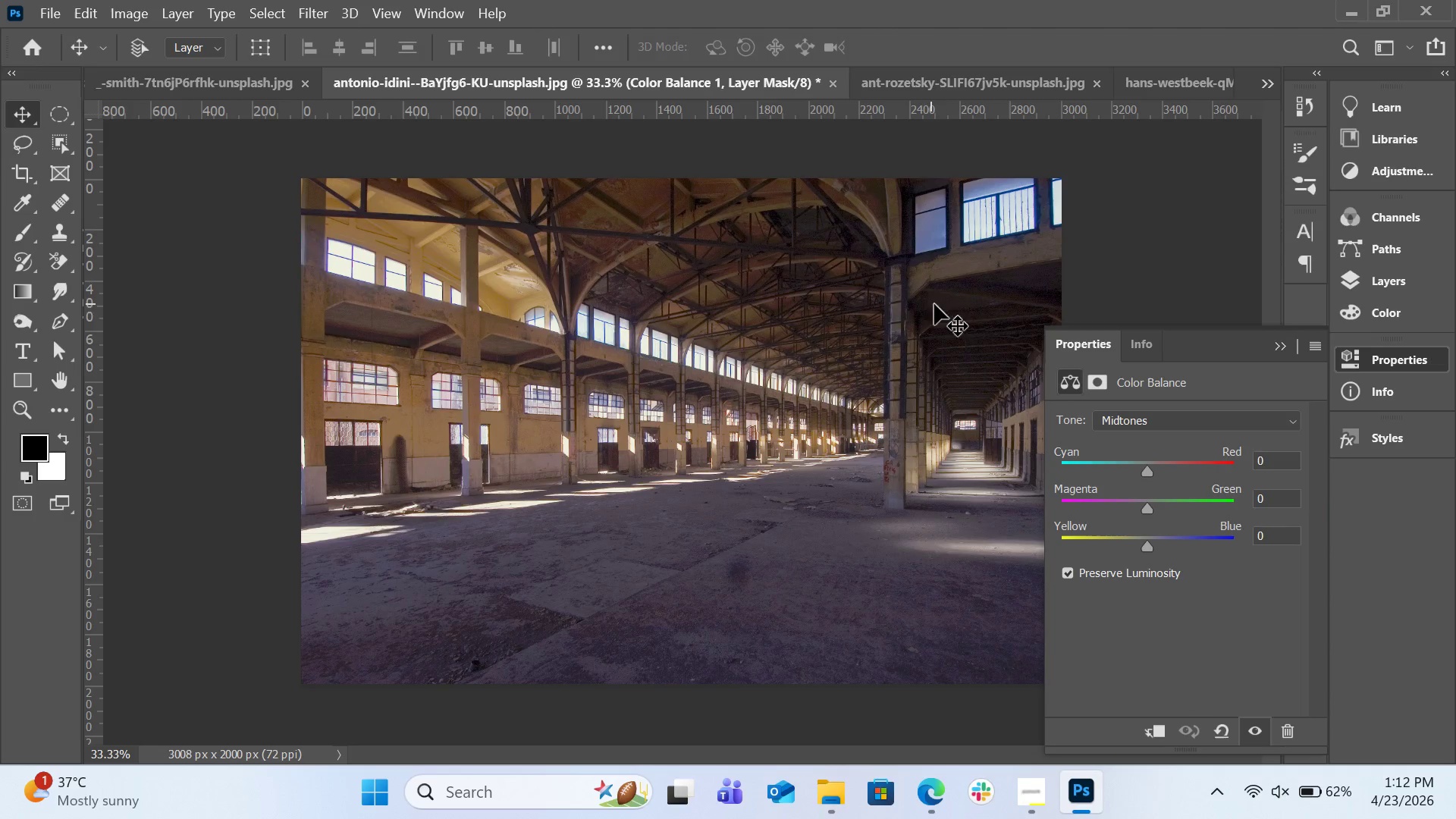 
left_click_drag(start_coordinate=[1148, 546], to_coordinate=[1144, 545])
 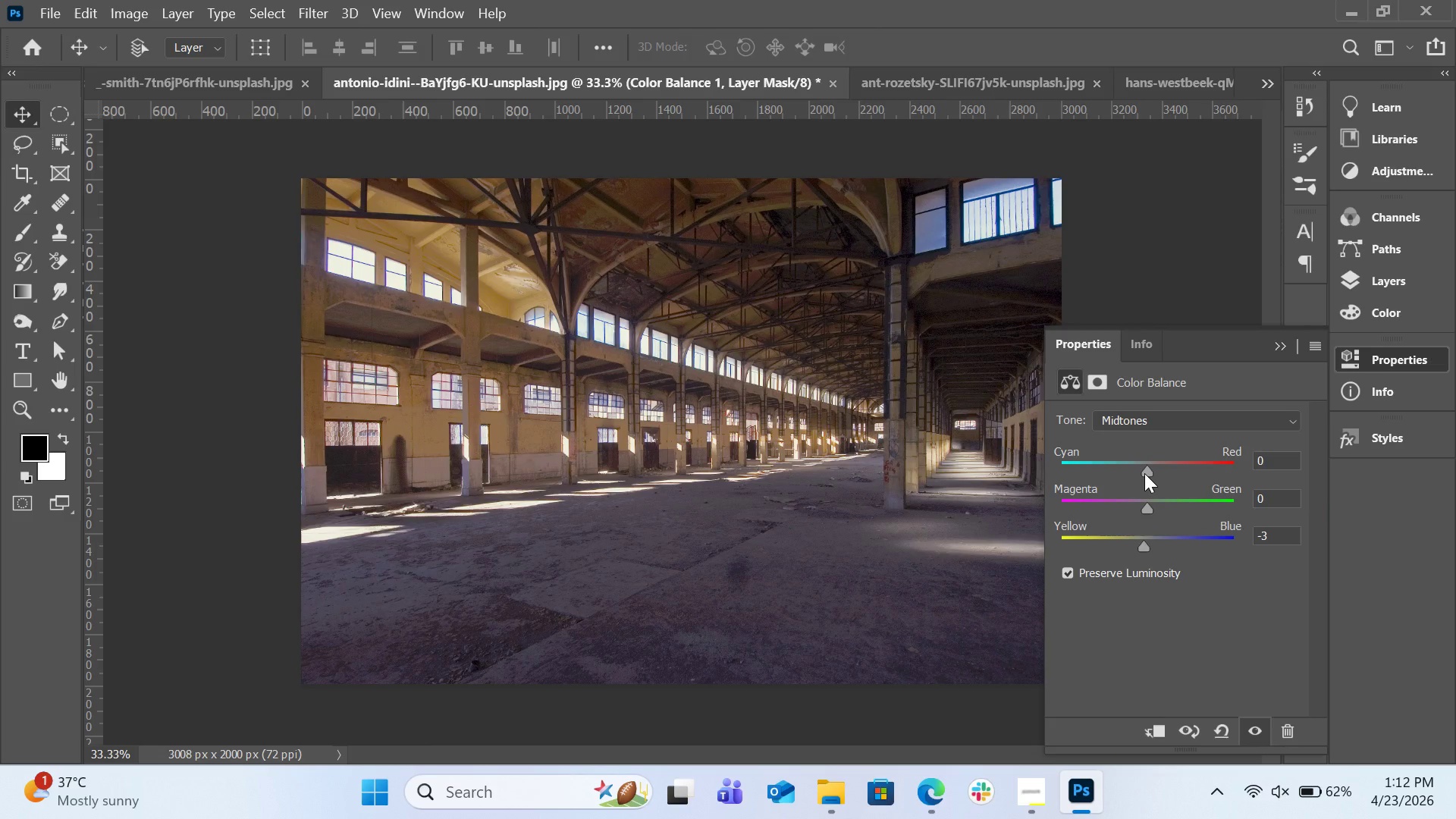 
wait(5.26)
 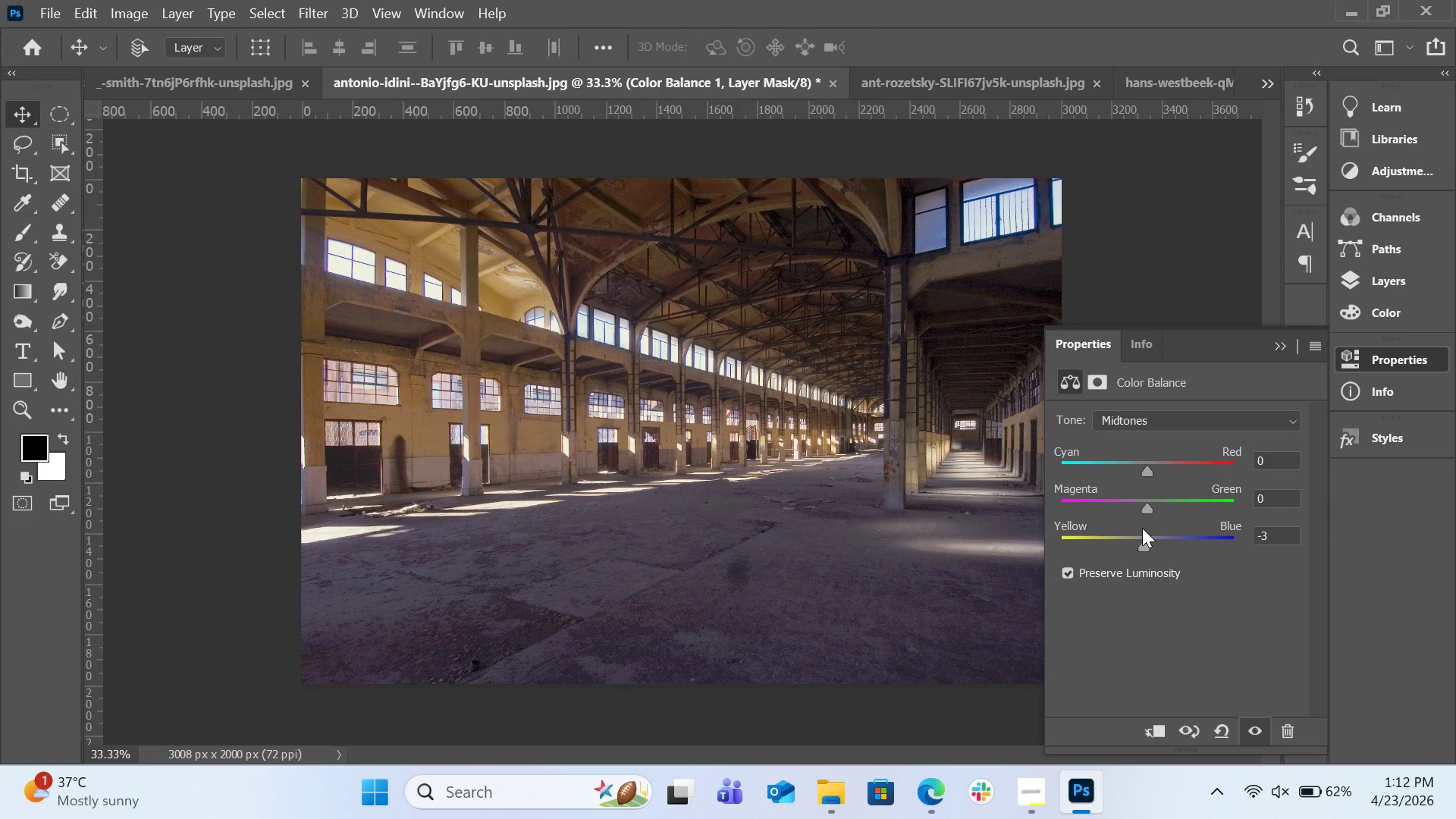 
left_click_drag(start_coordinate=[1144, 473], to_coordinate=[1149, 474])
 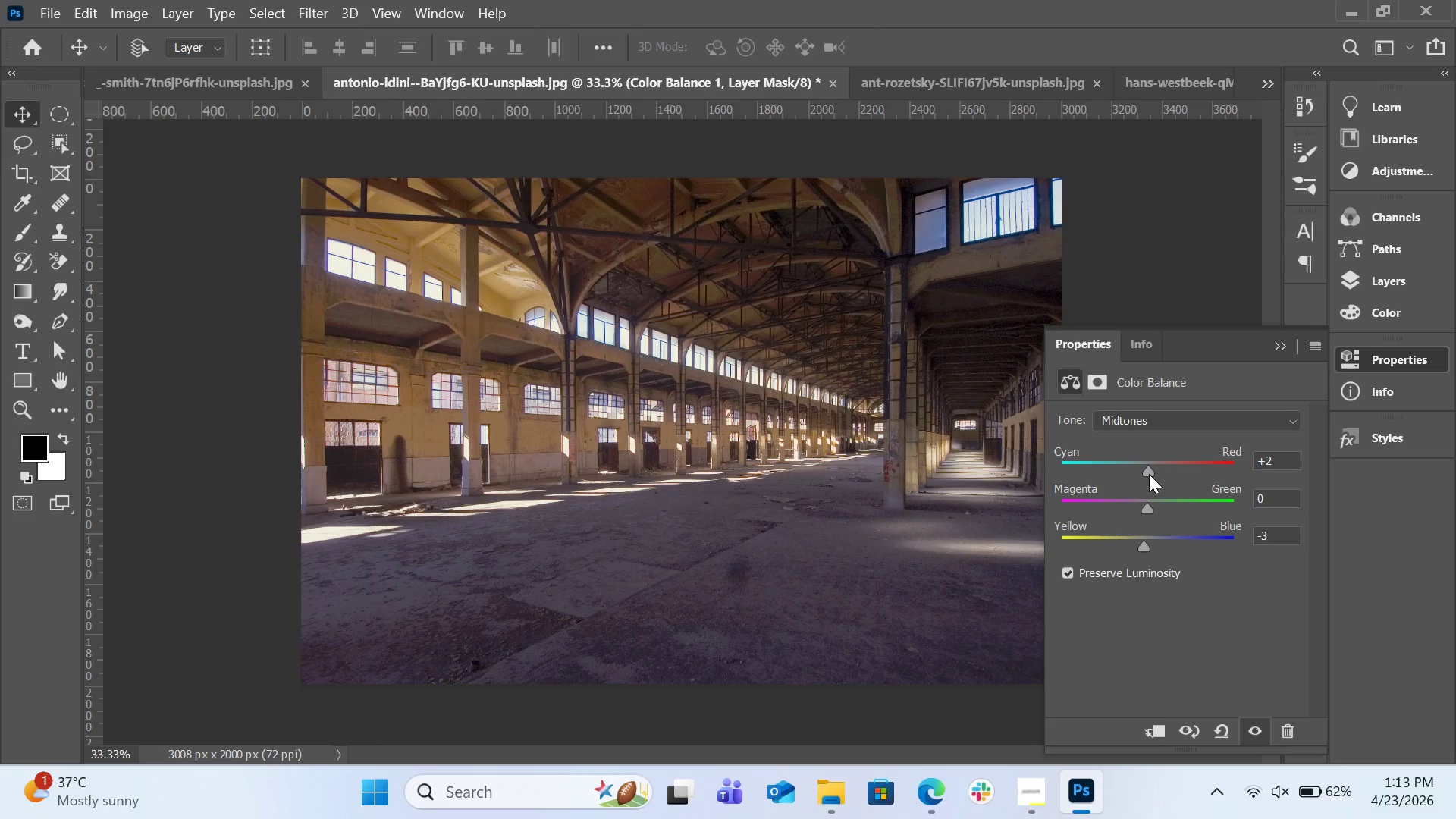 
wait(15.72)
 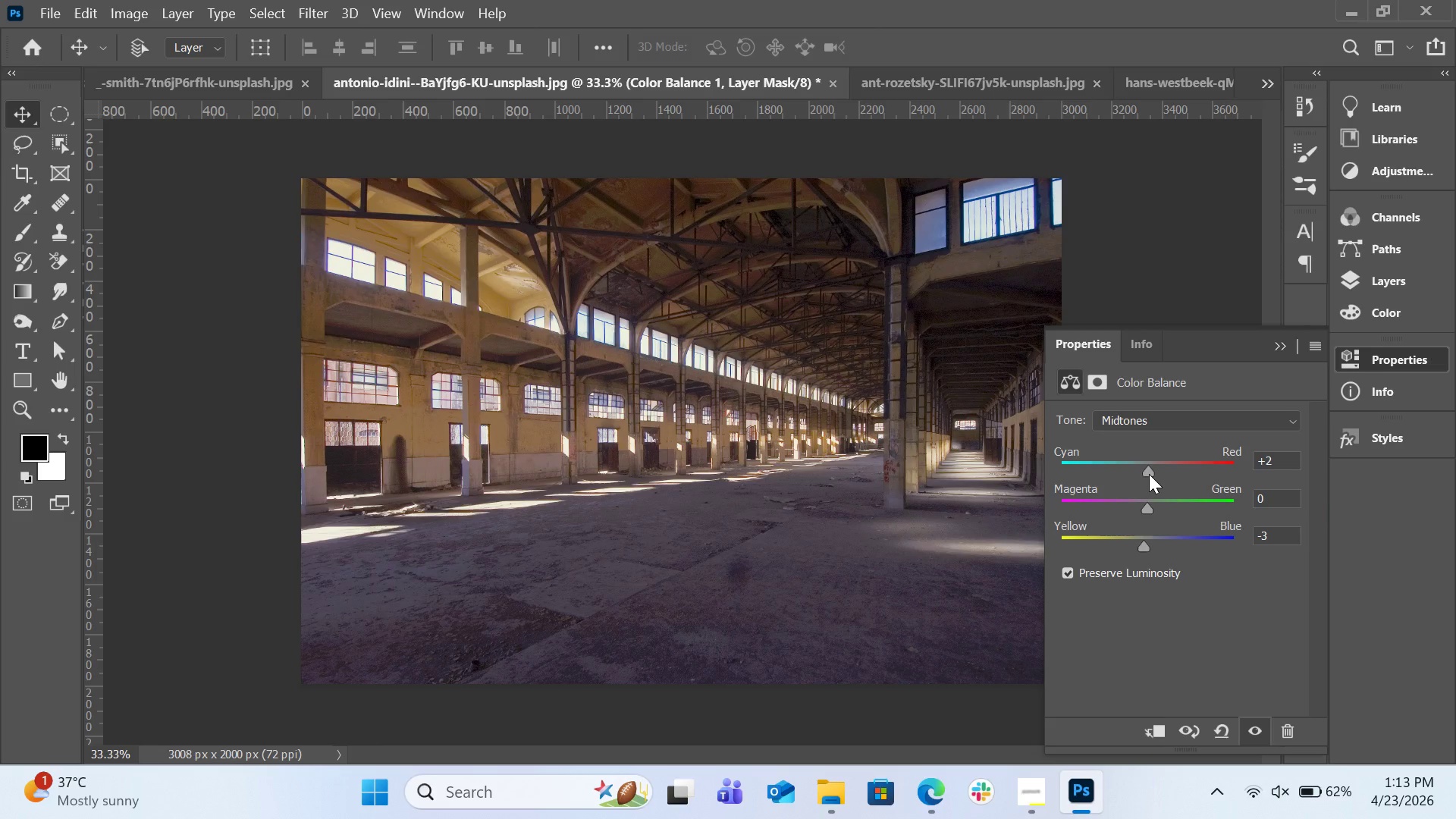 
left_click([1166, 415])
 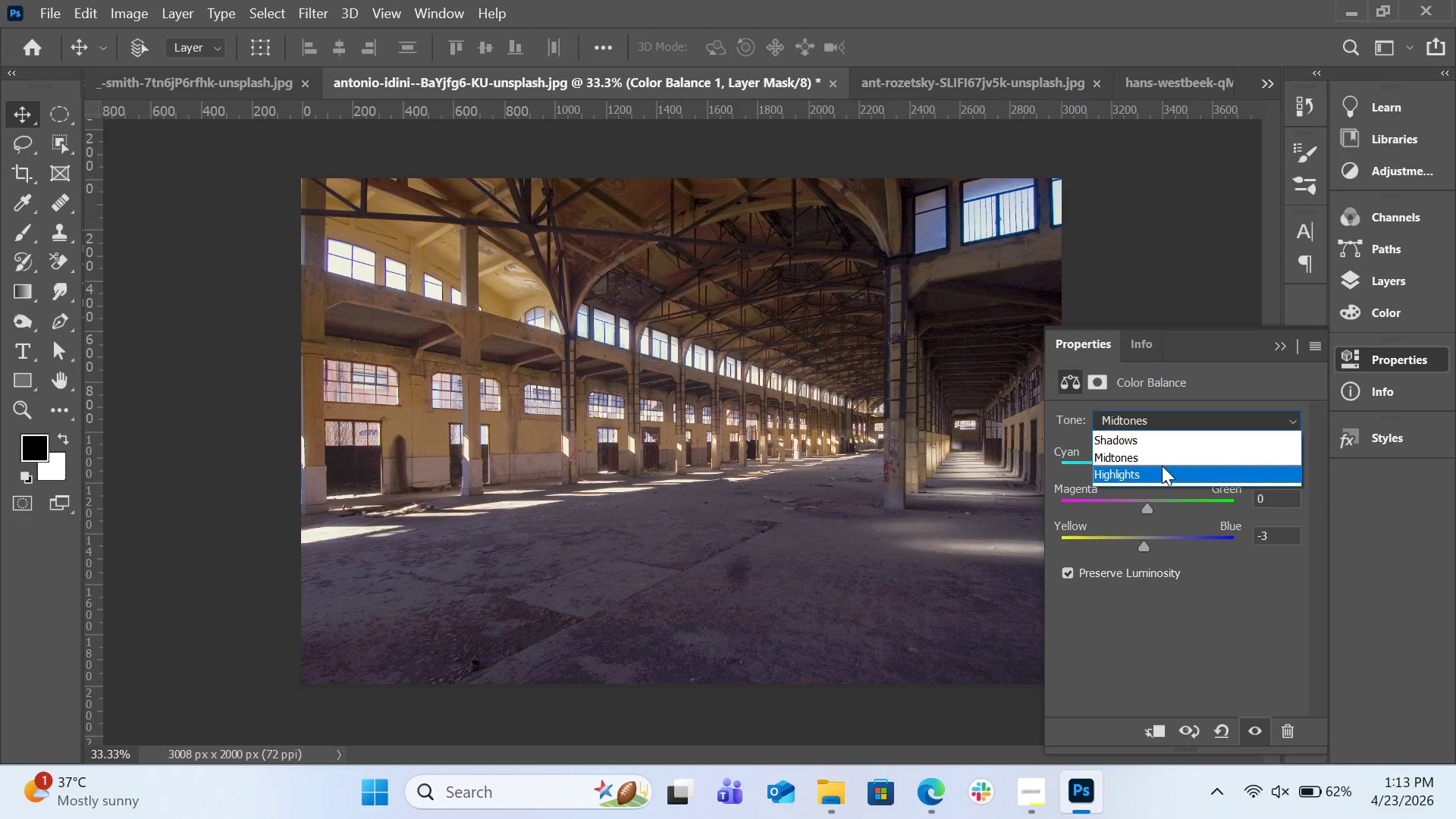 
left_click([1162, 466])
 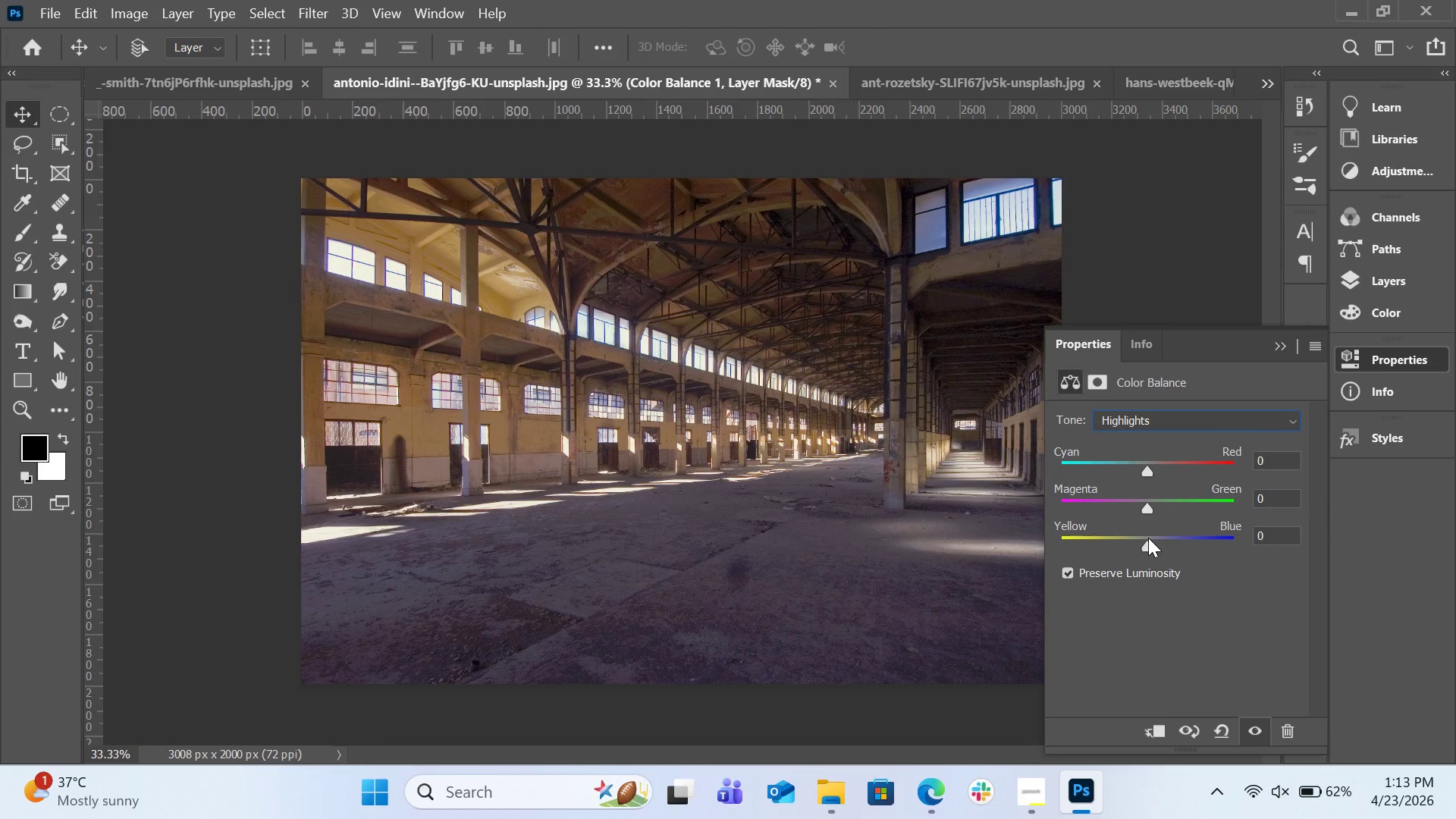 
left_click_drag(start_coordinate=[1149, 542], to_coordinate=[1133, 547])
 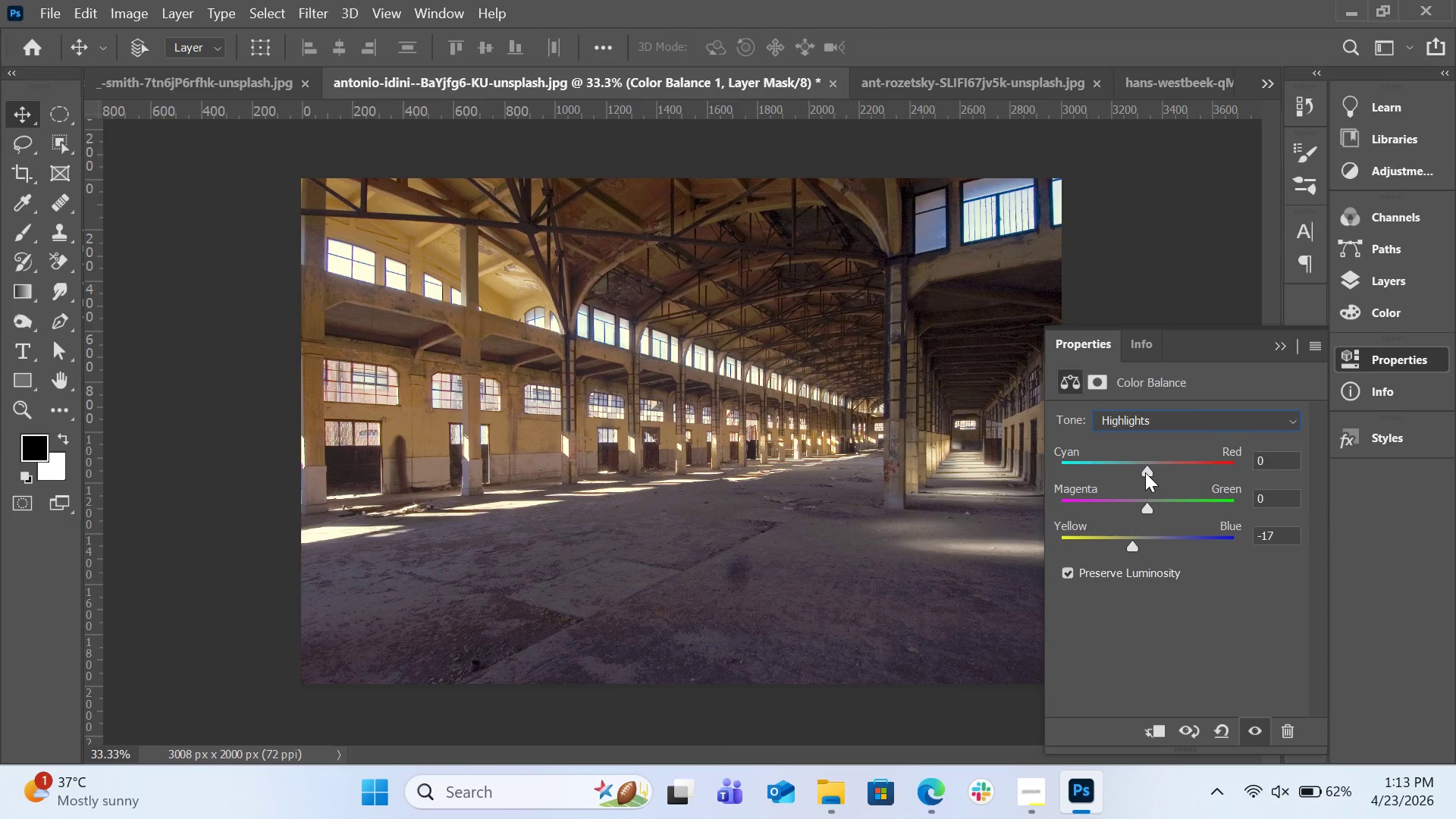 
left_click_drag(start_coordinate=[1145, 472], to_coordinate=[1155, 473])
 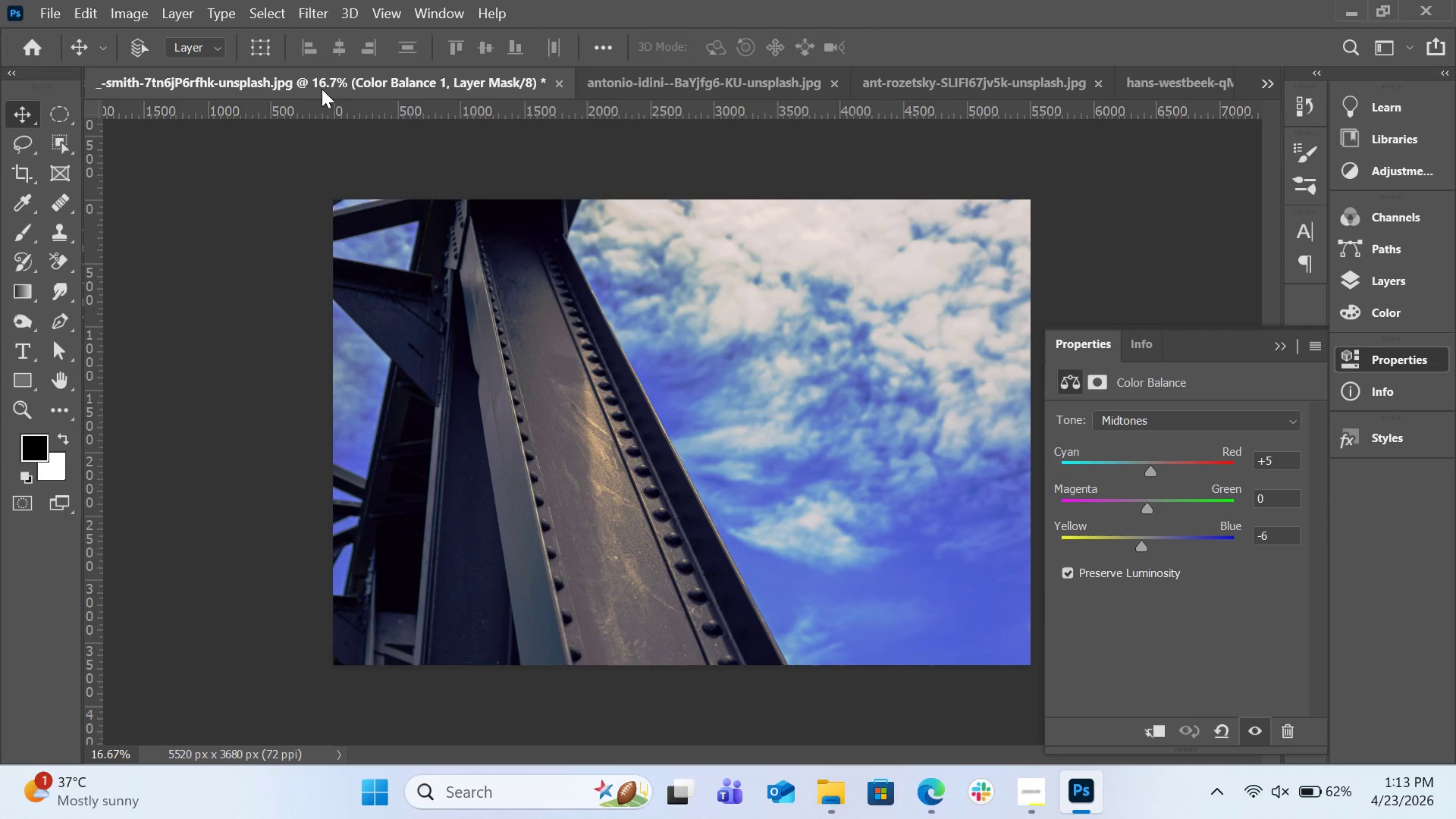 
left_click([652, 77])
 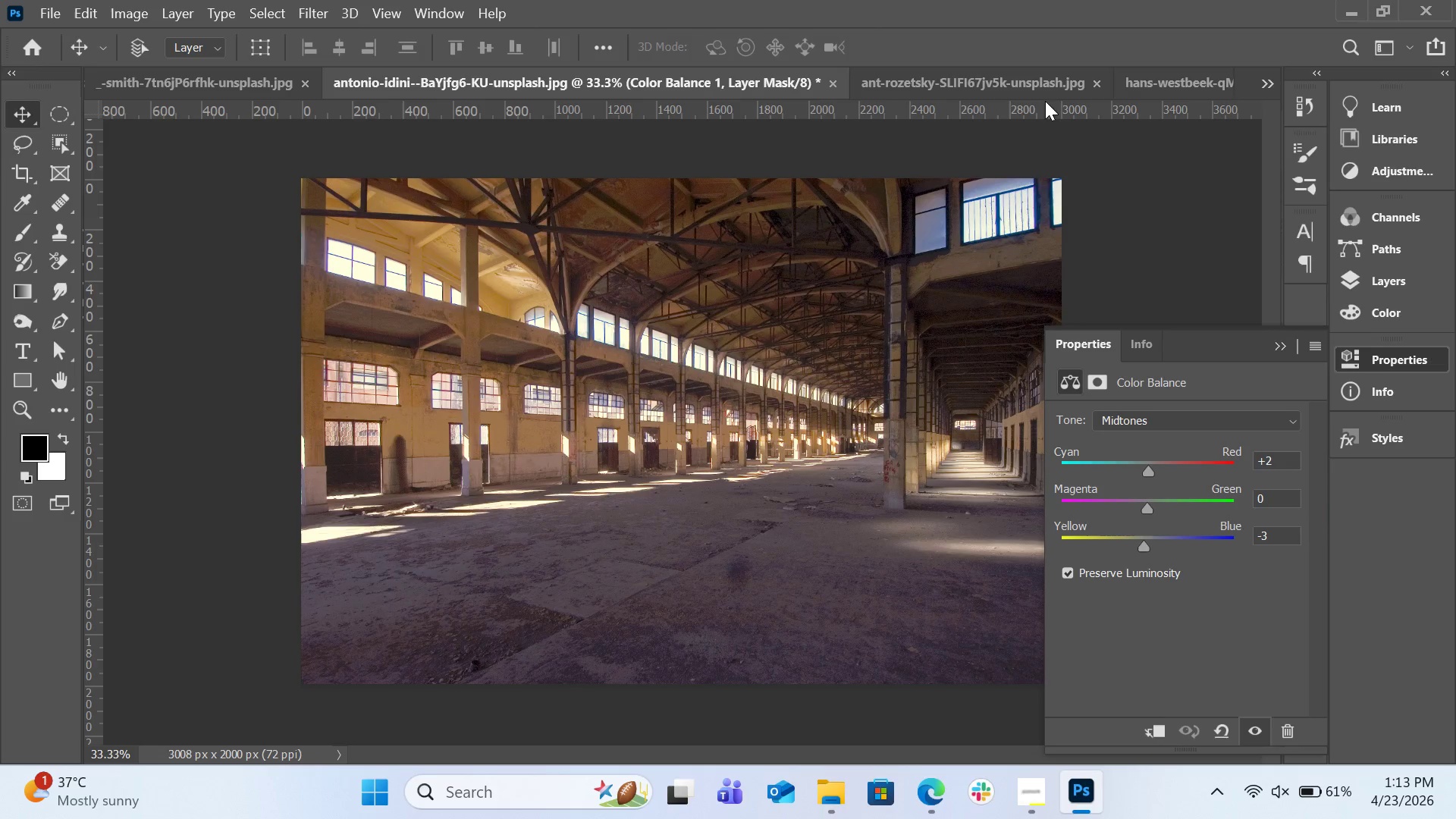 
left_click([1008, 80])
 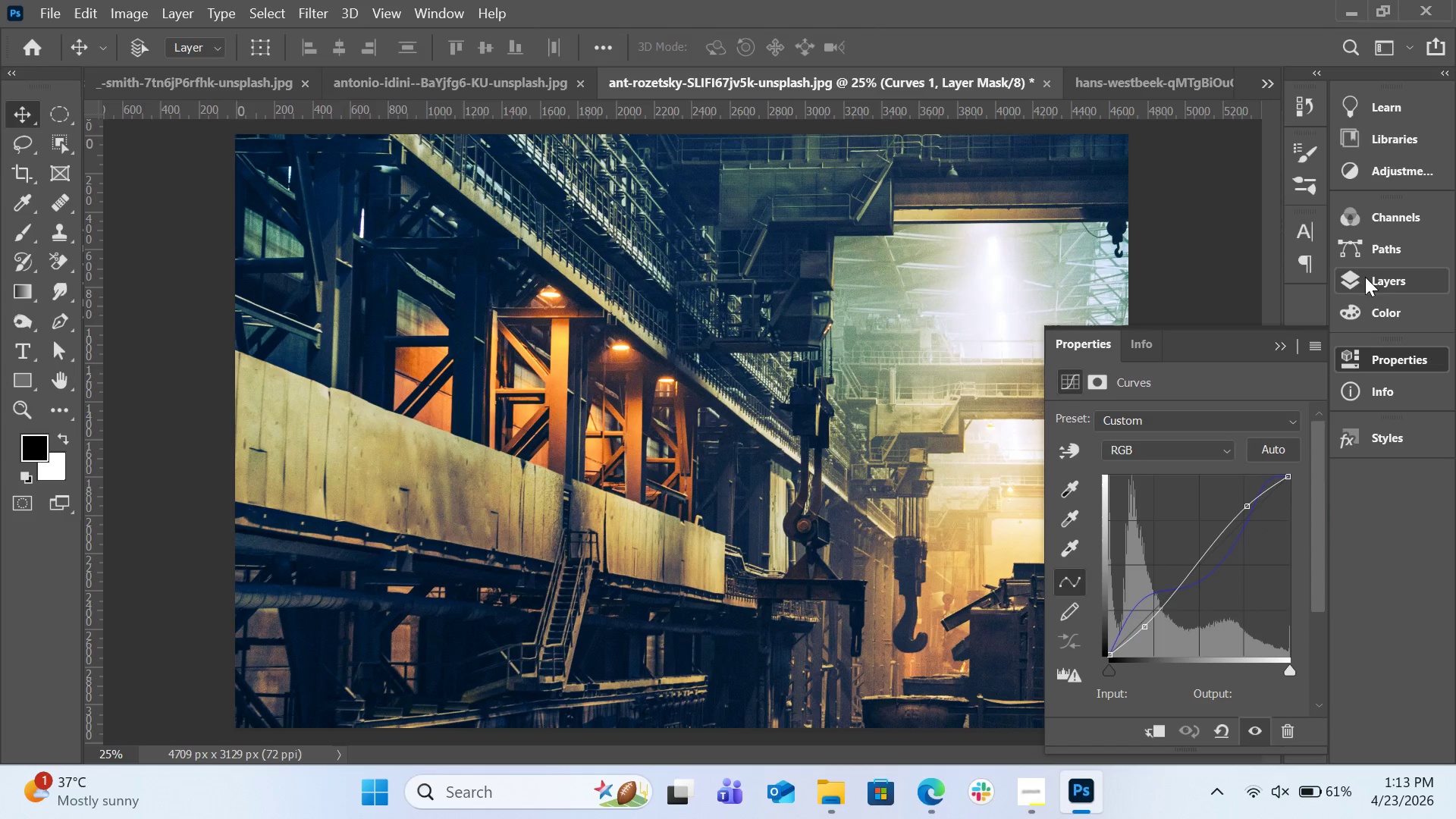 
left_click([1384, 278])
 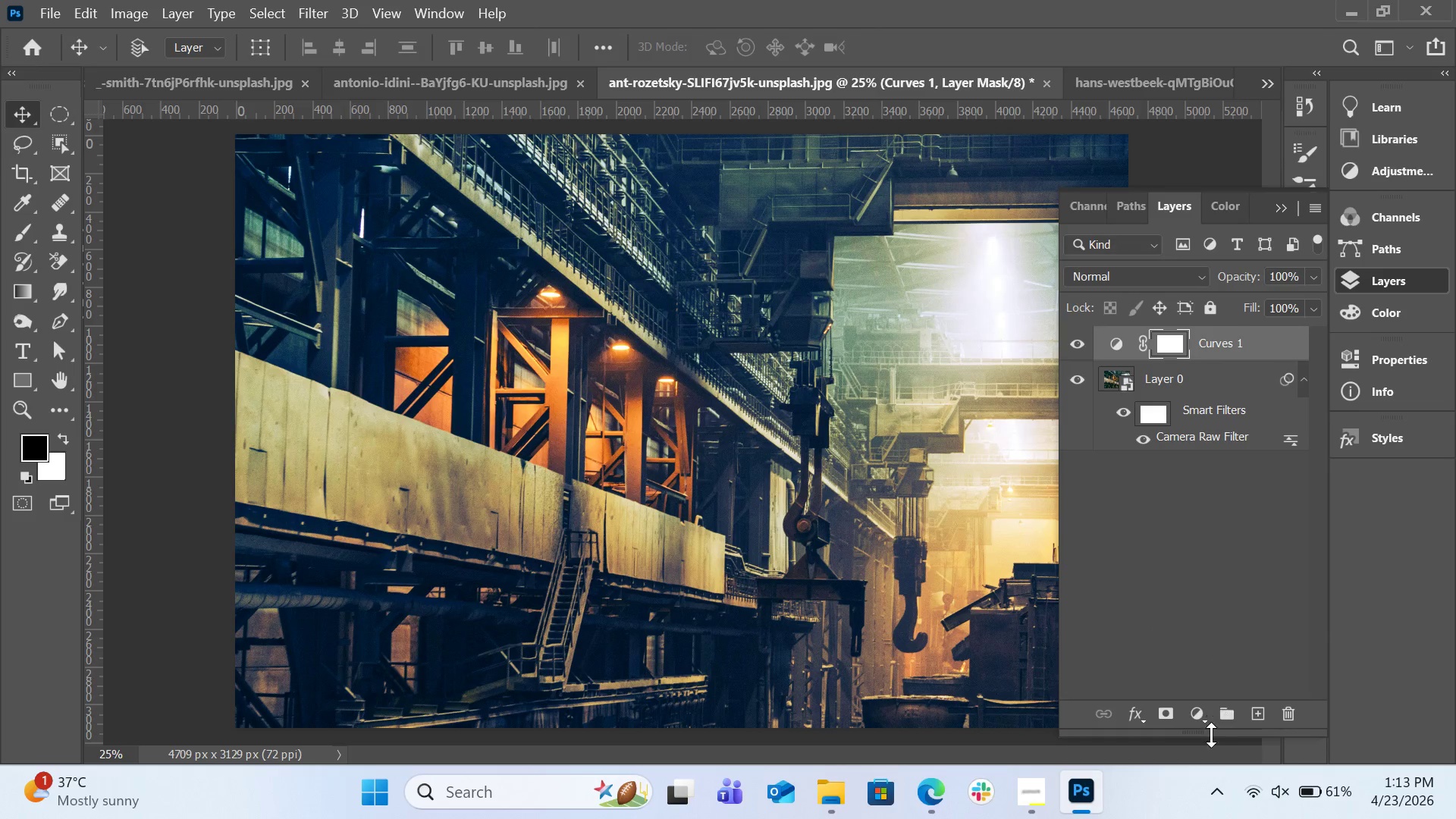 
left_click([1199, 722])
 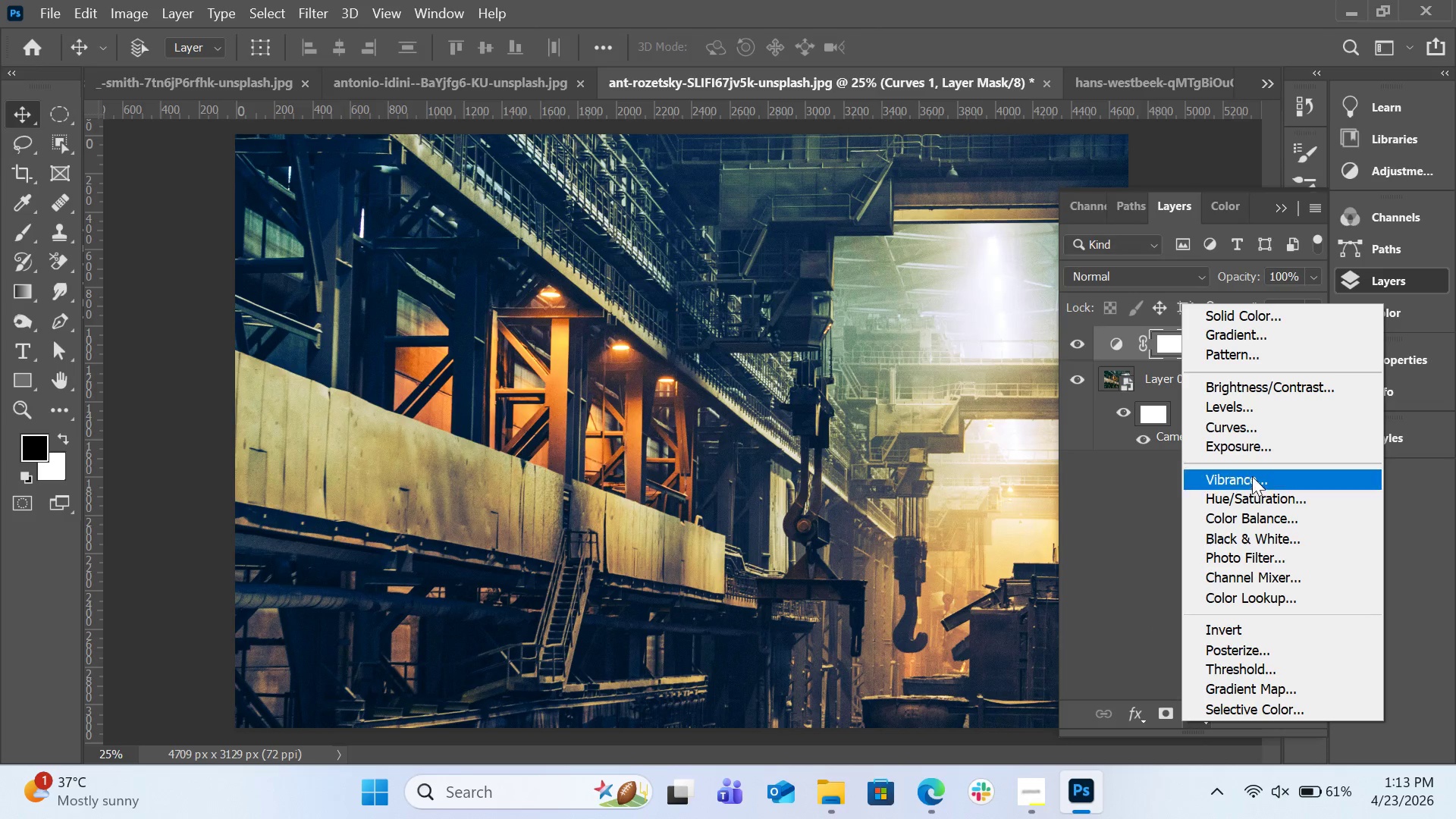 
mouse_move([1246, 497])
 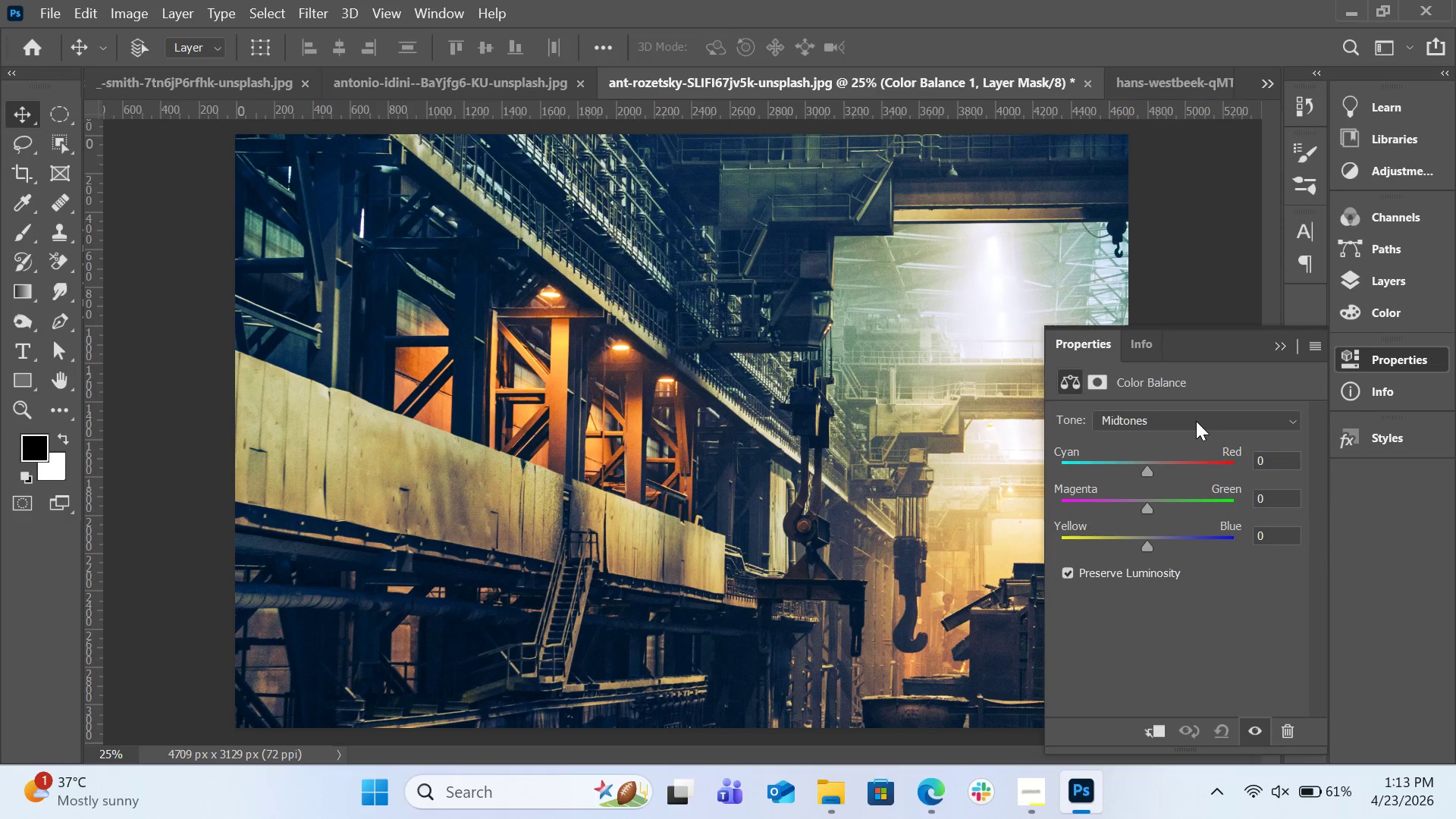 
left_click([1196, 421])
 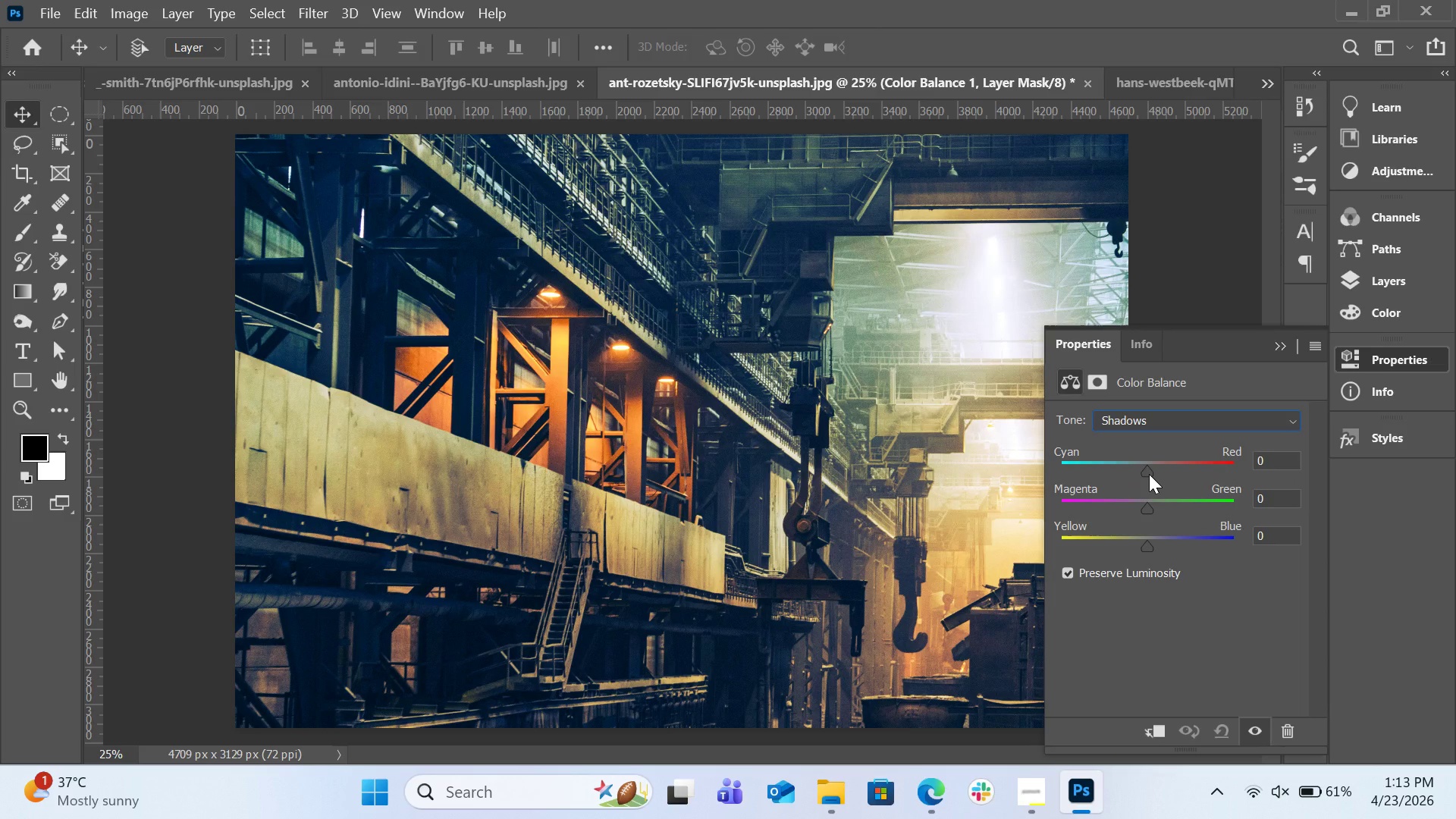 
left_click_drag(start_coordinate=[1149, 474], to_coordinate=[1136, 475])
 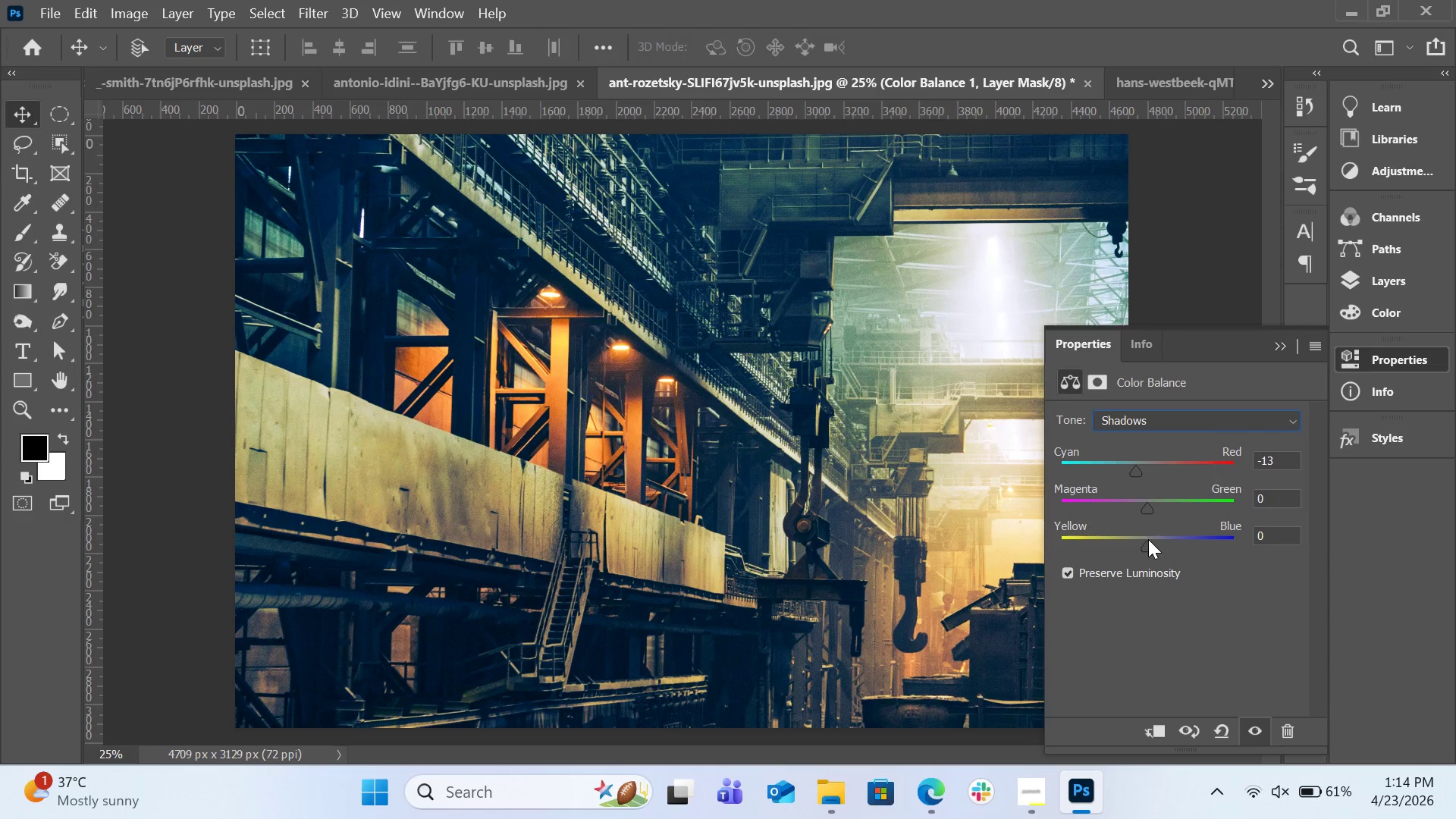 
left_click_drag(start_coordinate=[1148, 539], to_coordinate=[1156, 541])
 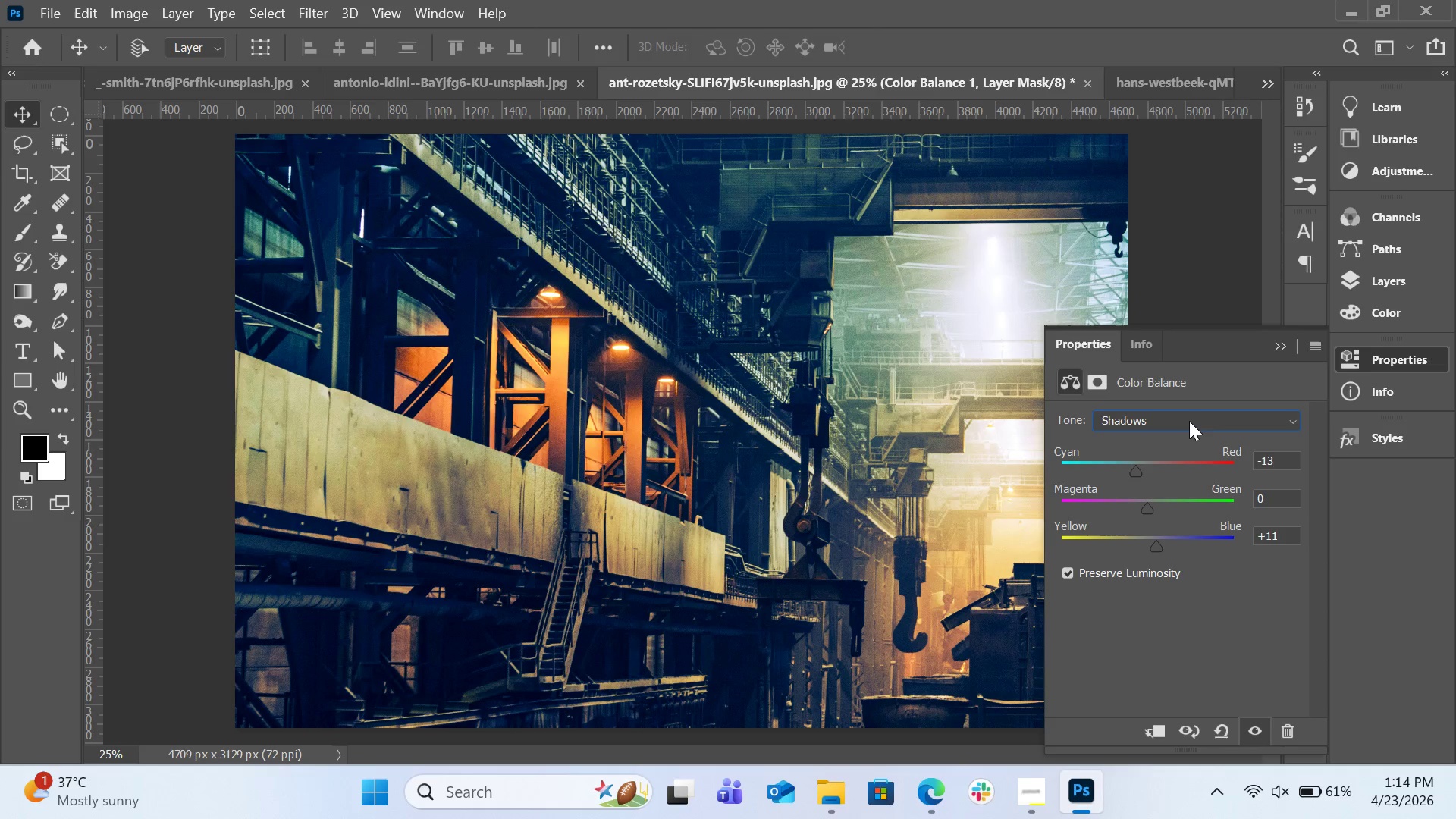 
left_click([1189, 418])
 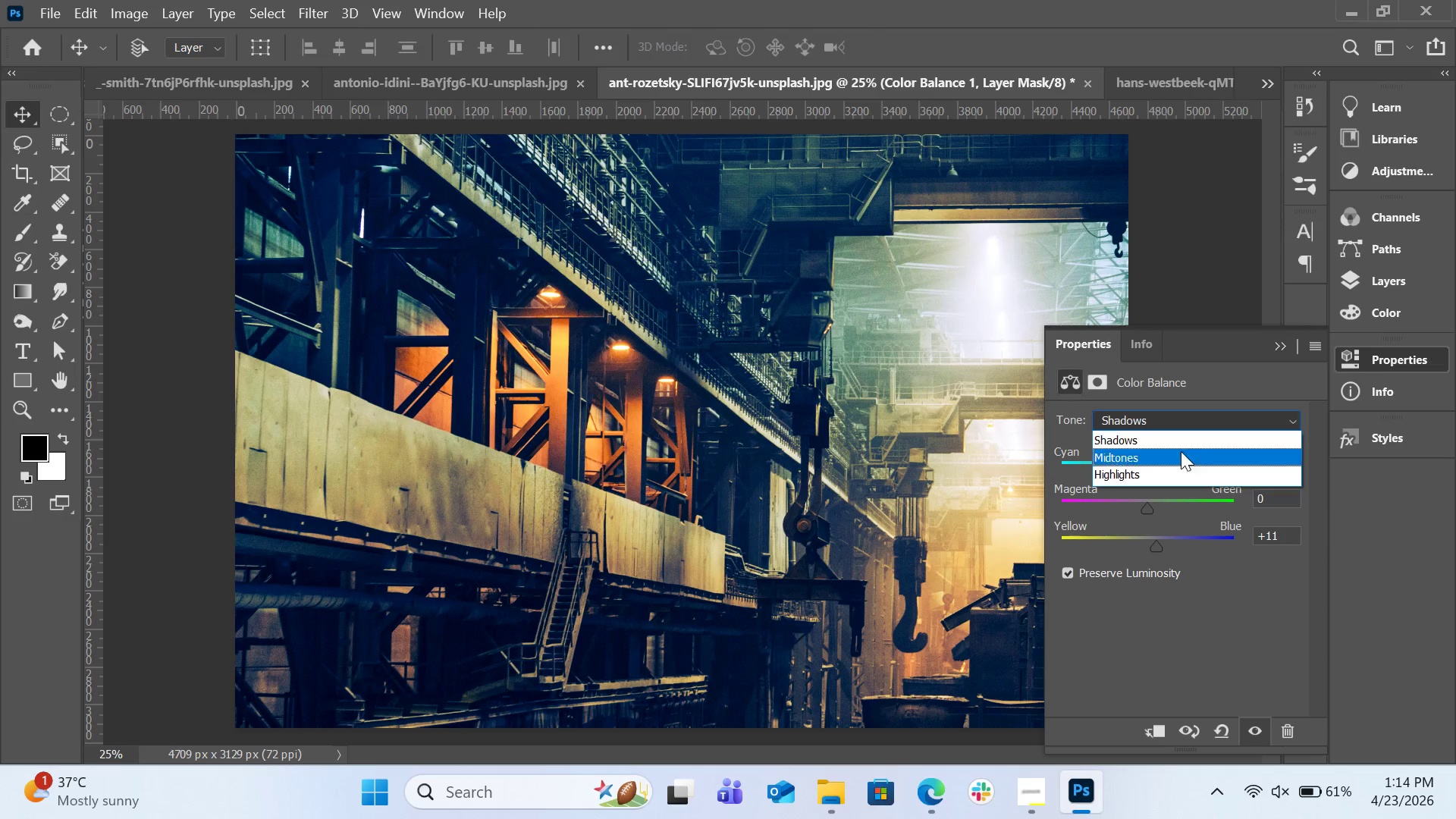 
mouse_move([1165, 469])
 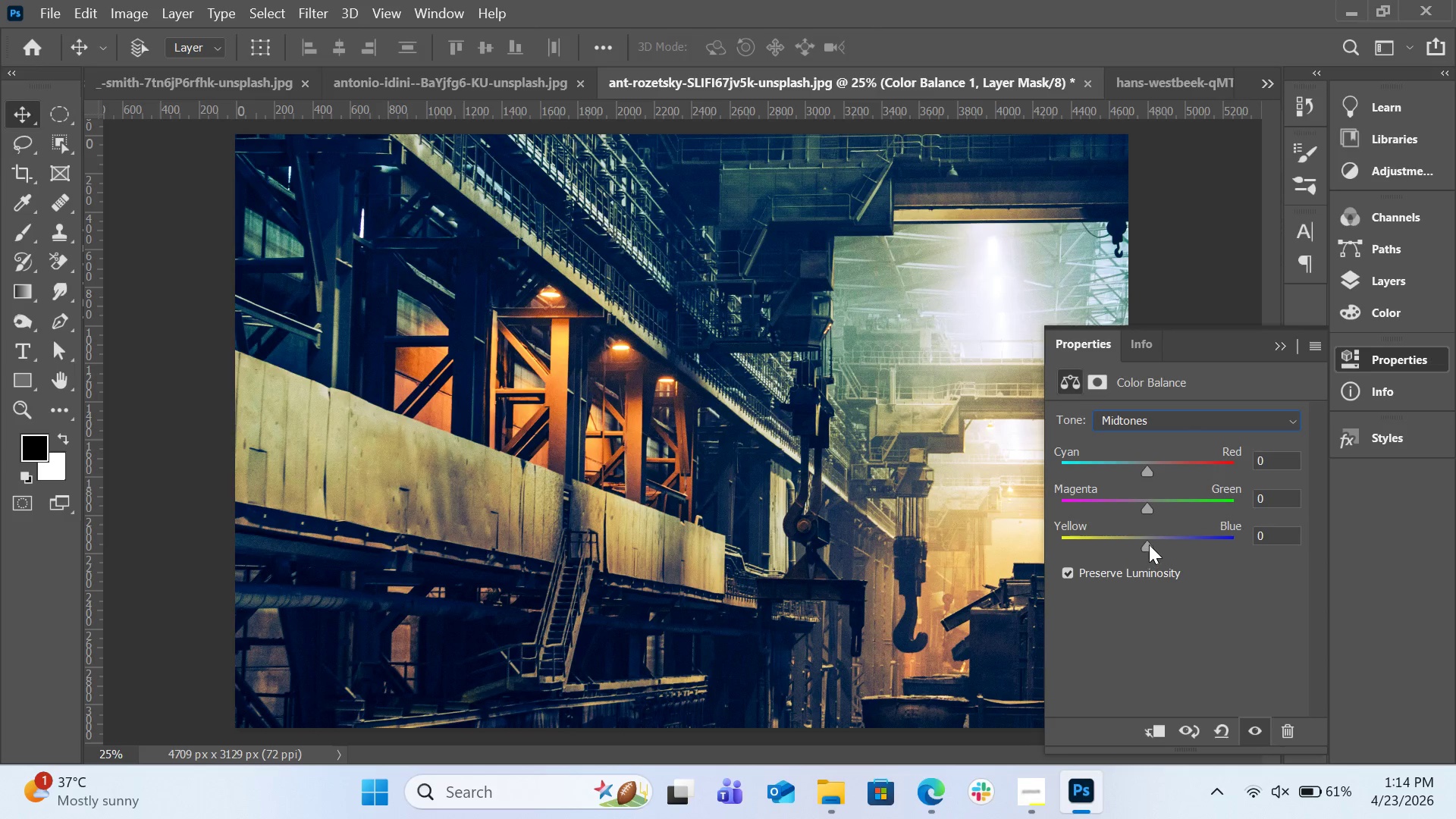 
left_click_drag(start_coordinate=[1149, 544], to_coordinate=[1142, 545])
 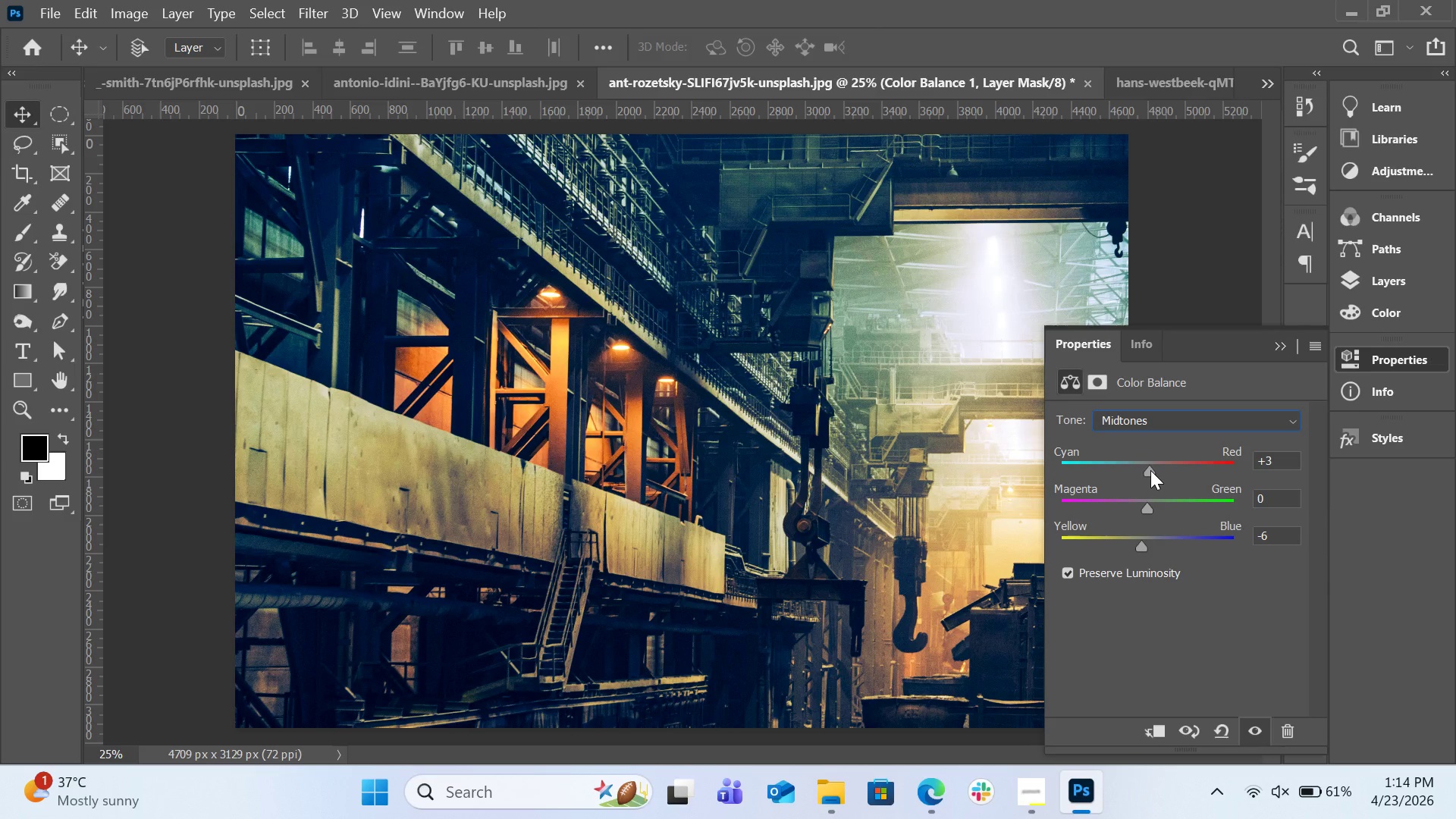 
wait(8.7)
 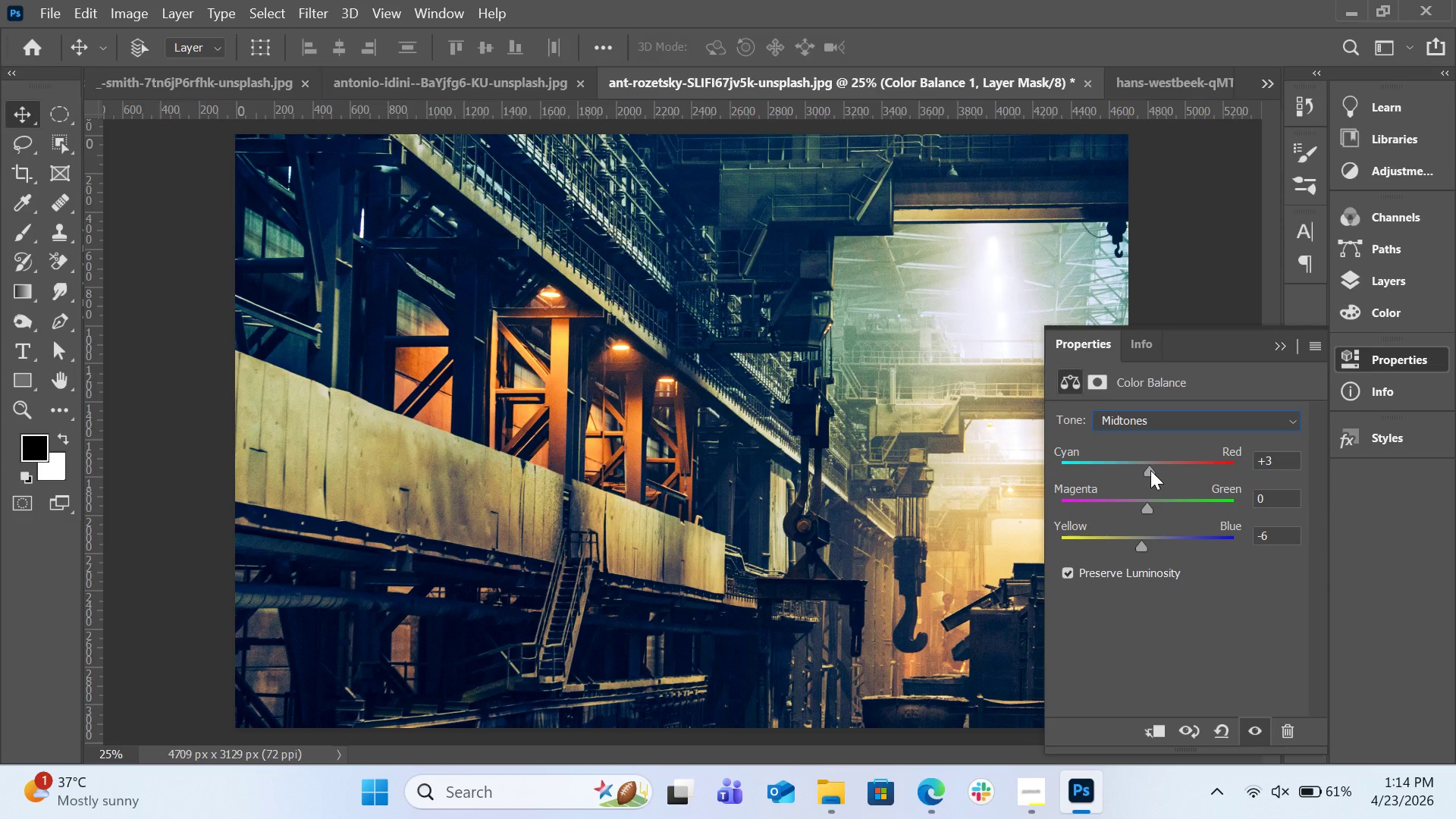 
left_click([1156, 475])
 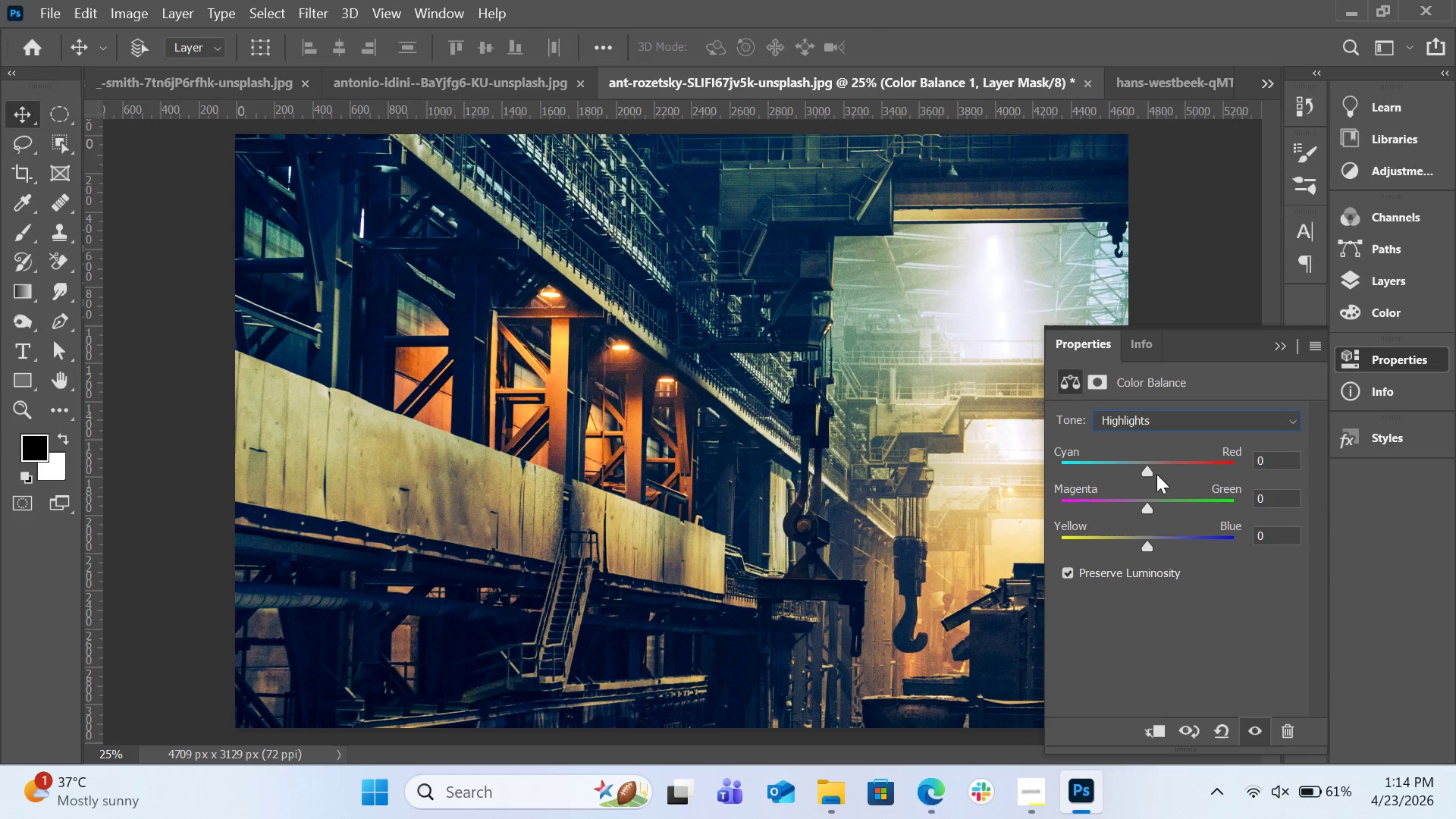 
left_click_drag(start_coordinate=[1149, 543], to_coordinate=[1140, 545])
 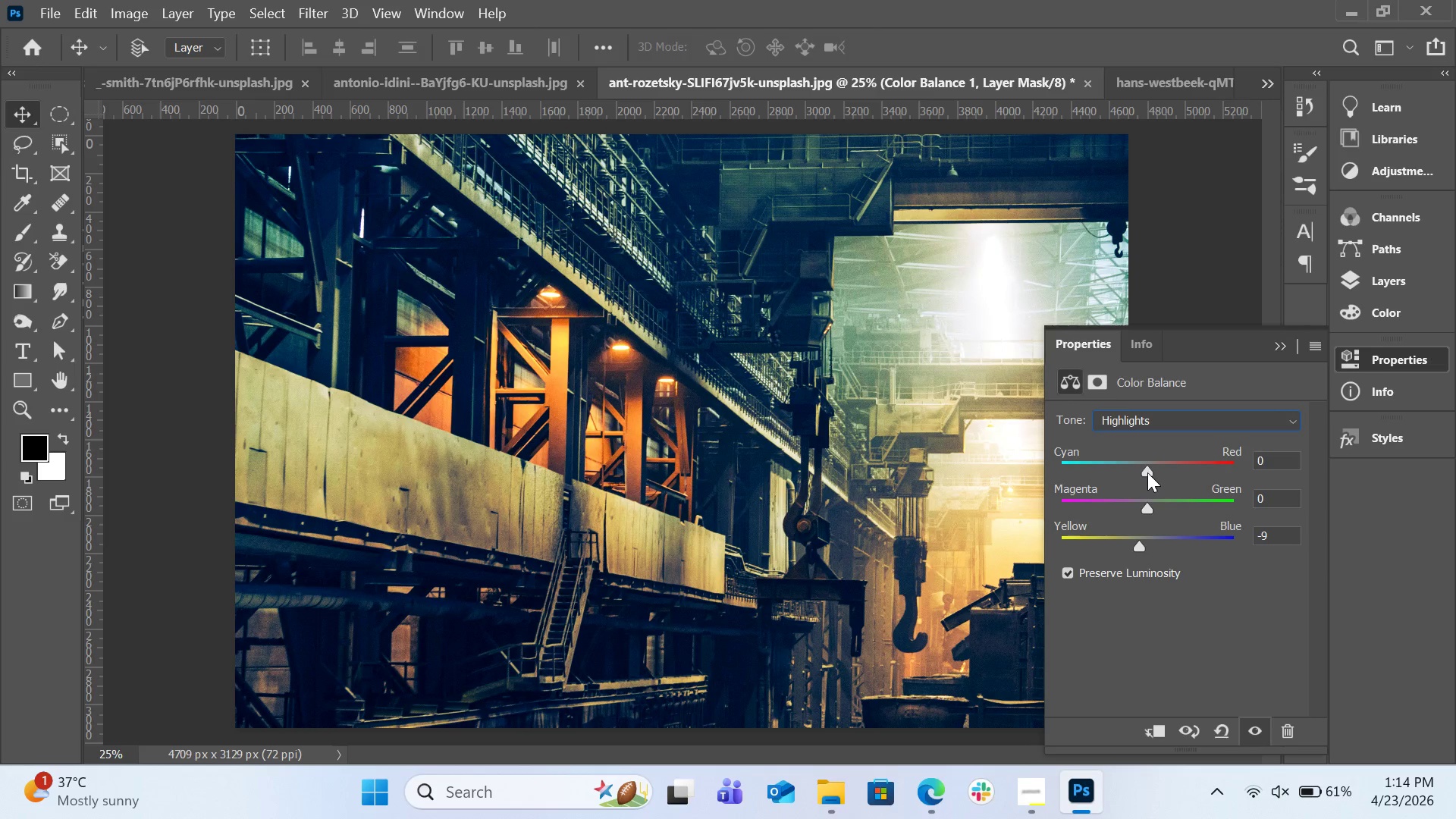 
left_click_drag(start_coordinate=[1147, 471], to_coordinate=[1154, 472])
 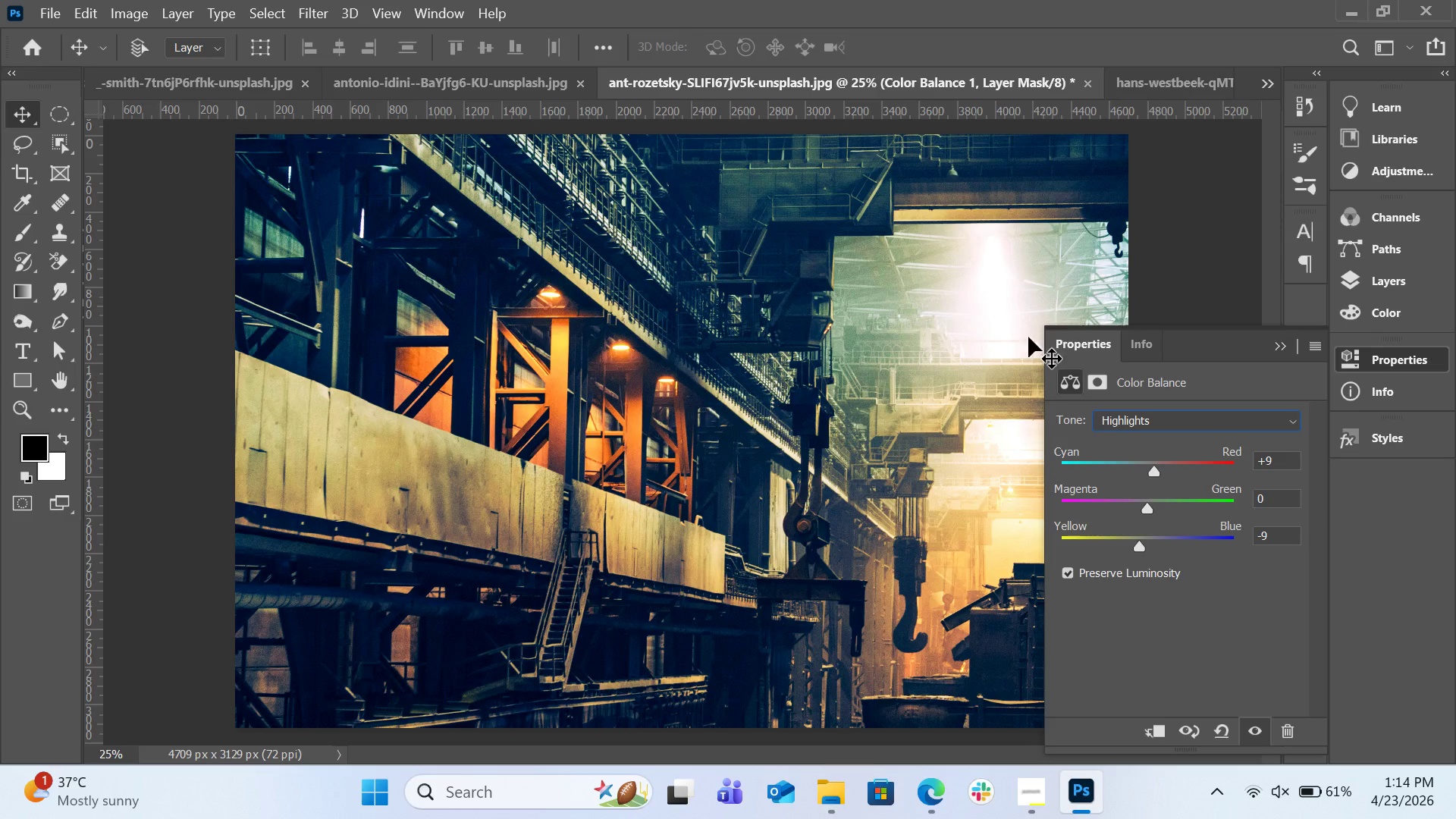 
left_click([1138, 83])
 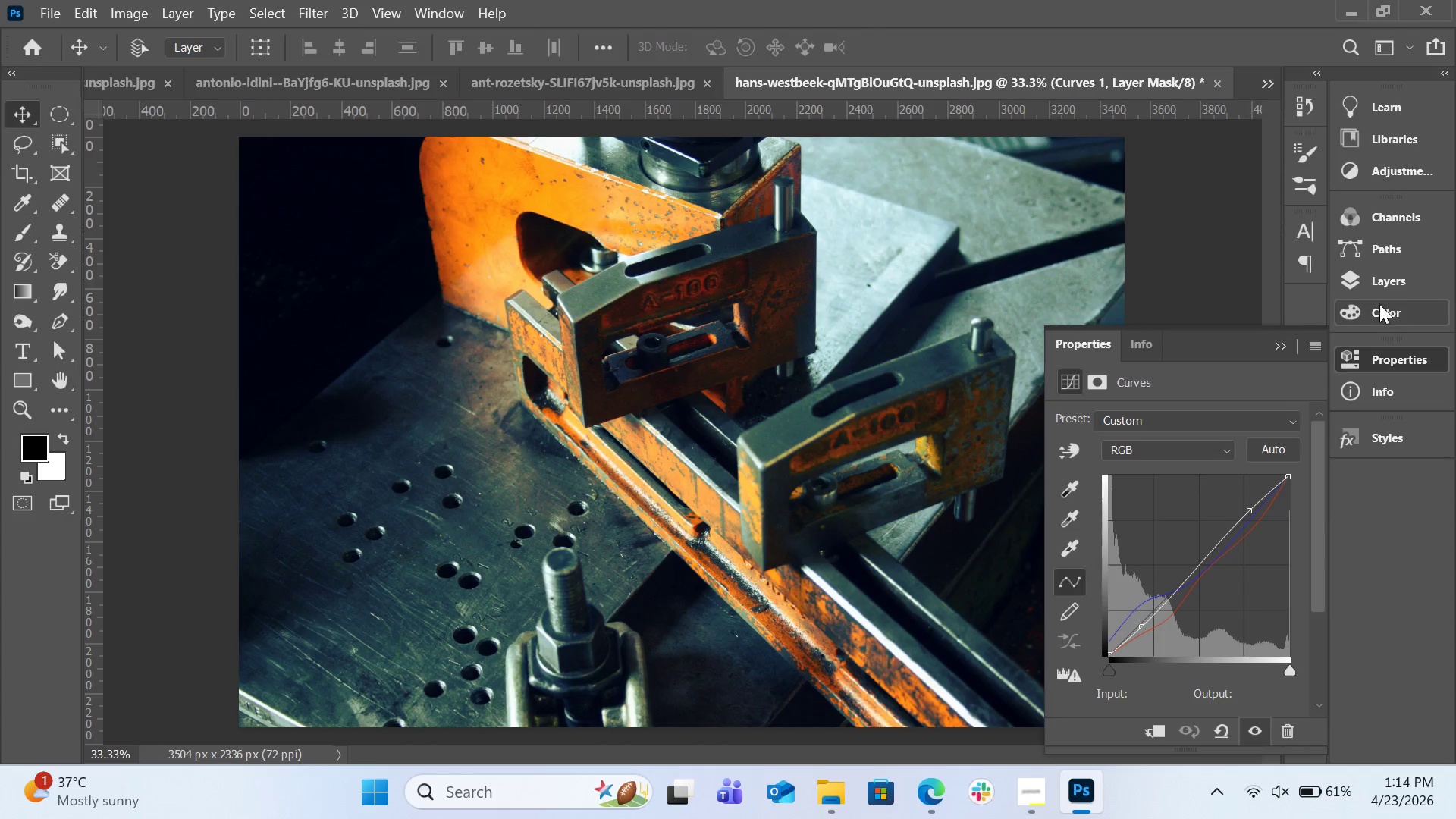 
left_click([1392, 279])
 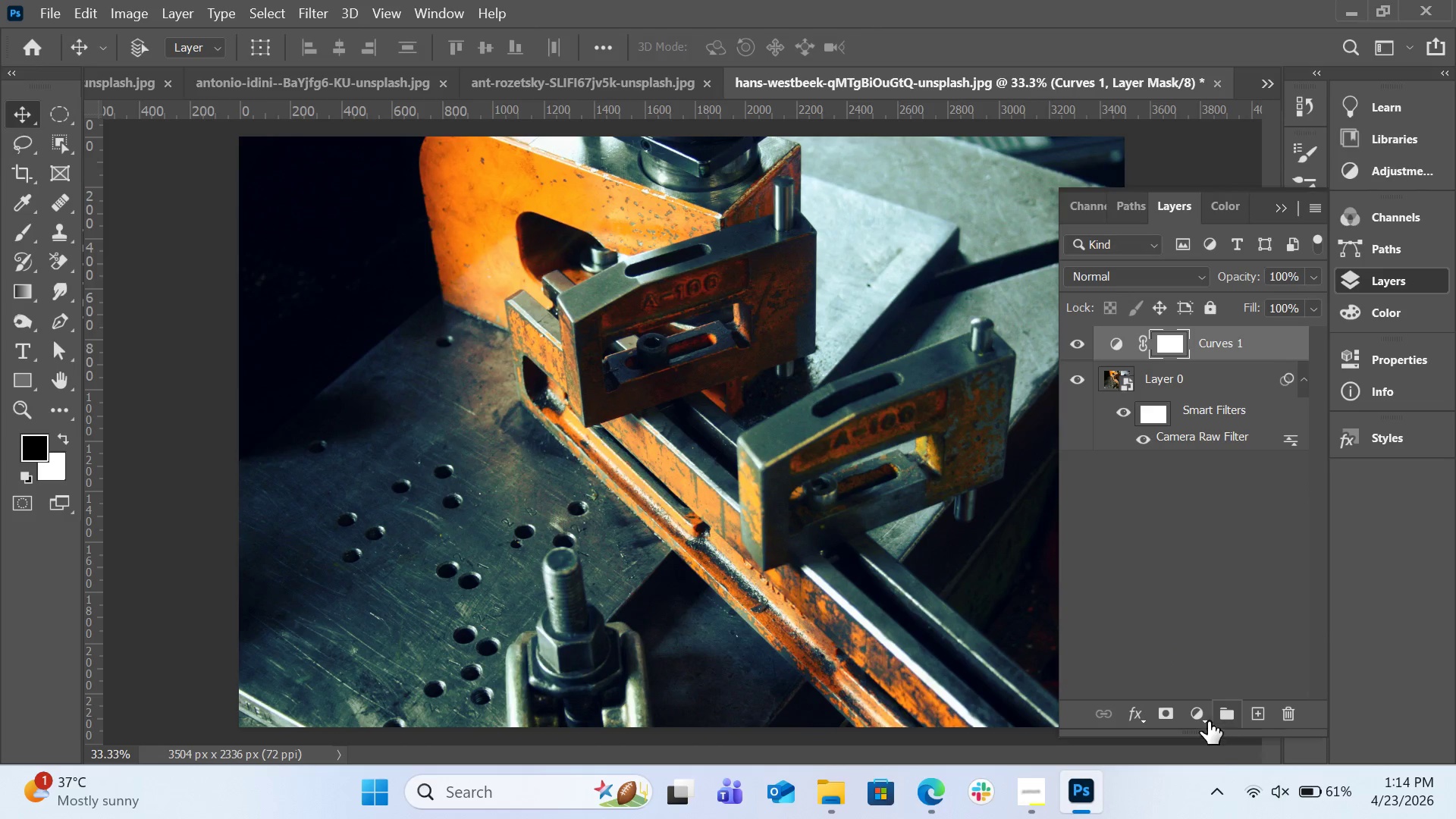 
left_click([1194, 717])
 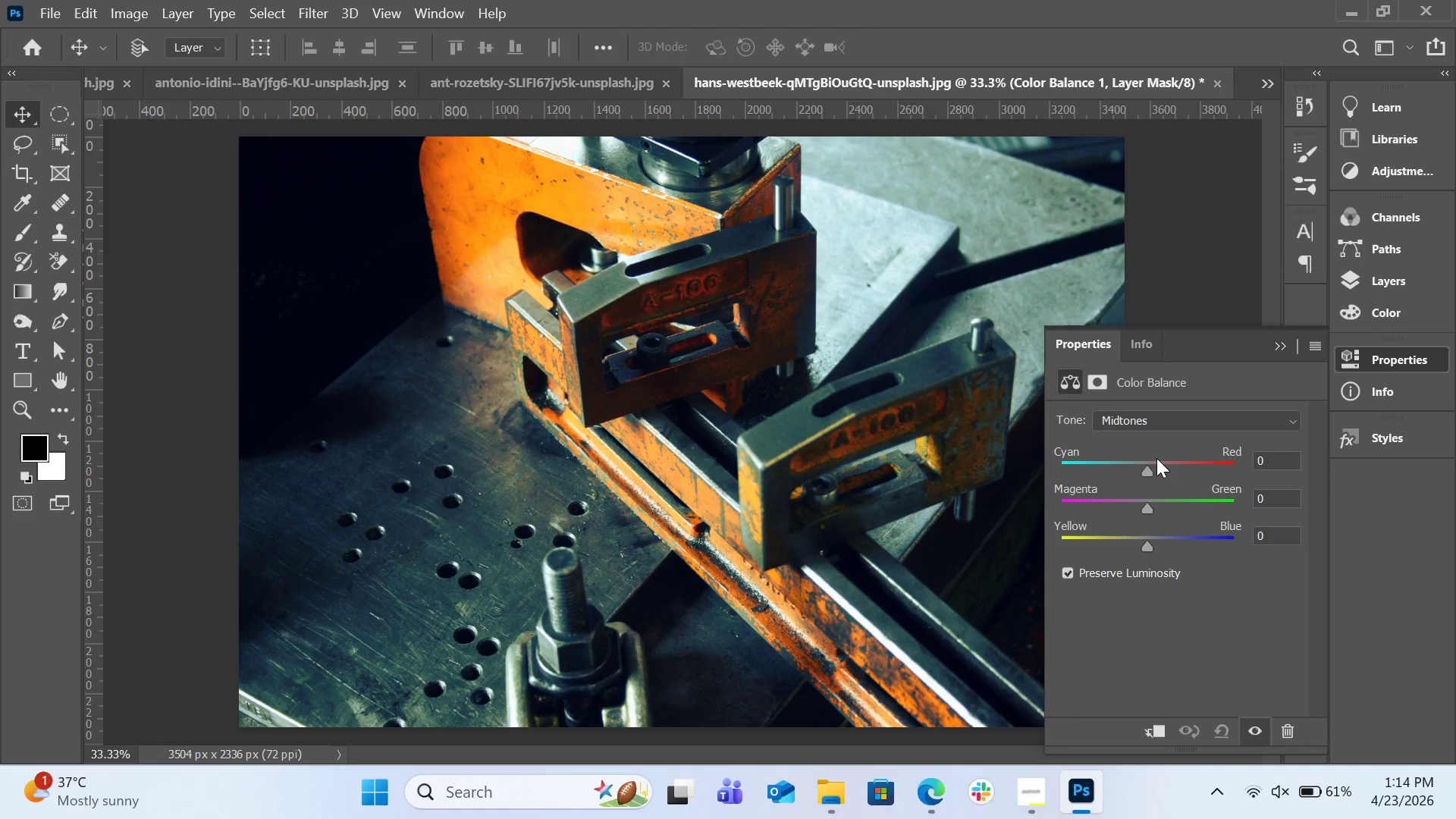 
left_click_drag(start_coordinate=[1150, 469], to_coordinate=[1154, 468])
 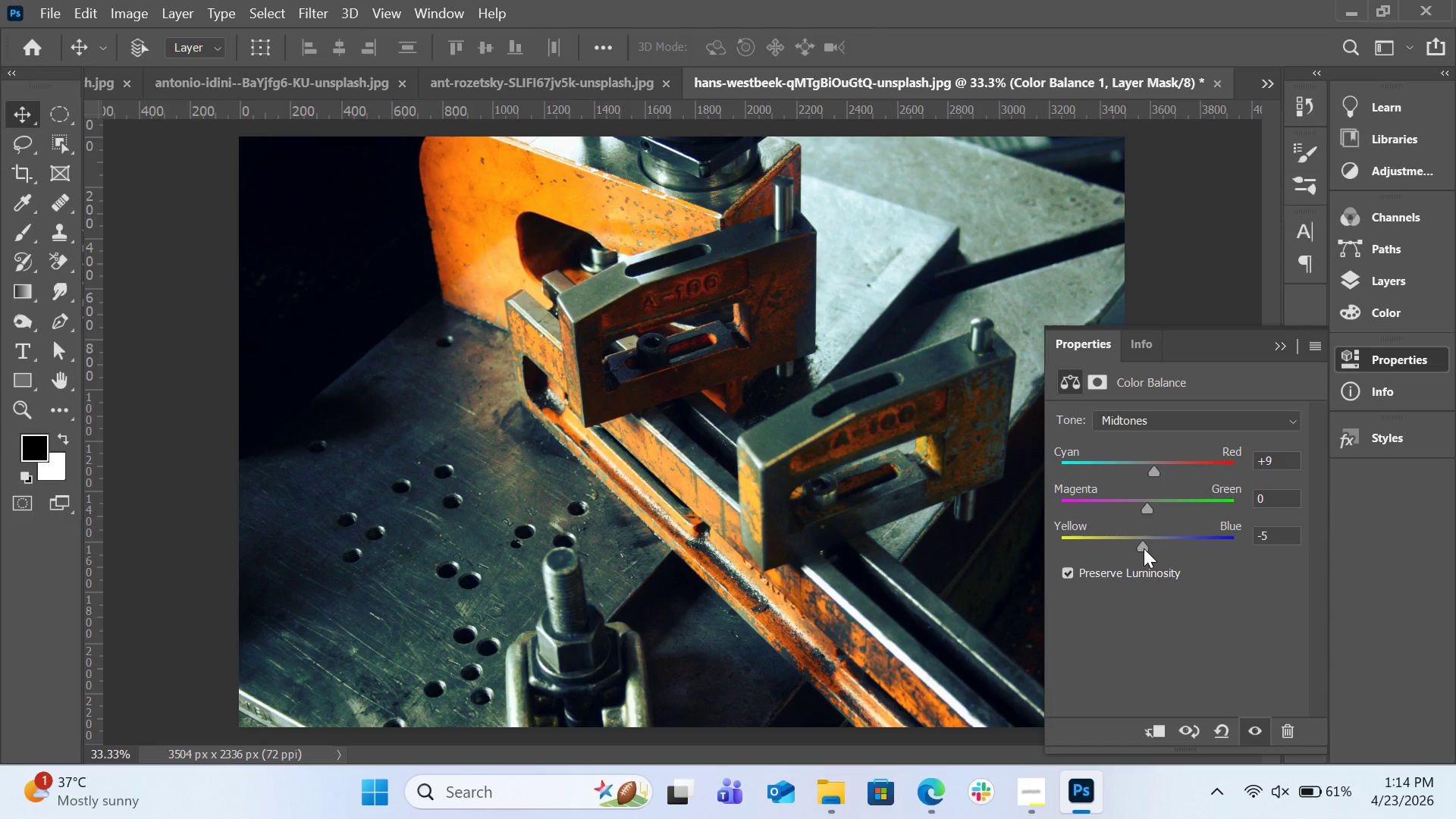 
left_click_drag(start_coordinate=[1145, 543], to_coordinate=[1142, 548])
 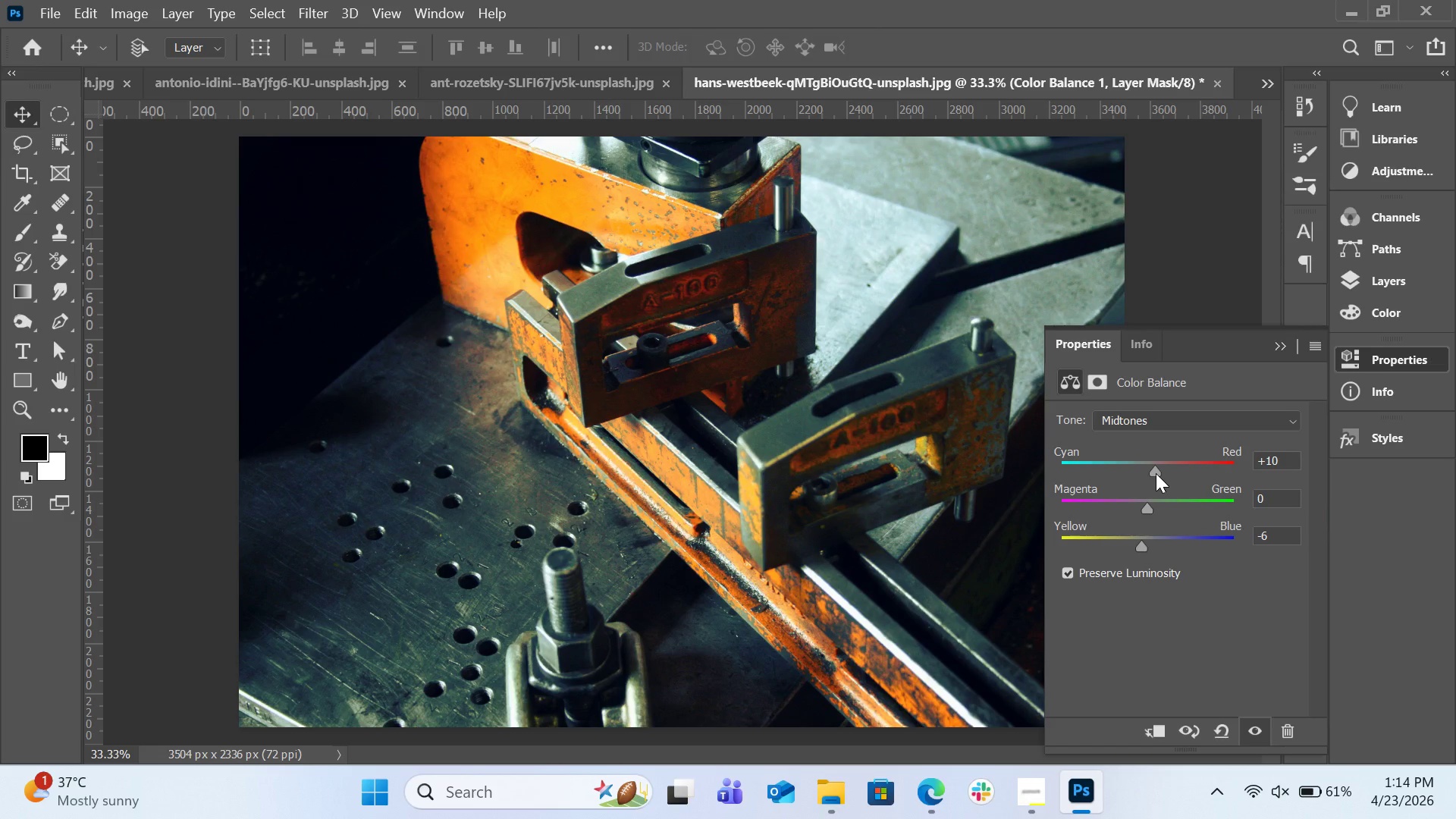 
left_click([1156, 473])
 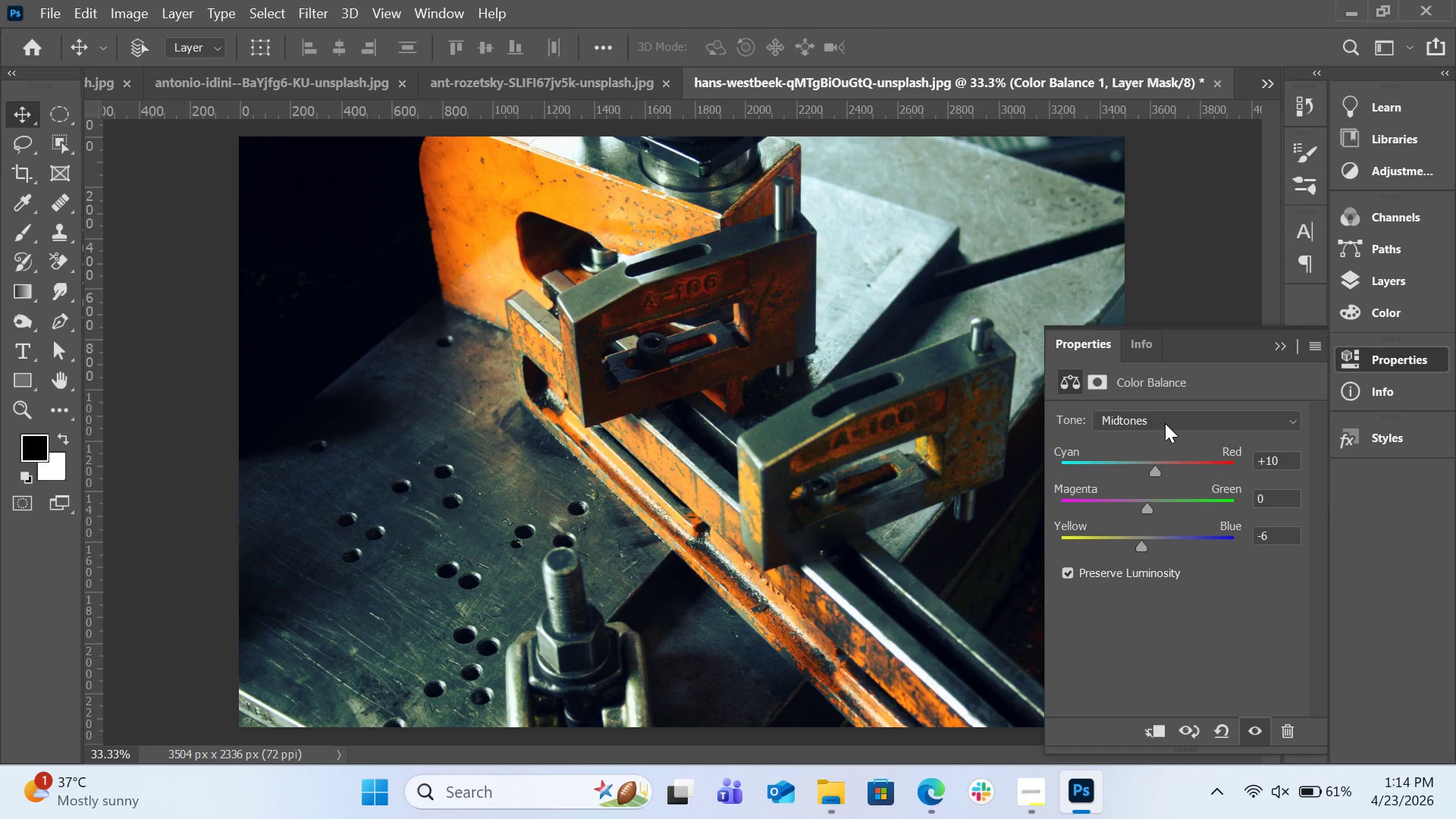 
left_click([1165, 423])
 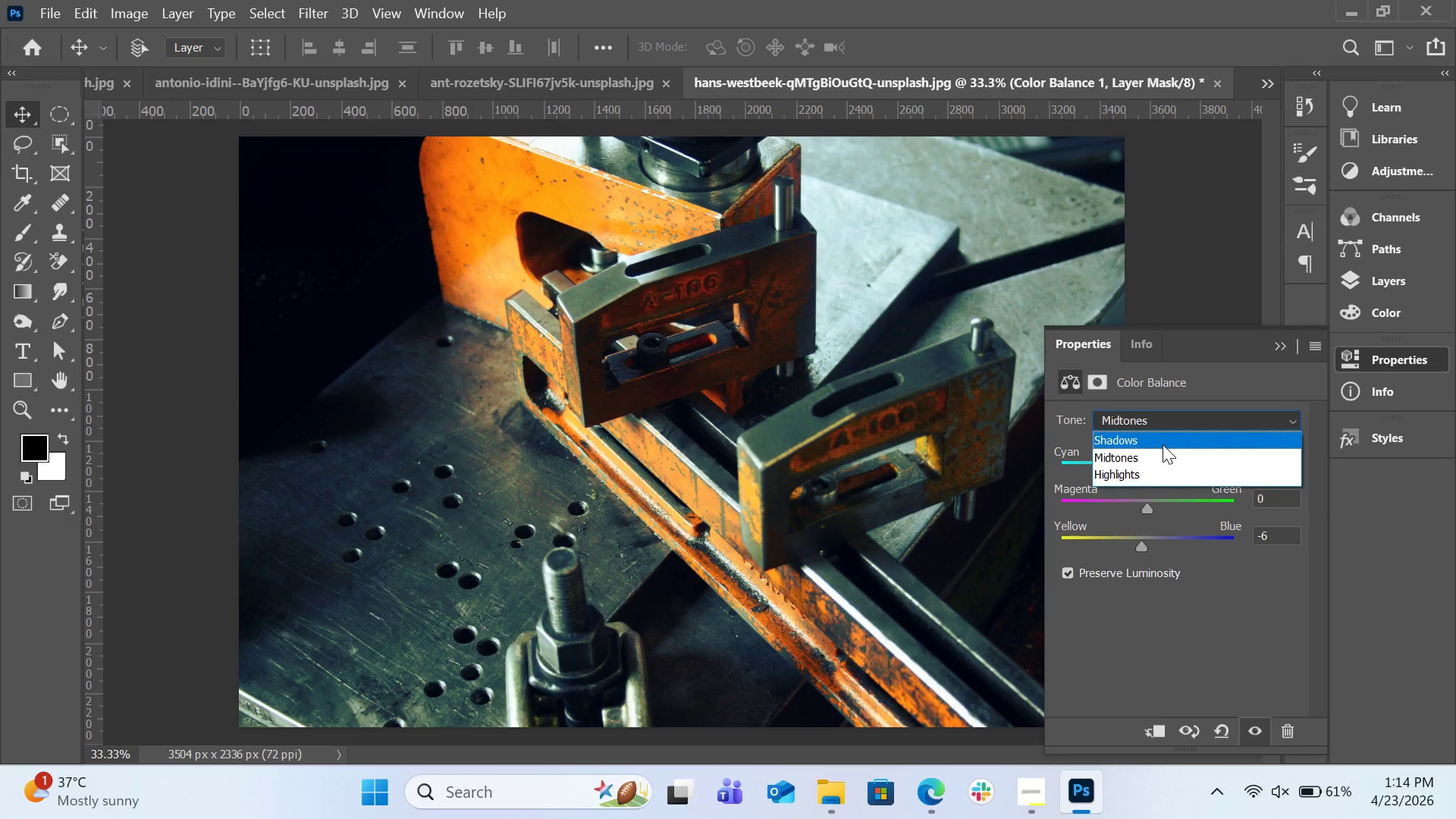 
left_click([1163, 444])
 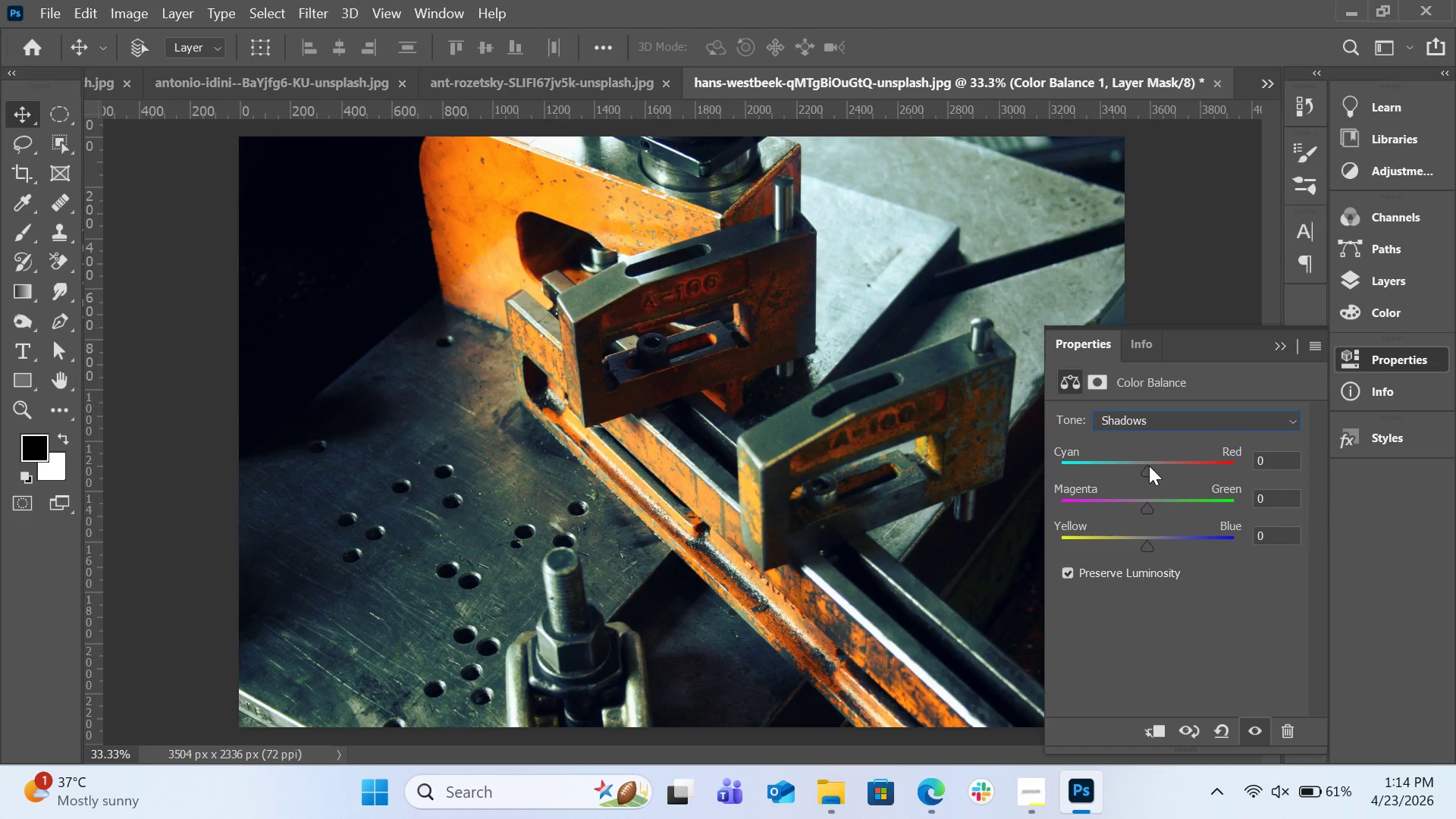 
left_click_drag(start_coordinate=[1149, 466], to_coordinate=[1153, 466])
 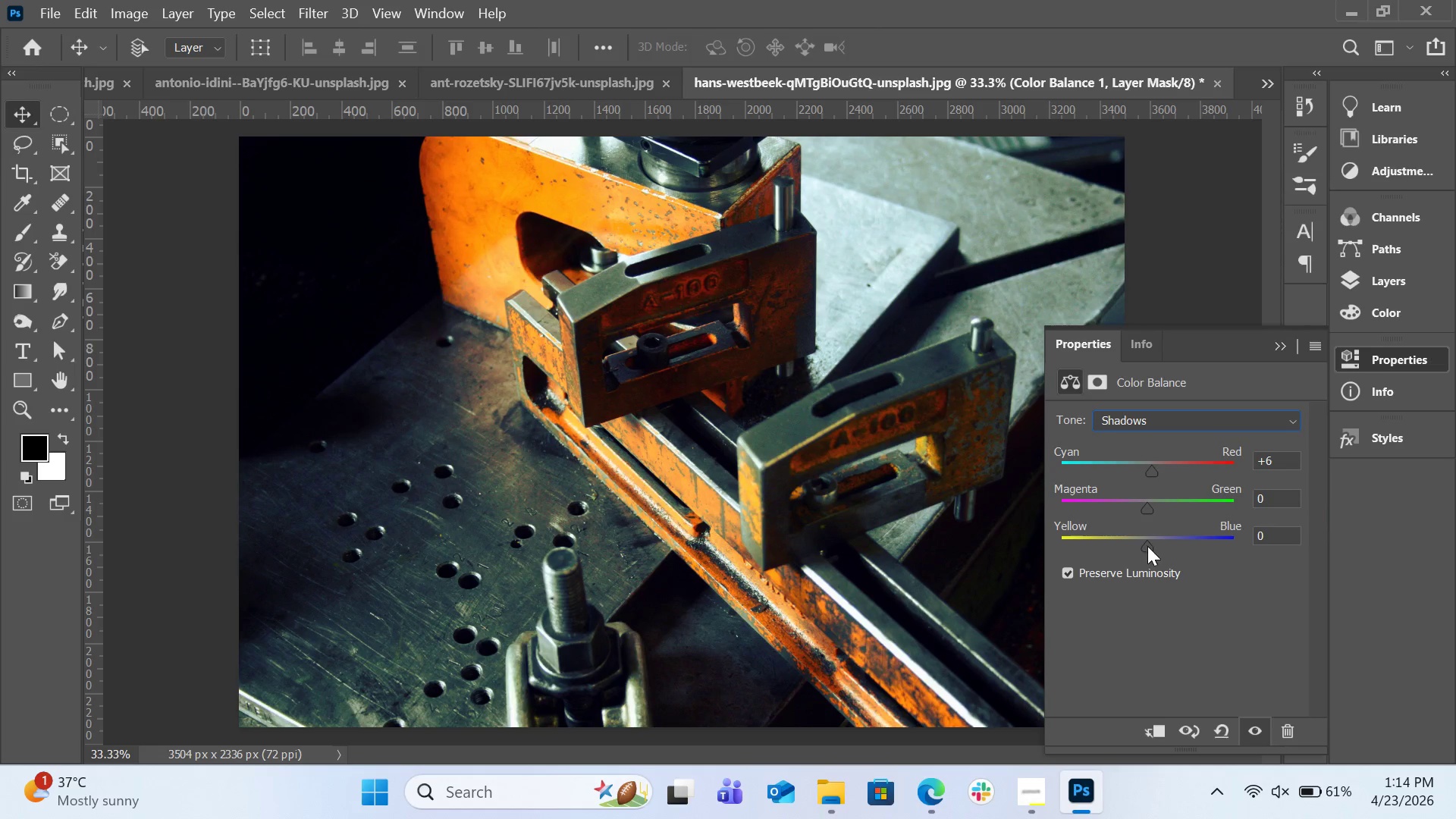 
left_click_drag(start_coordinate=[1147, 546], to_coordinate=[1142, 548])
 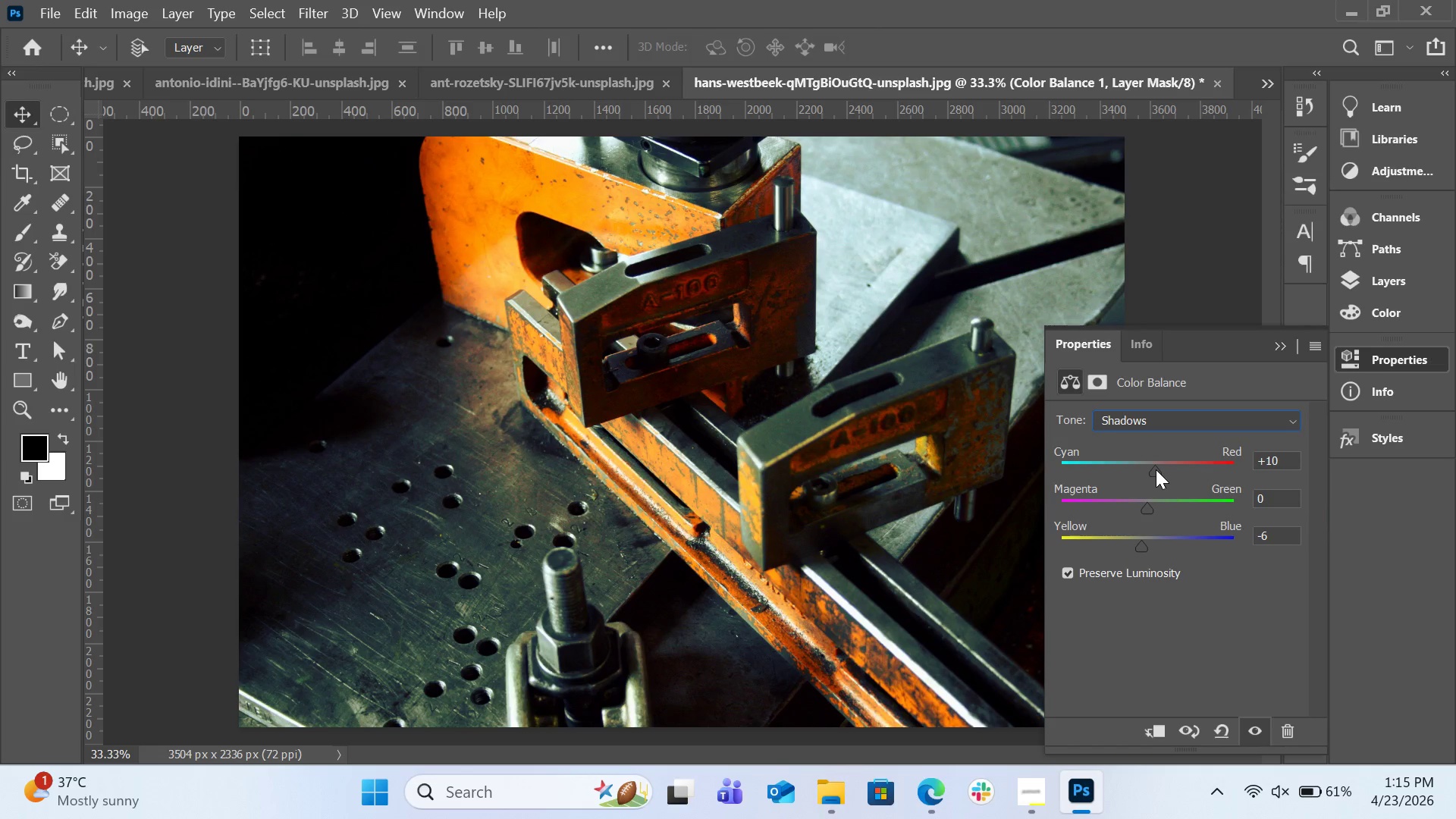 
left_click([1156, 469])
 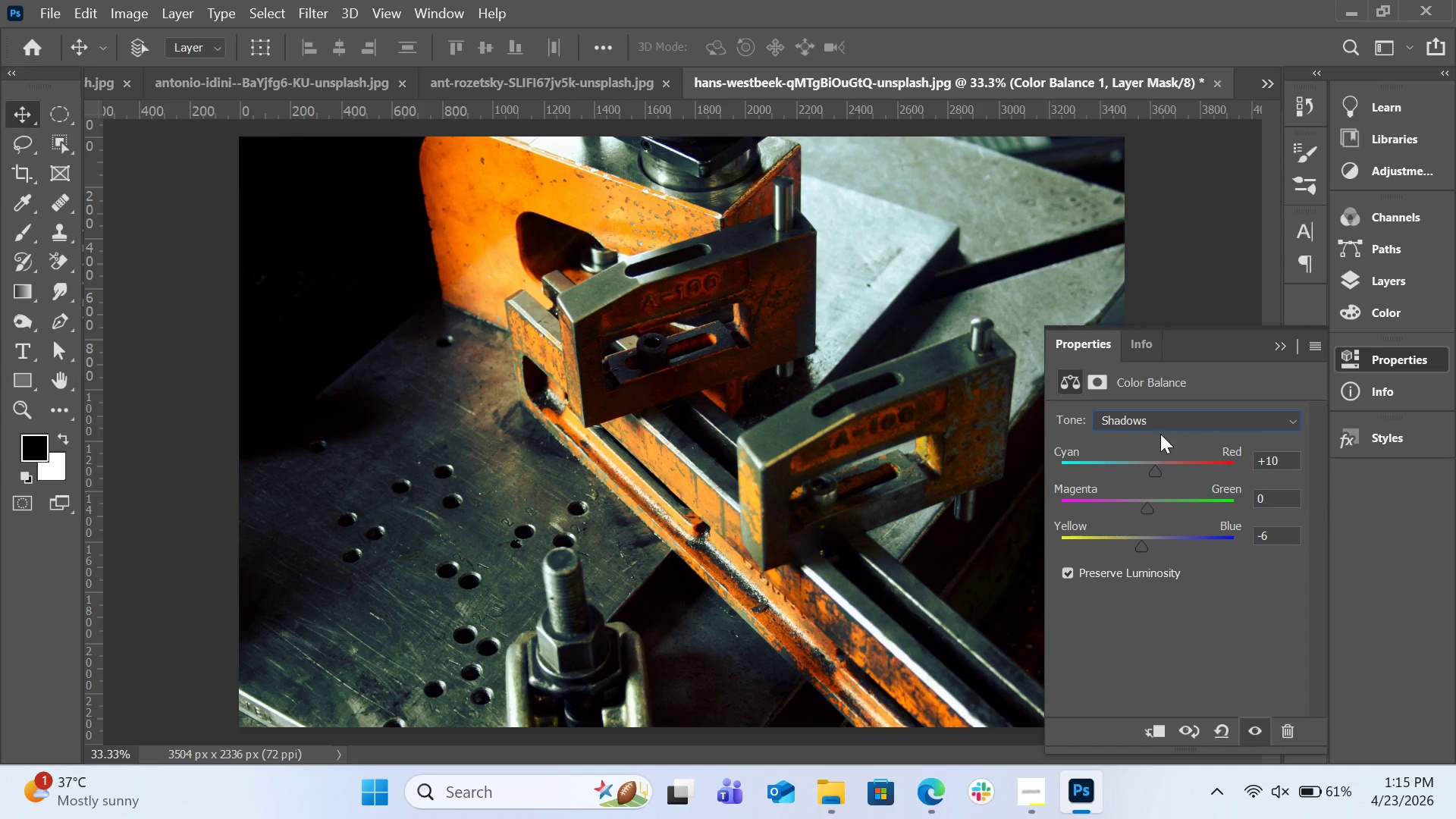 
left_click([1169, 413])
 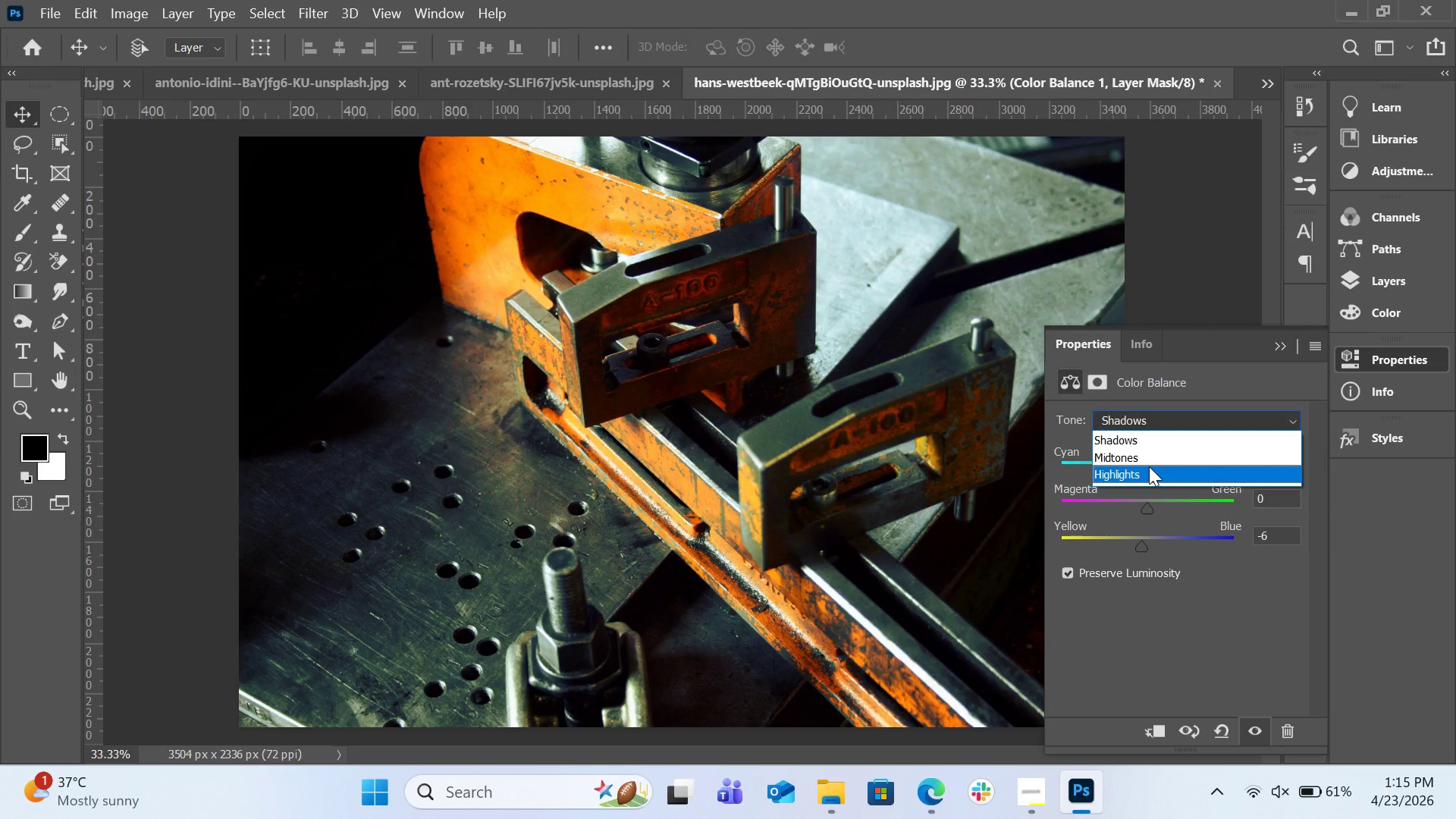 
left_click([1149, 466])
 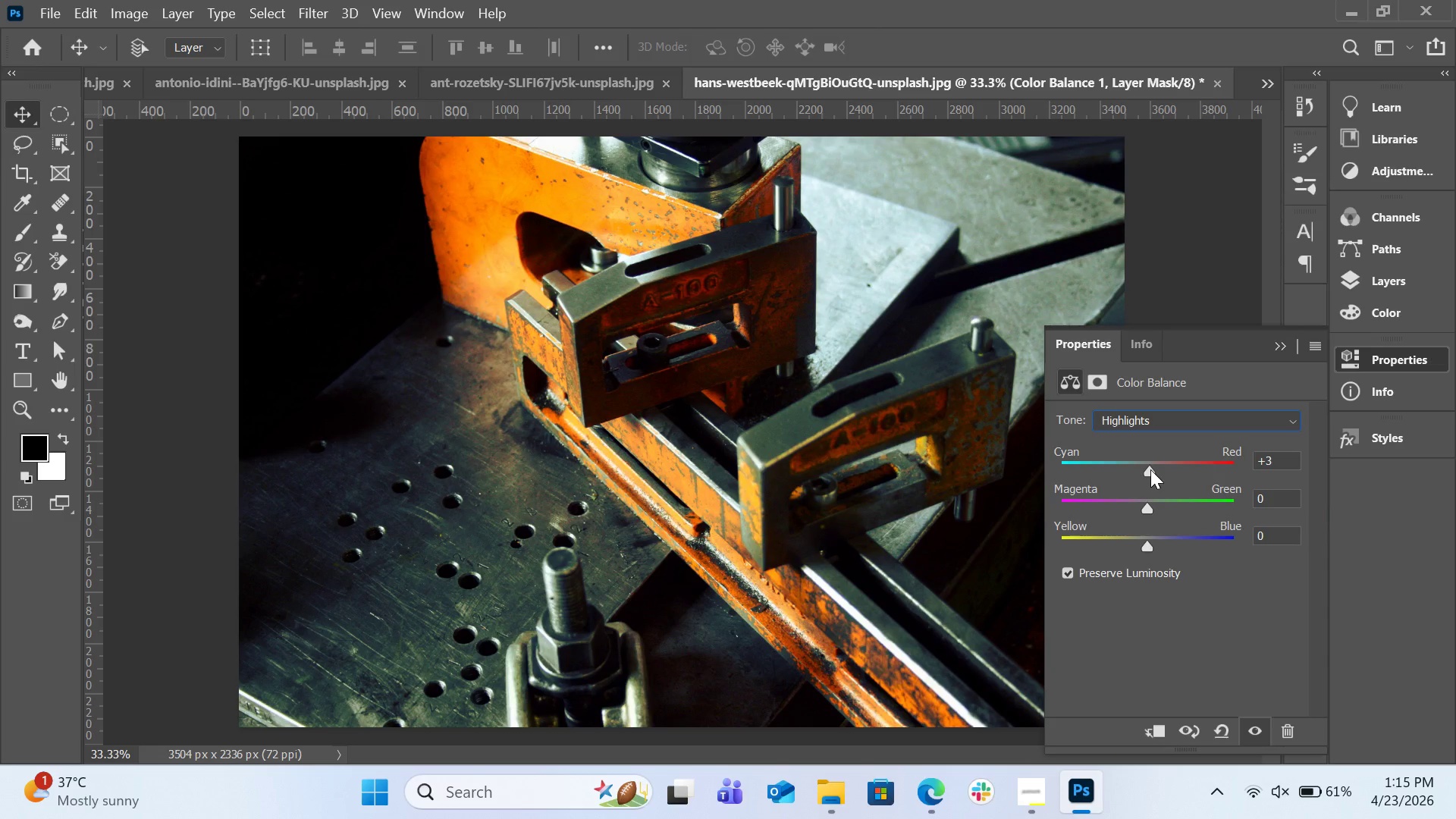 
left_click_drag(start_coordinate=[1146, 541], to_coordinate=[1141, 541])
 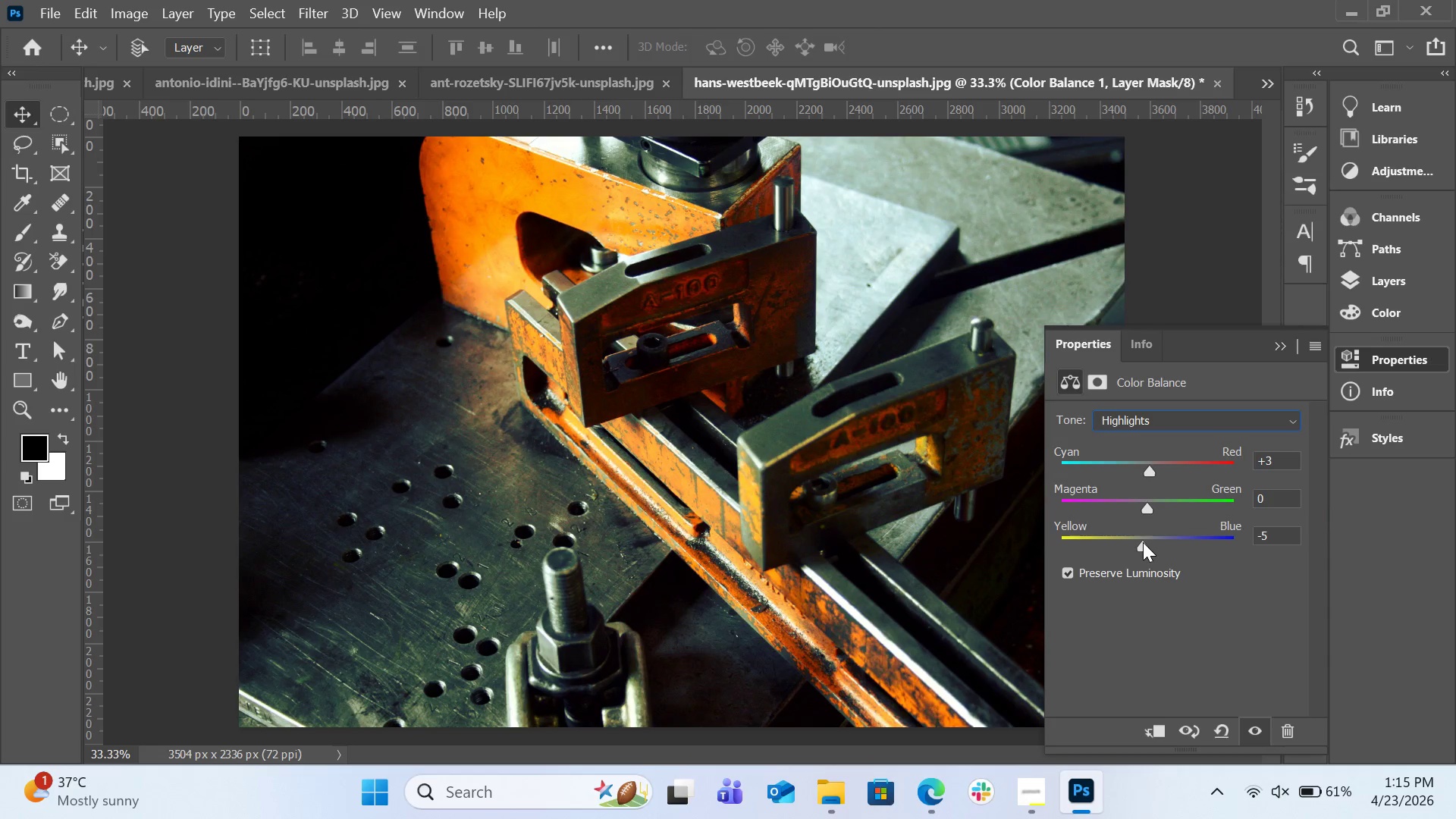 
left_click([1143, 542])
 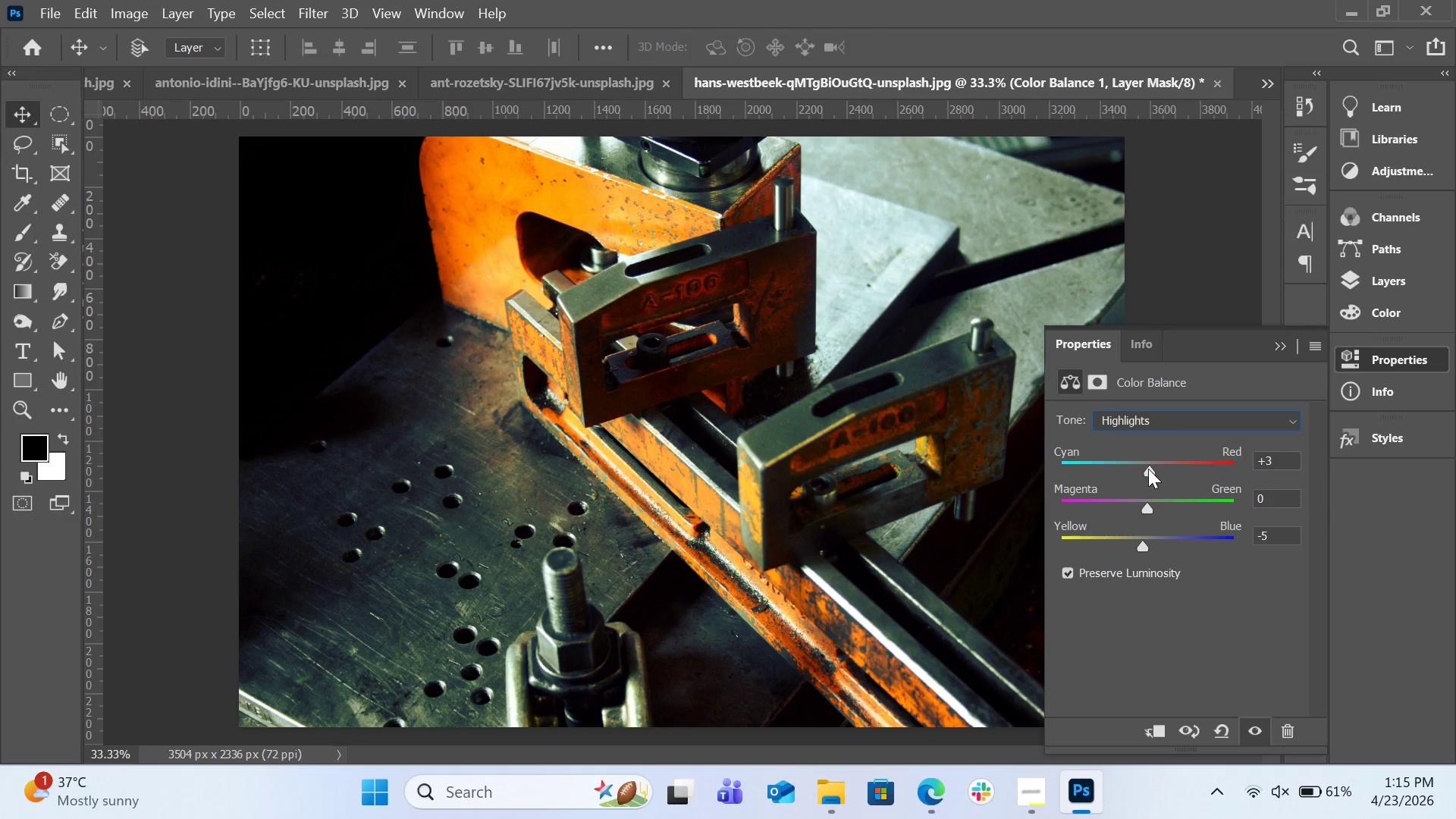 
left_click_drag(start_coordinate=[1148, 469], to_coordinate=[1156, 470])
 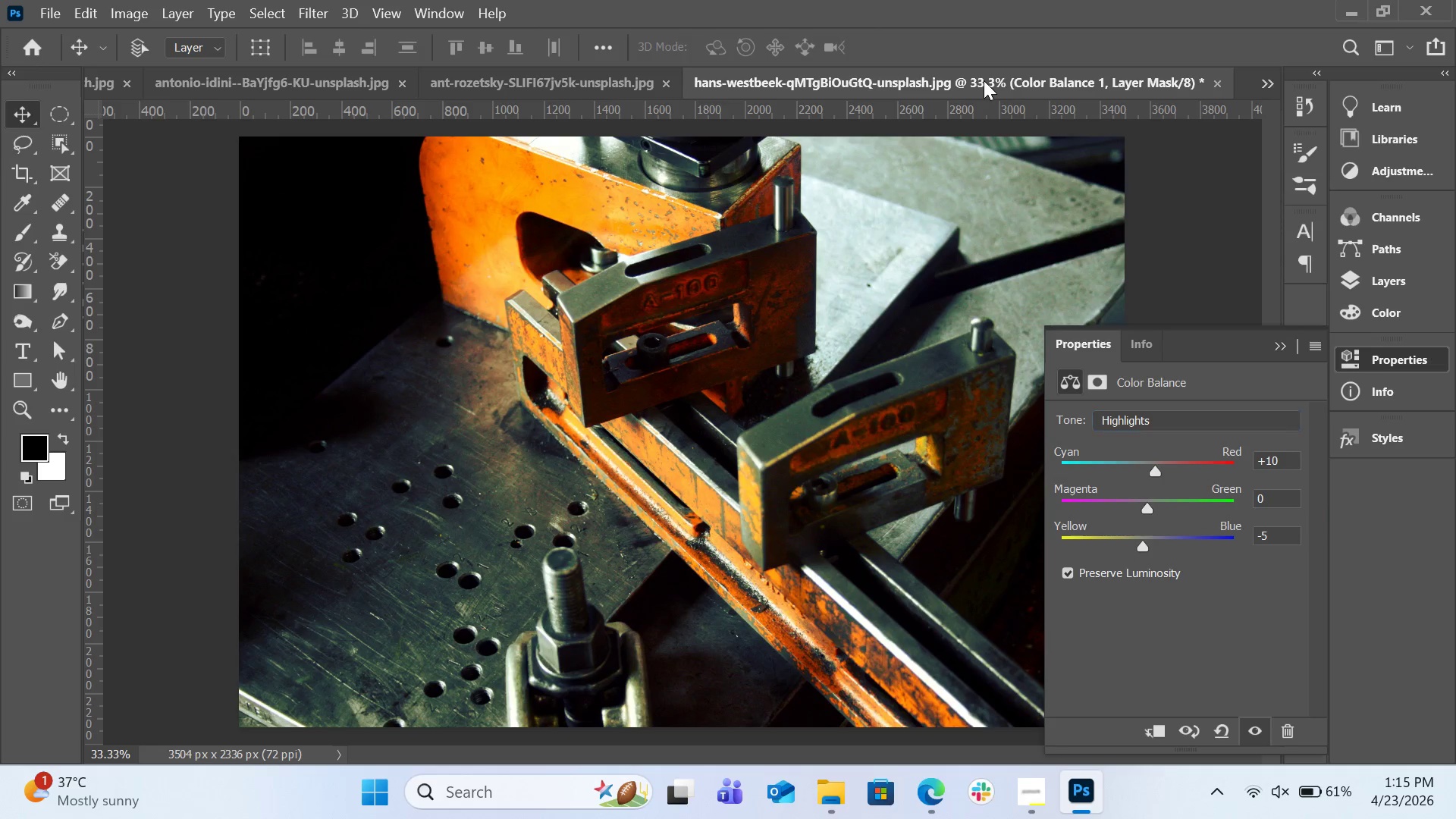 
left_click([1269, 83])
 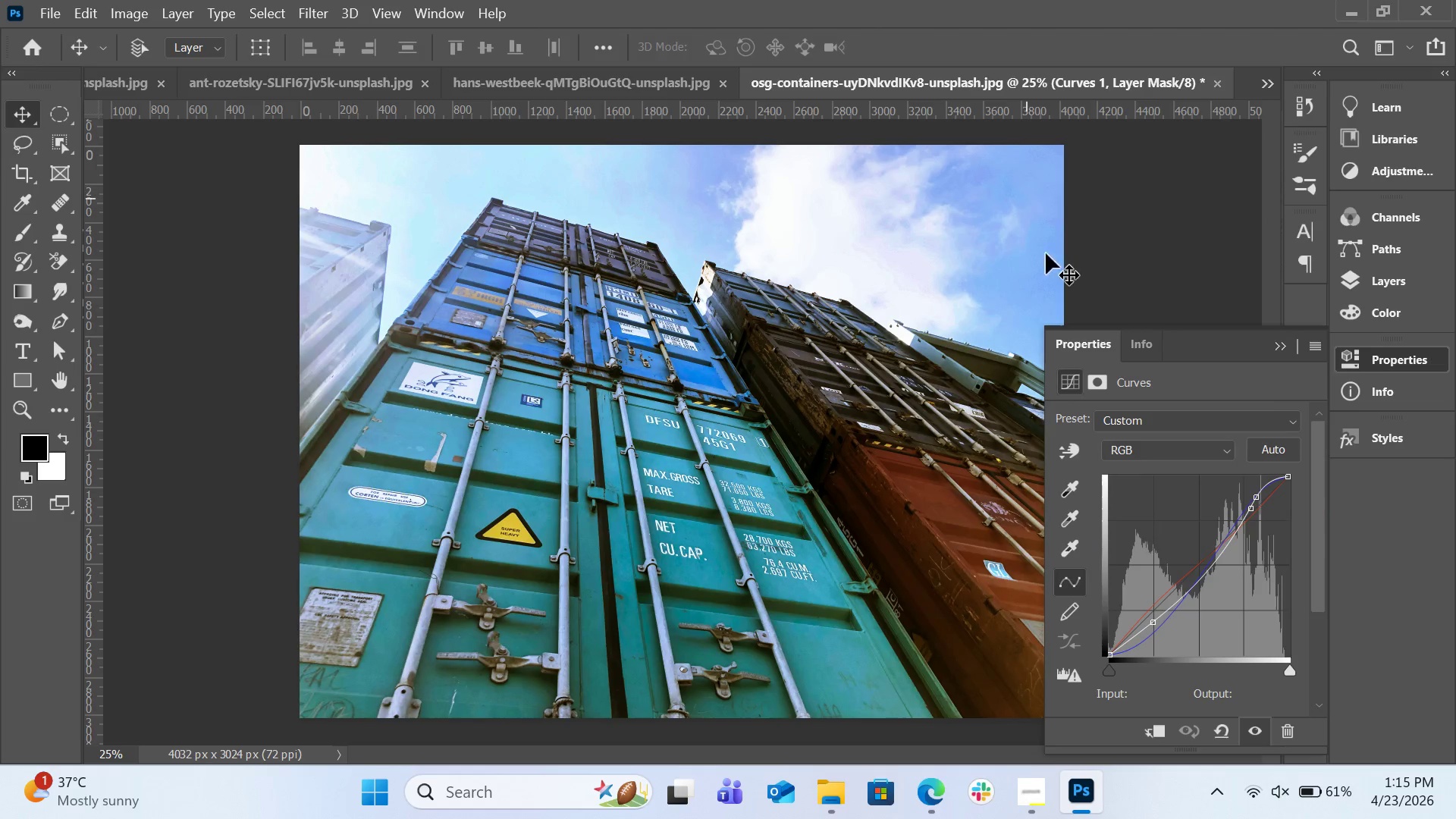 
left_click([1369, 269])
 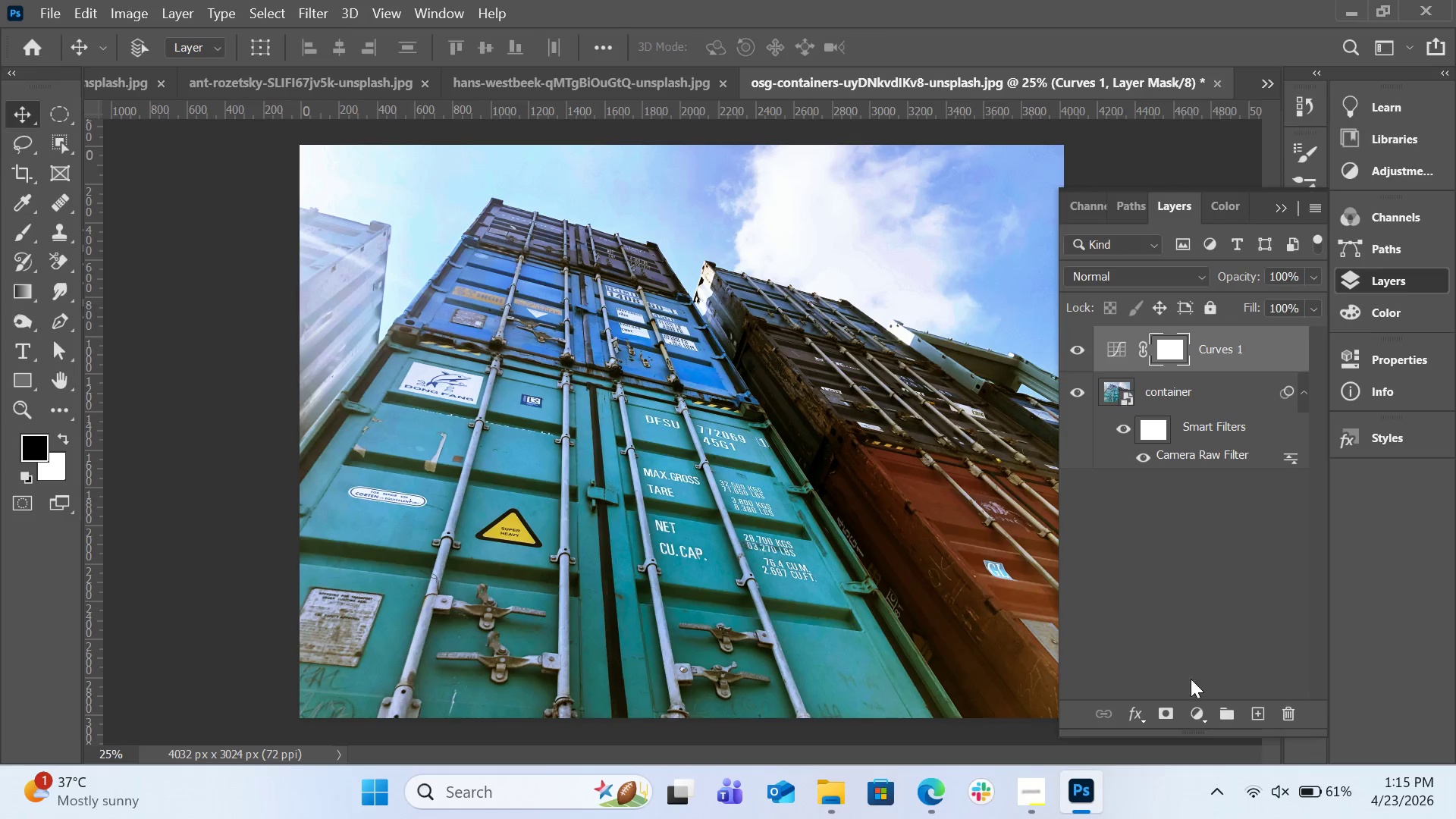 
left_click([1196, 716])
 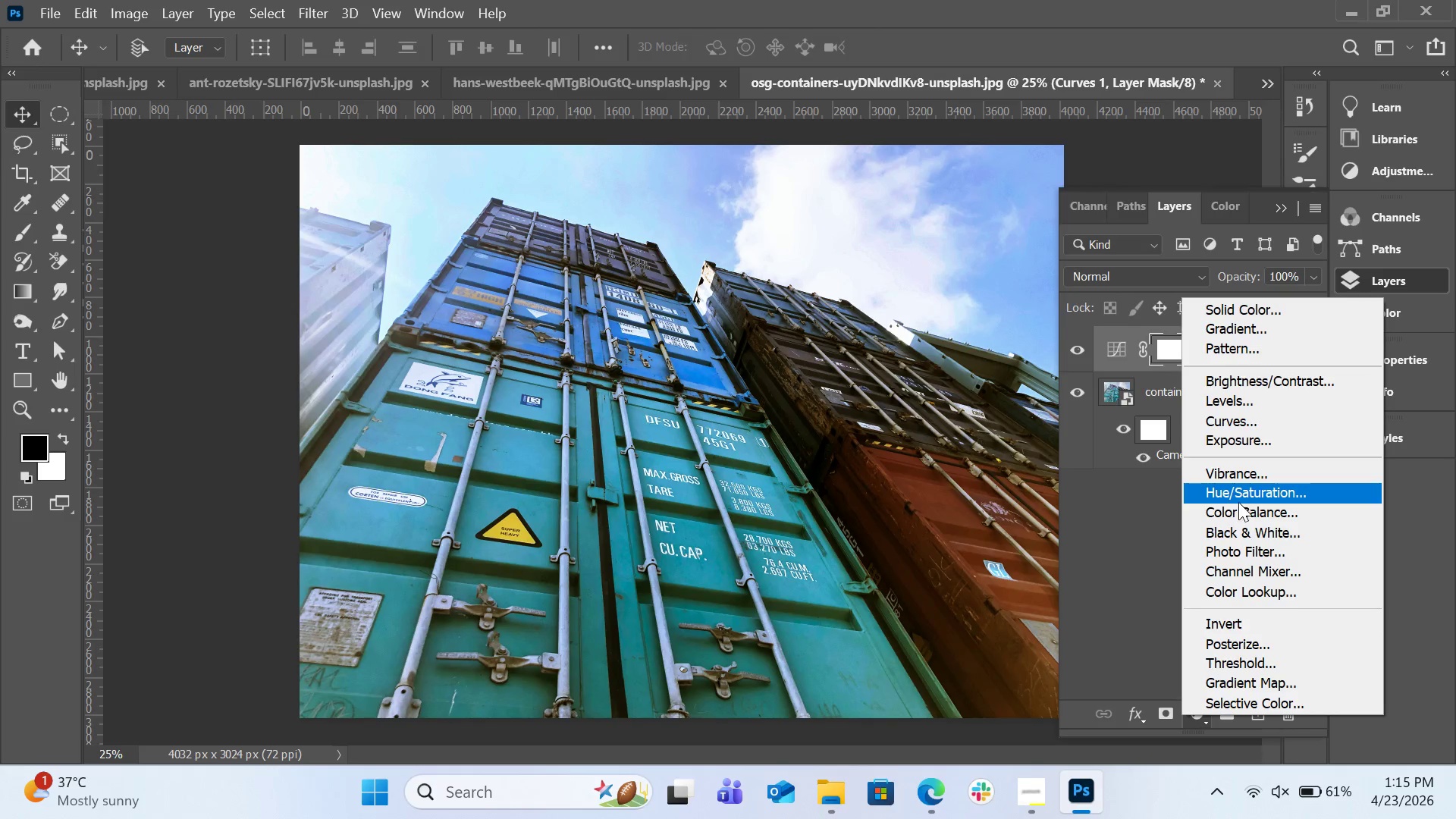 
left_click_drag(start_coordinate=[1238, 502], to_coordinate=[1240, 508])
 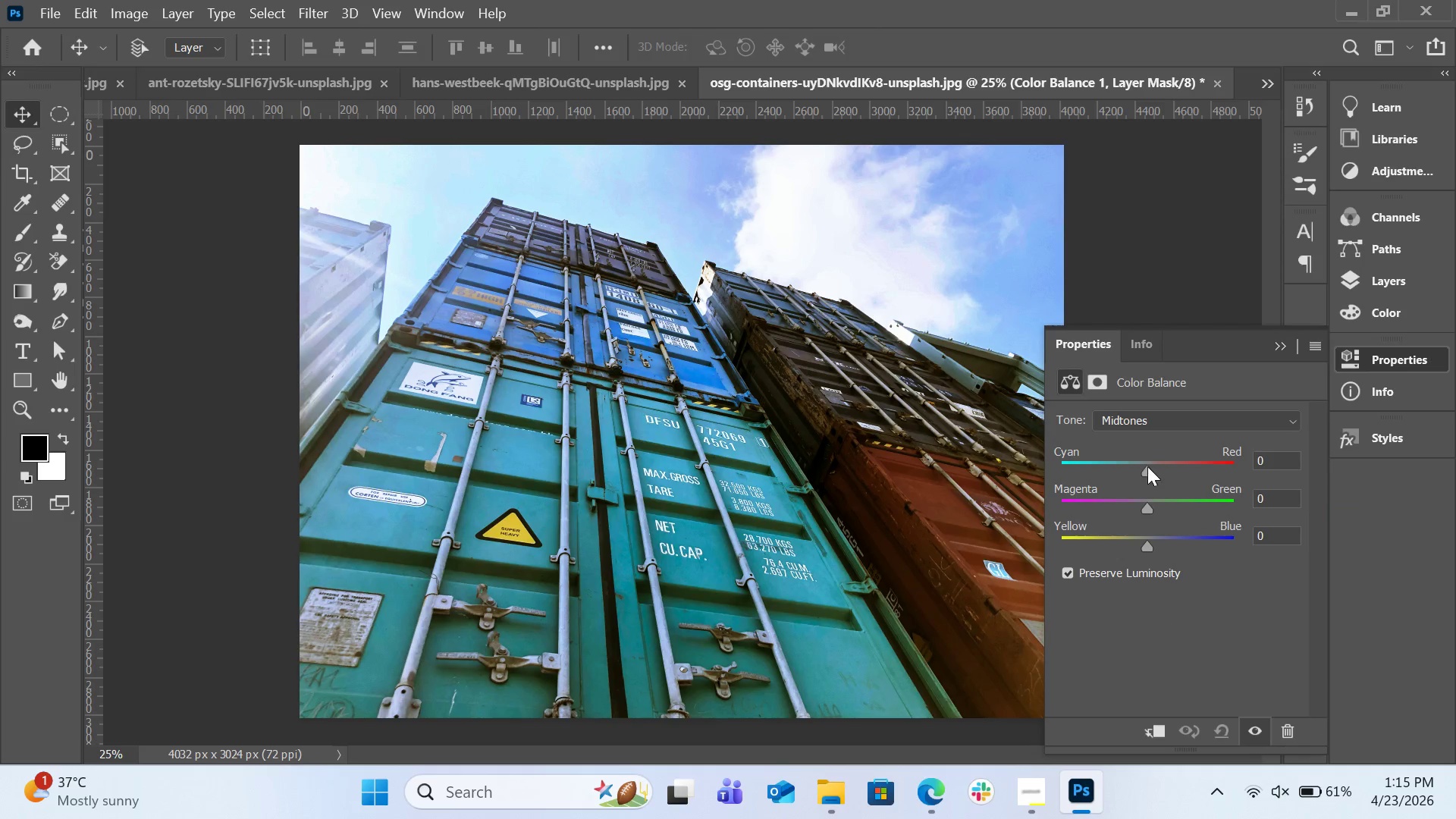 
left_click_drag(start_coordinate=[1147, 466], to_coordinate=[1153, 466])
 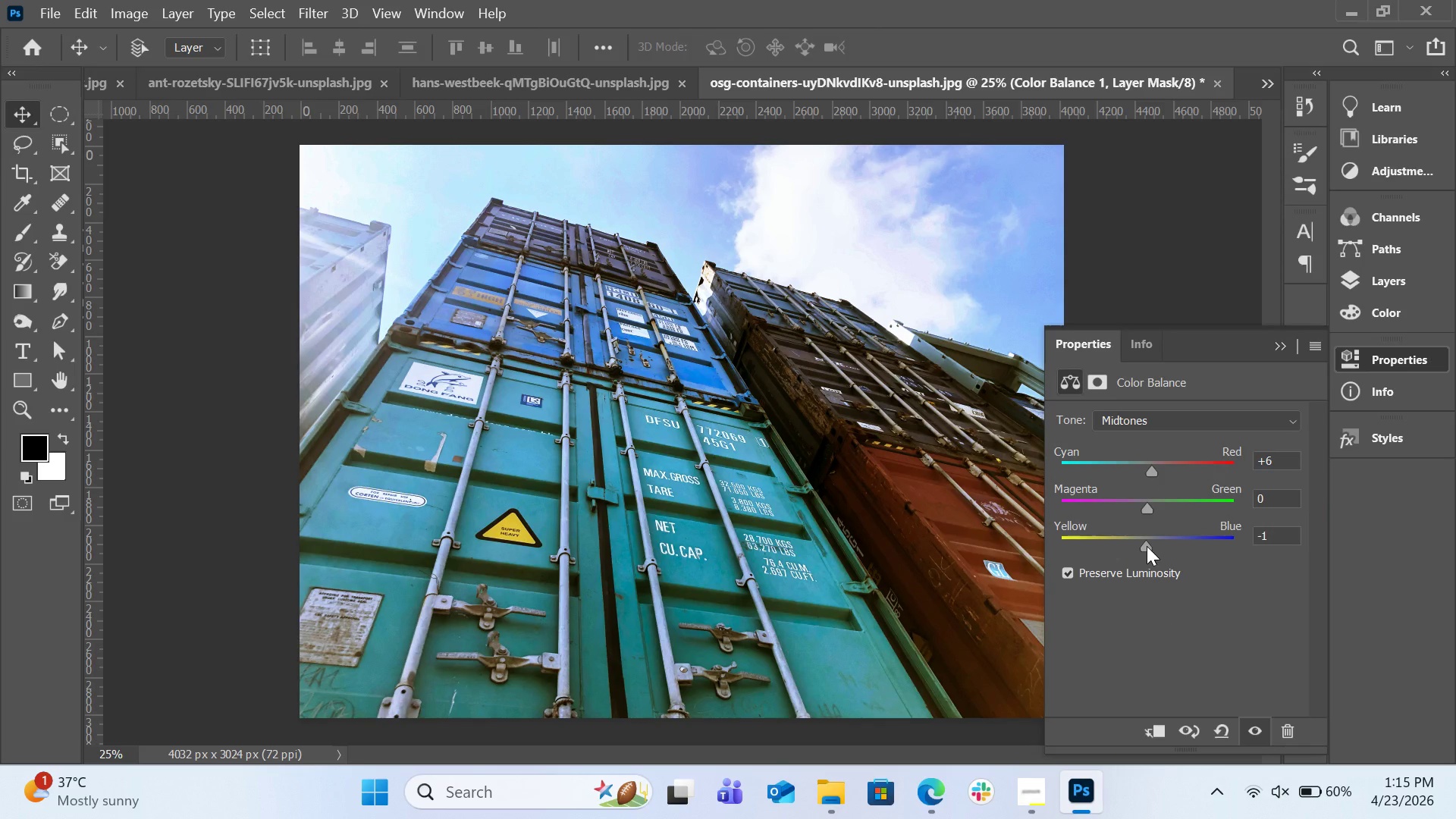 
wait(5.3)
 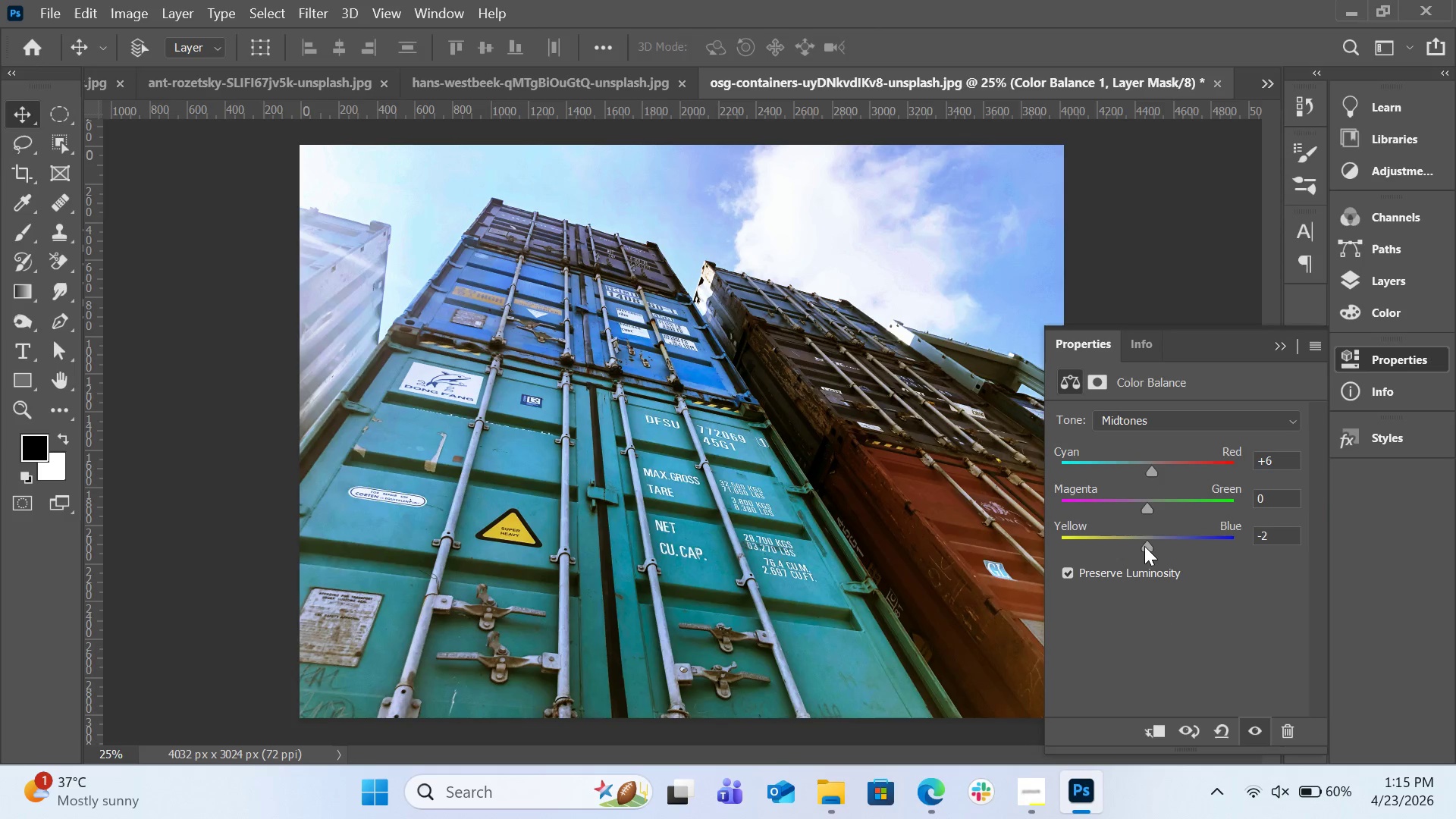 
left_click([1153, 425])
 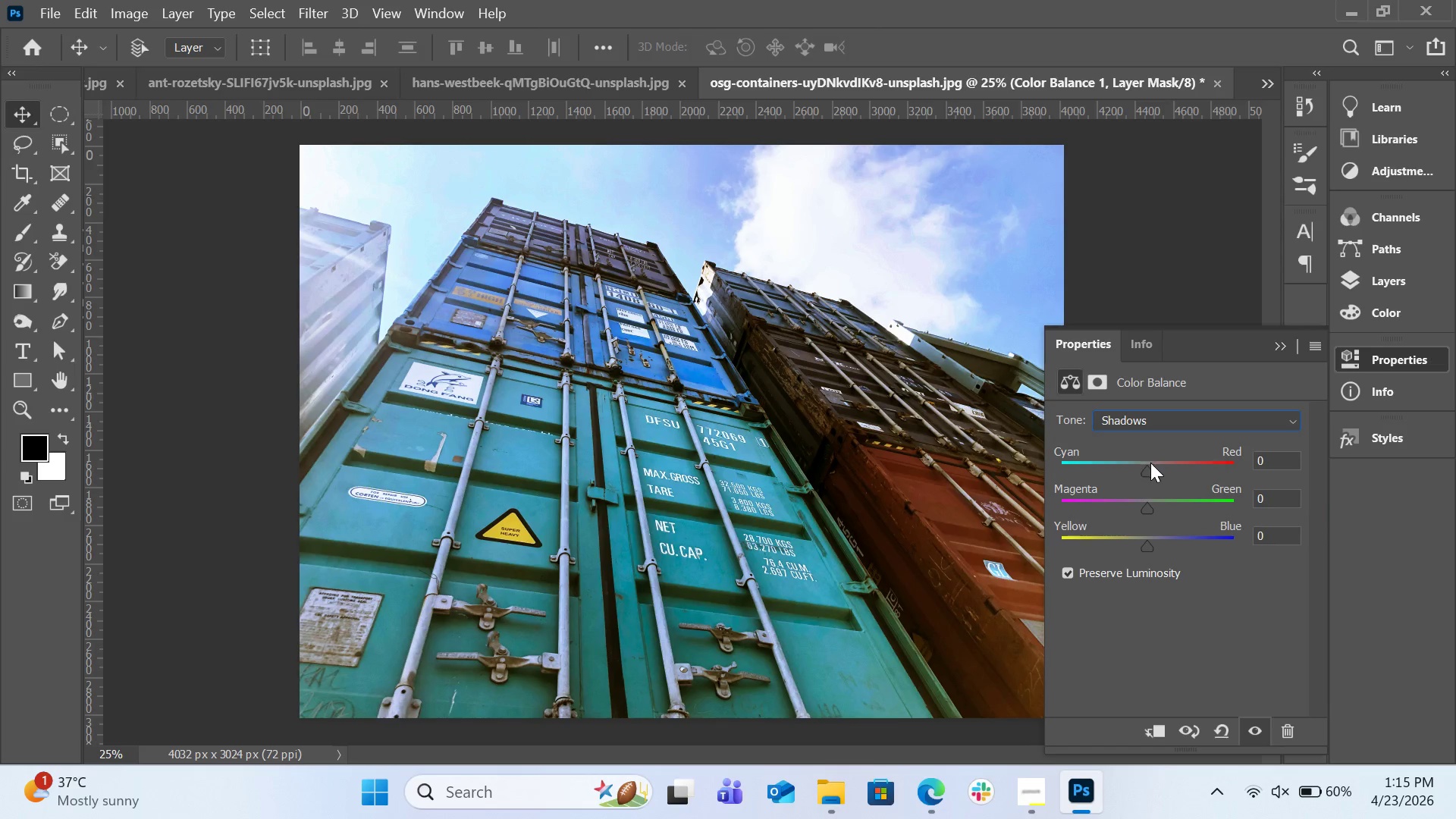 
left_click_drag(start_coordinate=[1150, 465], to_coordinate=[1154, 467])
 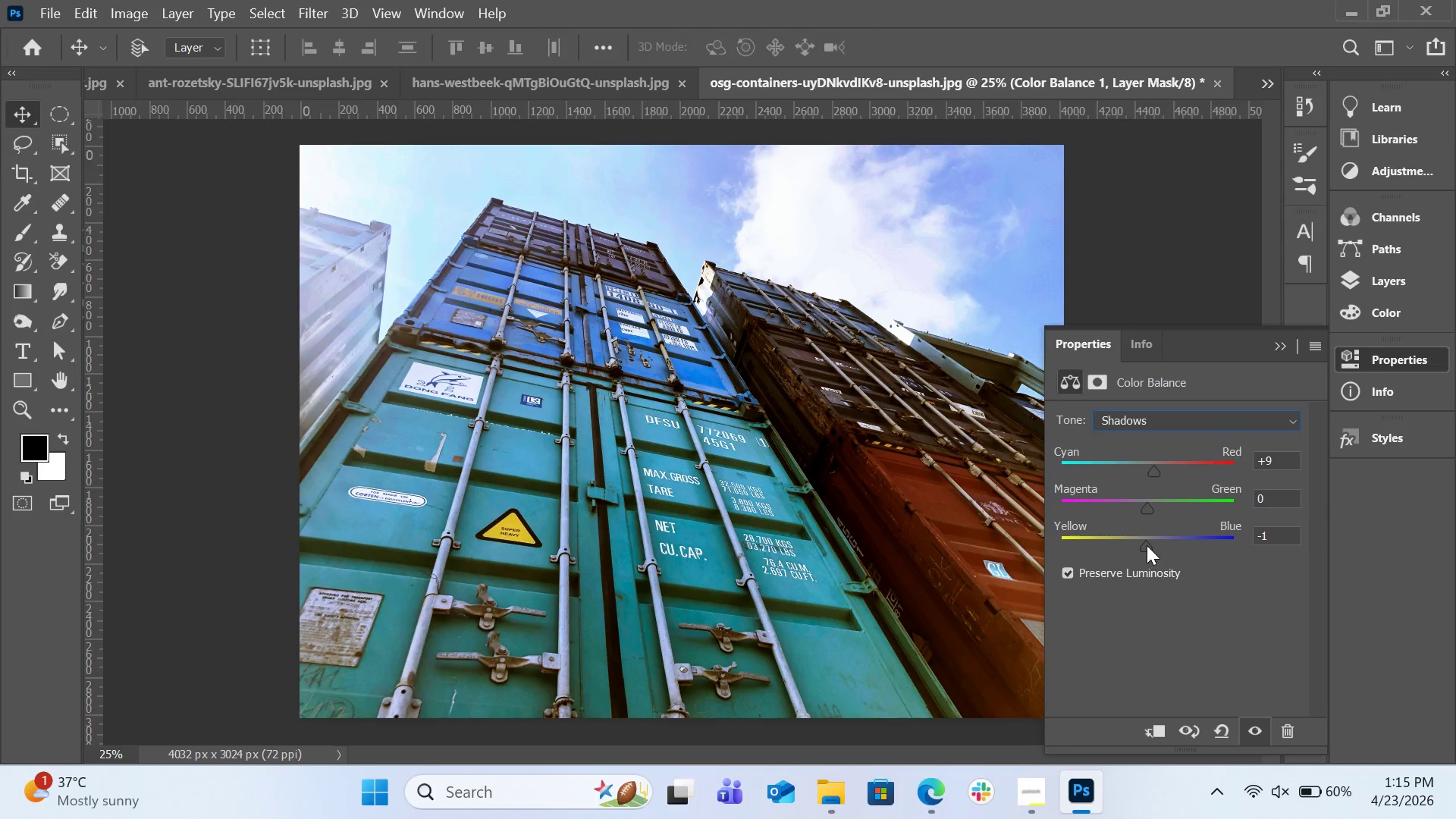 
wait(5.14)
 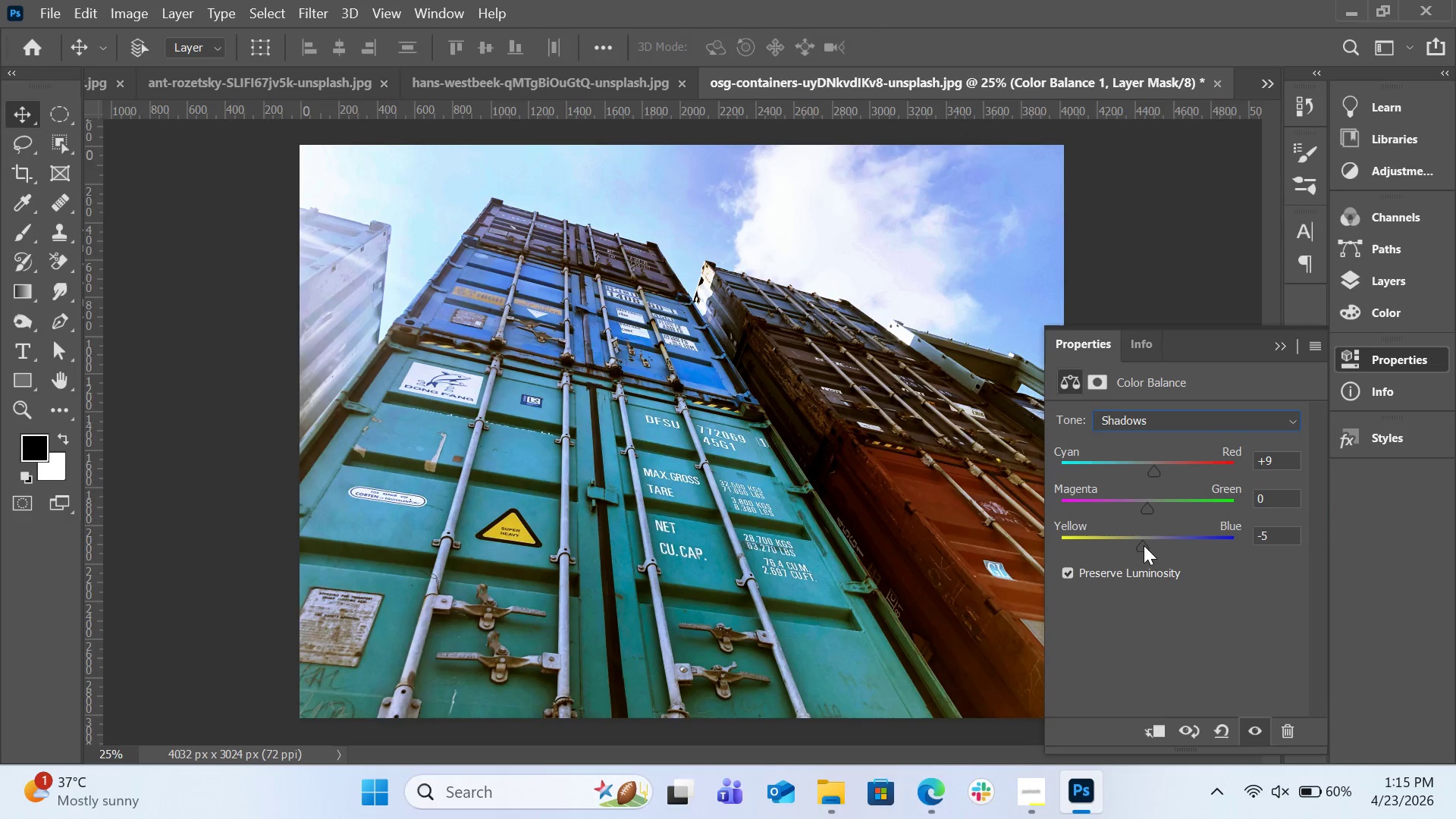 
left_click([1192, 419])
 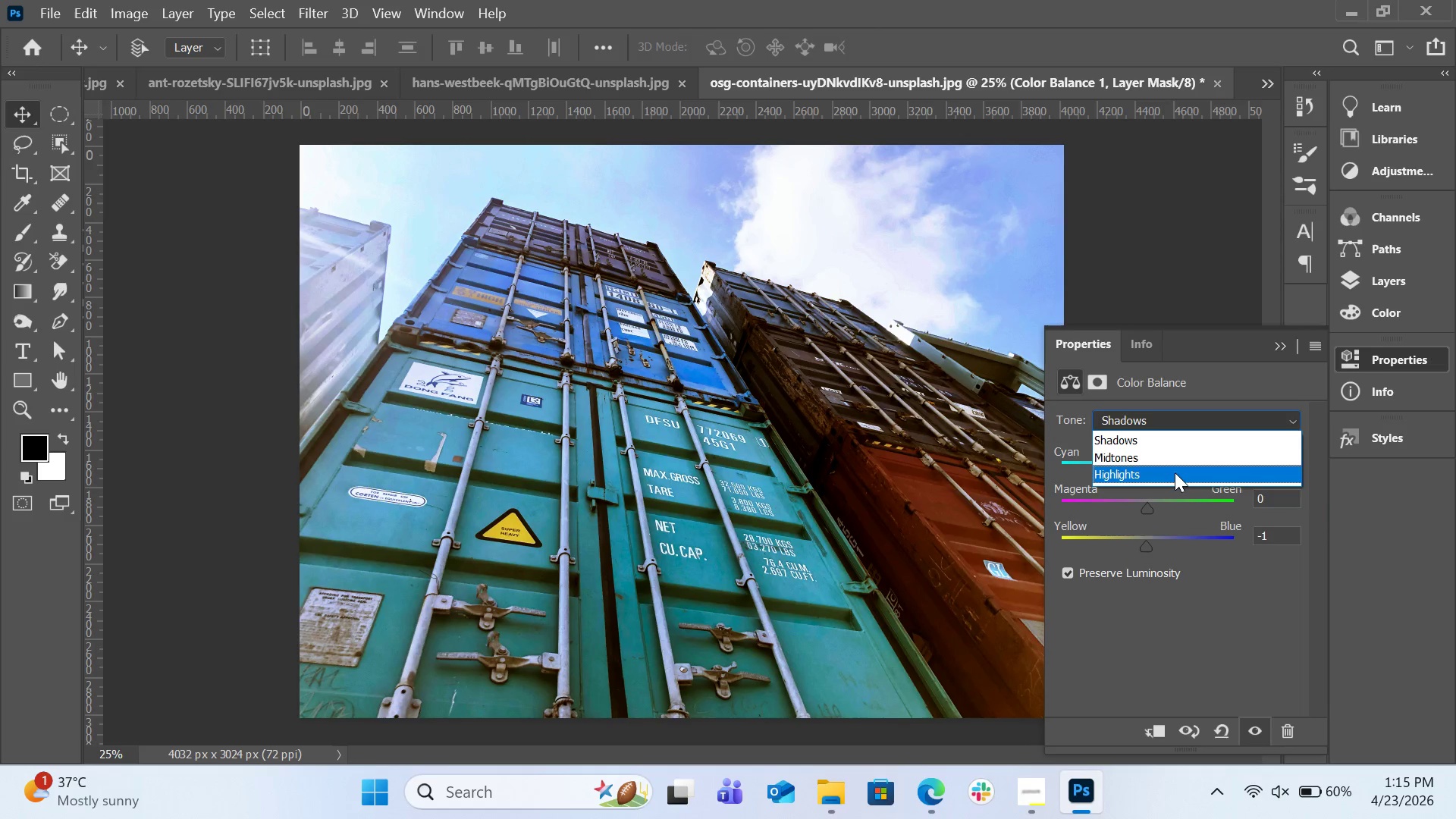 
left_click([1175, 474])
 